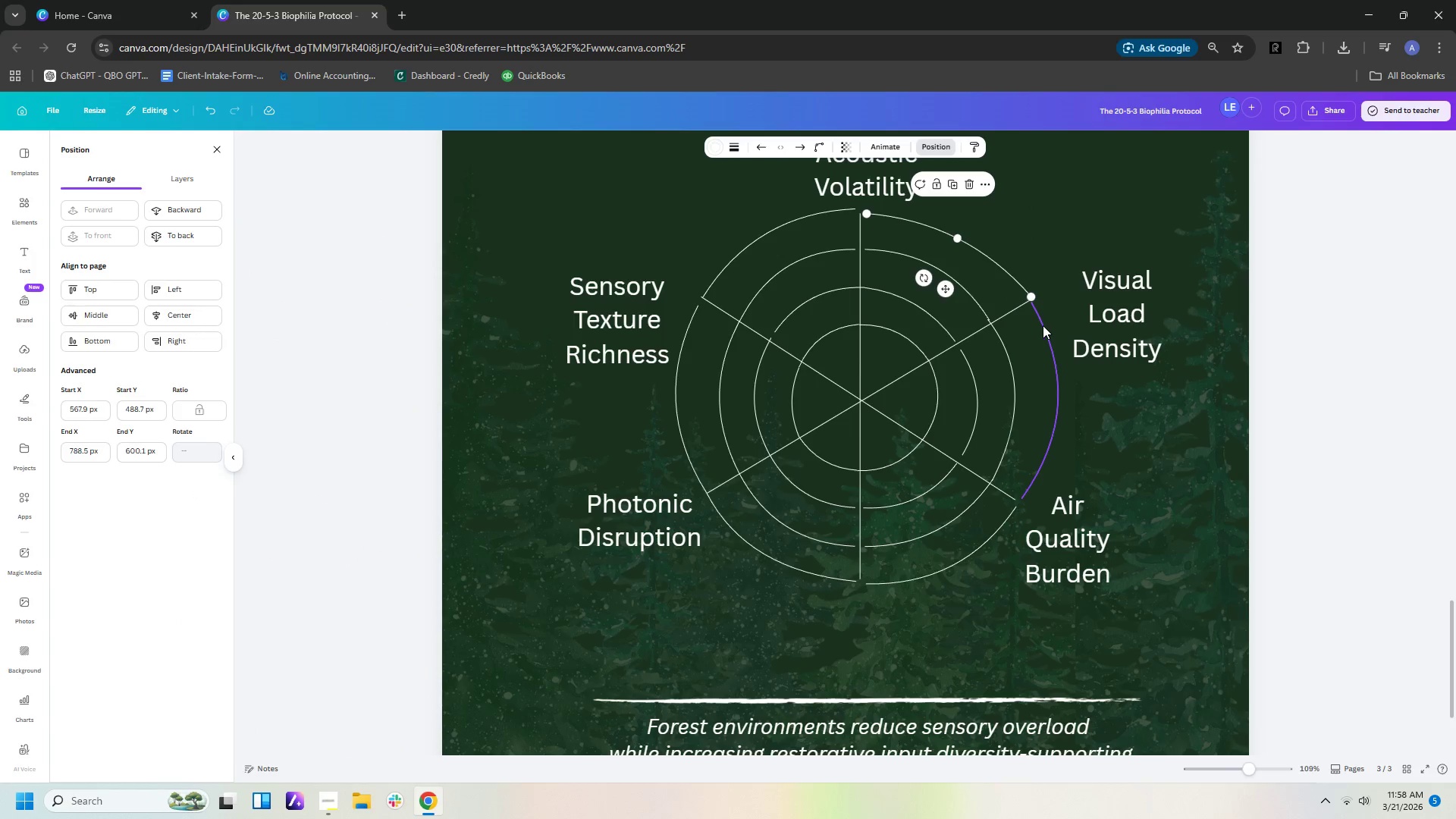 
left_click([1043, 326])
 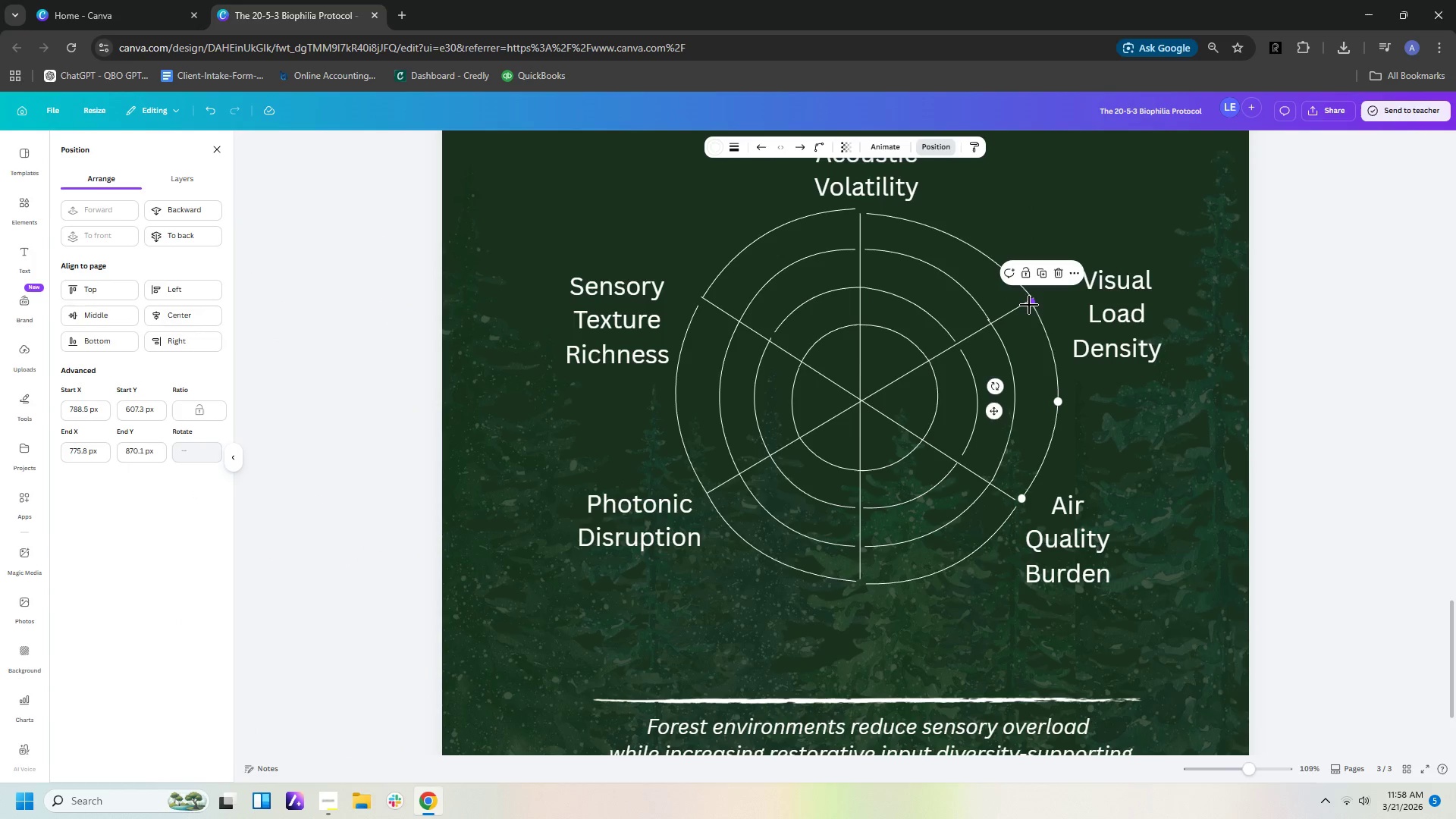 
left_click_drag(start_coordinate=[1029, 303], to_coordinate=[1029, 295])
 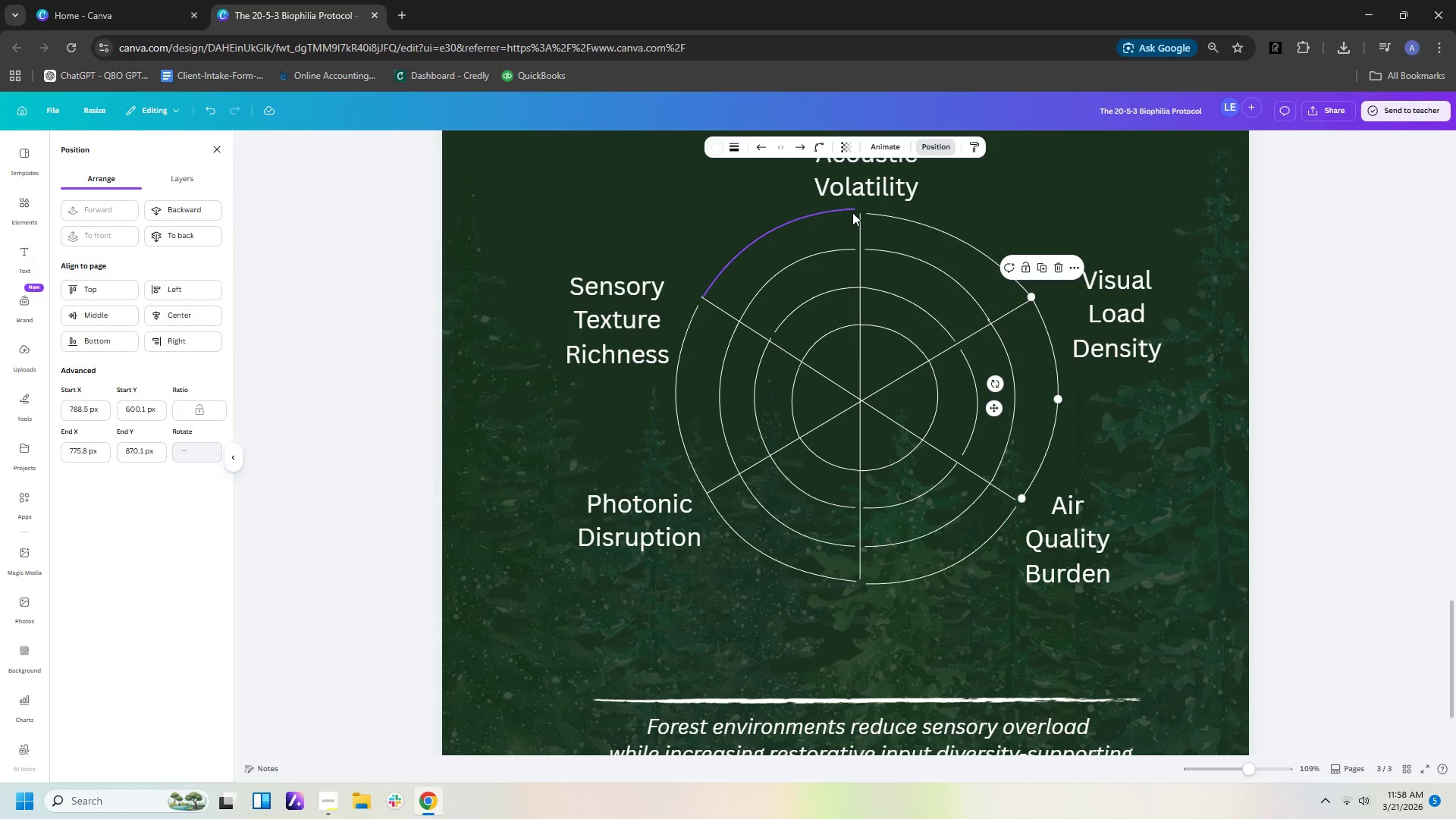 
left_click([848, 208])
 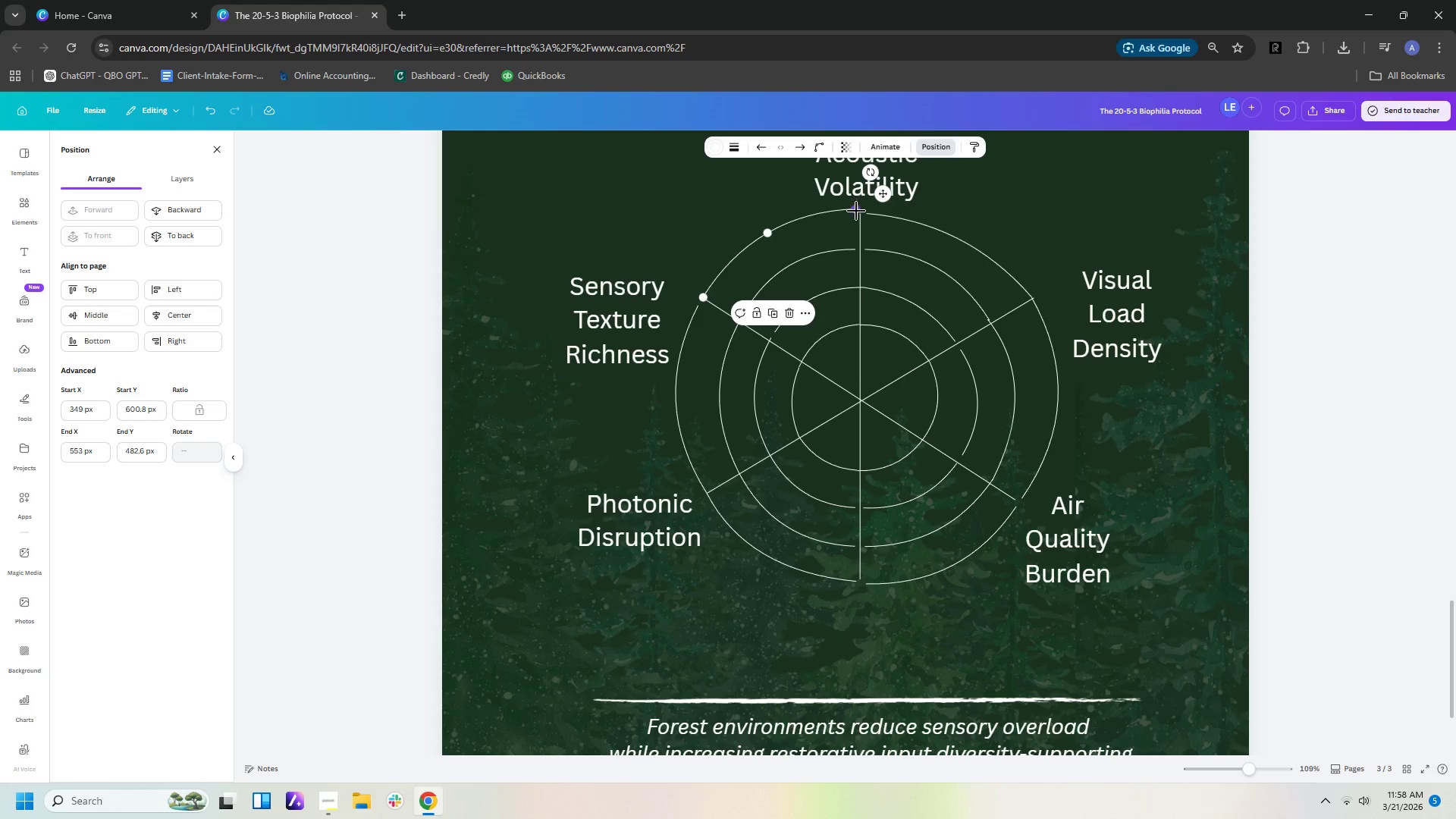 
left_click([861, 221])
 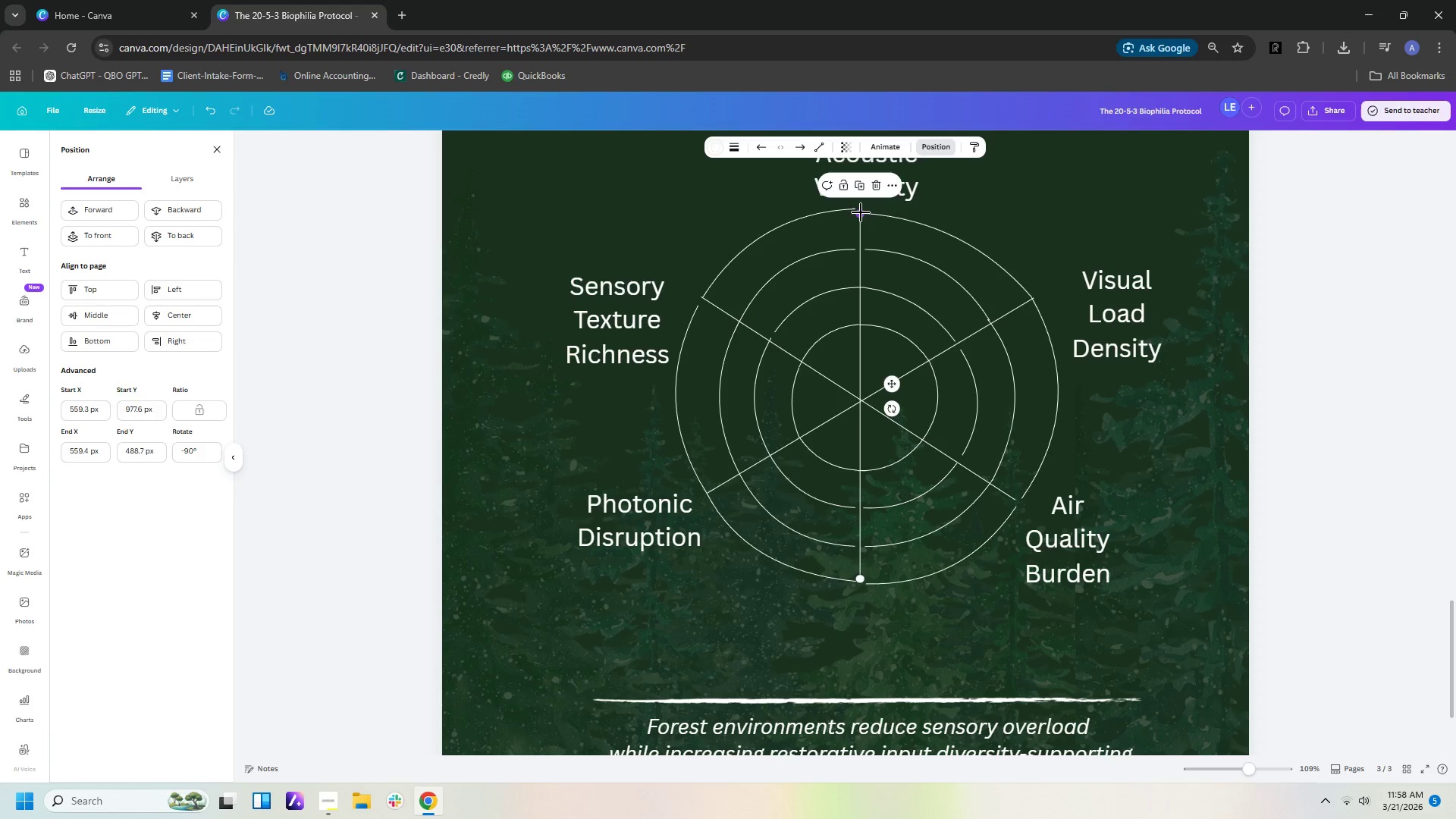 
left_click_drag(start_coordinate=[861, 212], to_coordinate=[861, 209])
 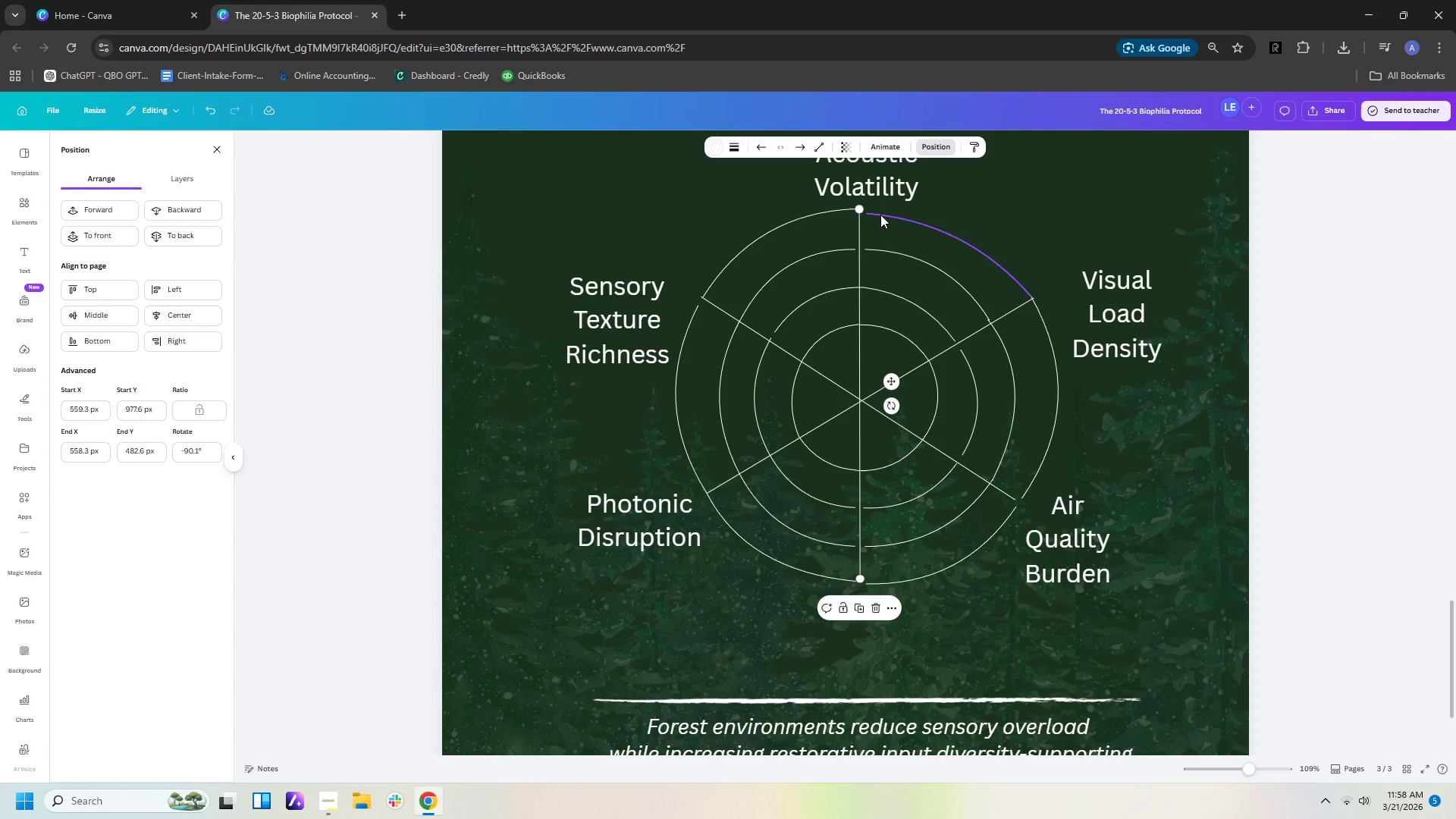 
left_click([880, 215])
 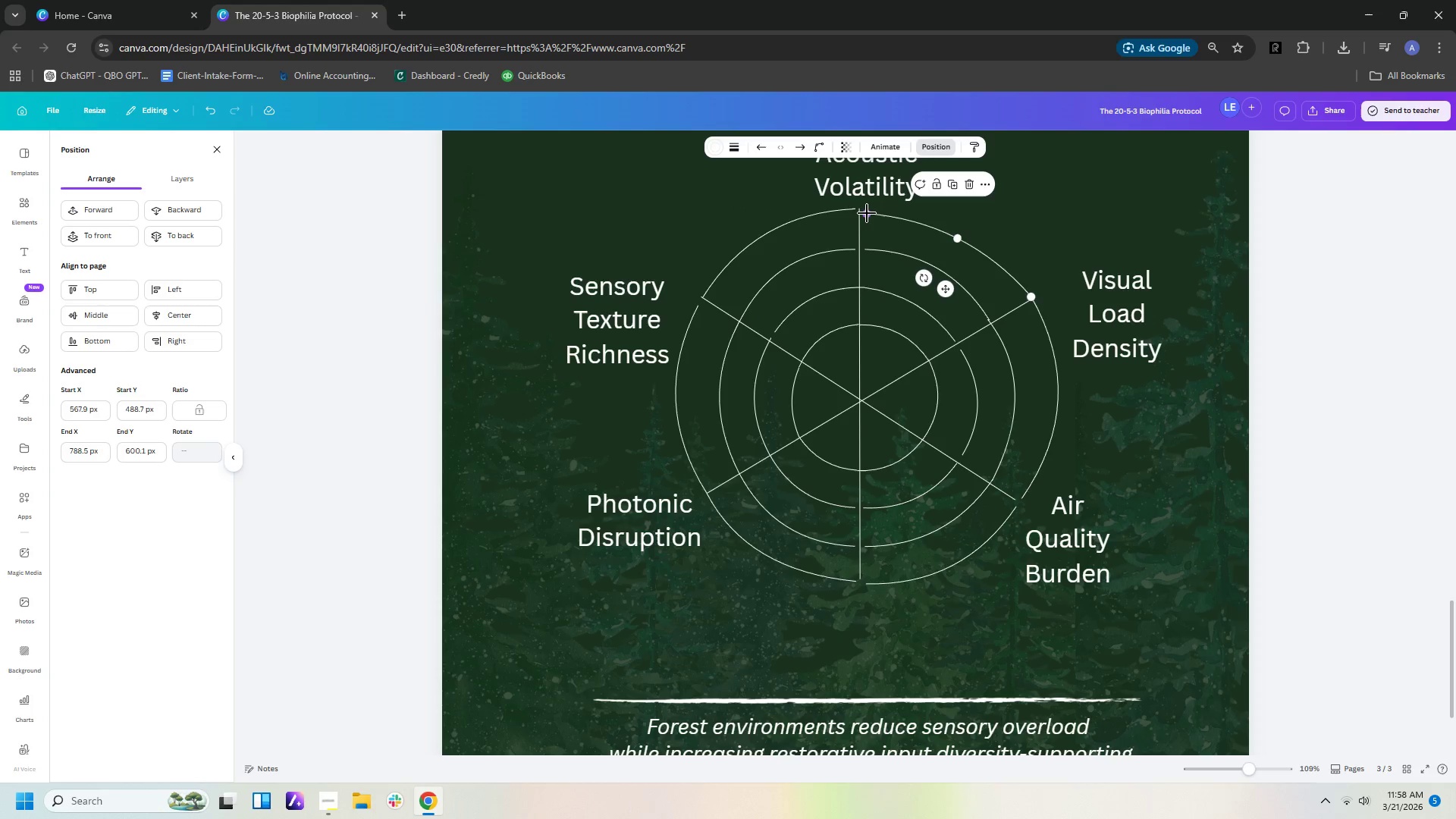 
left_click_drag(start_coordinate=[867, 213], to_coordinate=[862, 209])
 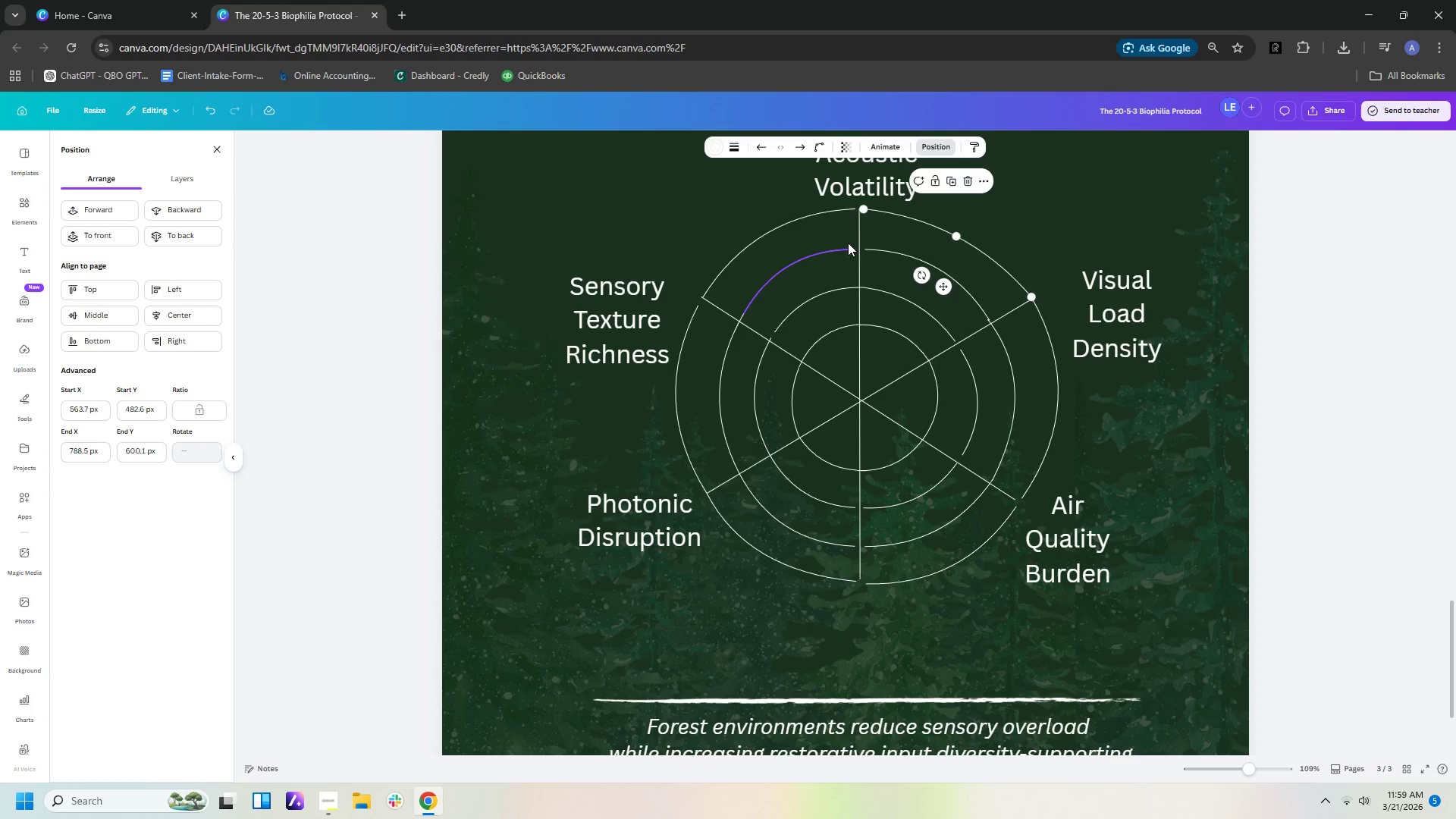 
left_click([849, 245])
 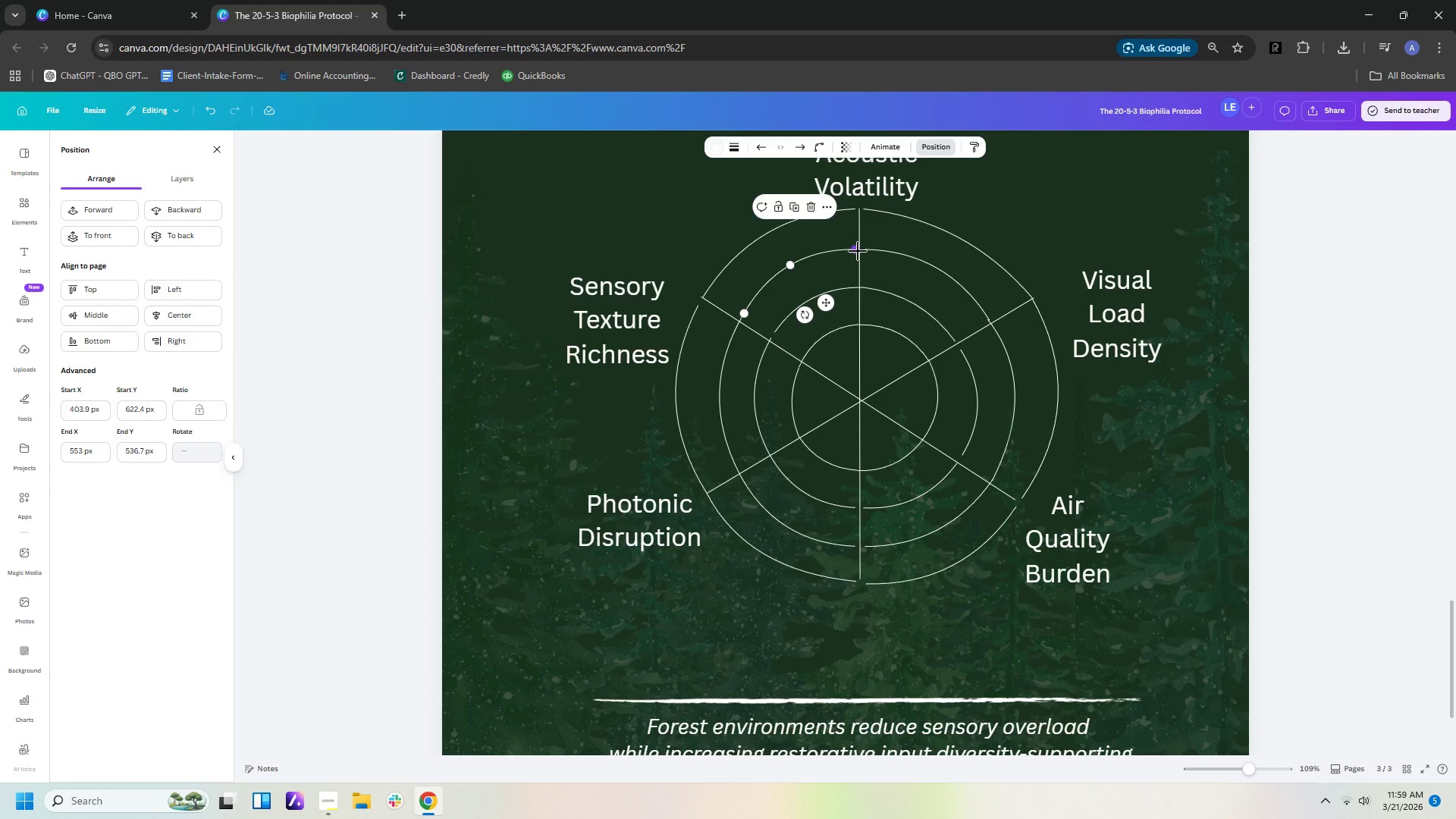 
left_click_drag(start_coordinate=[858, 251], to_coordinate=[861, 245])
 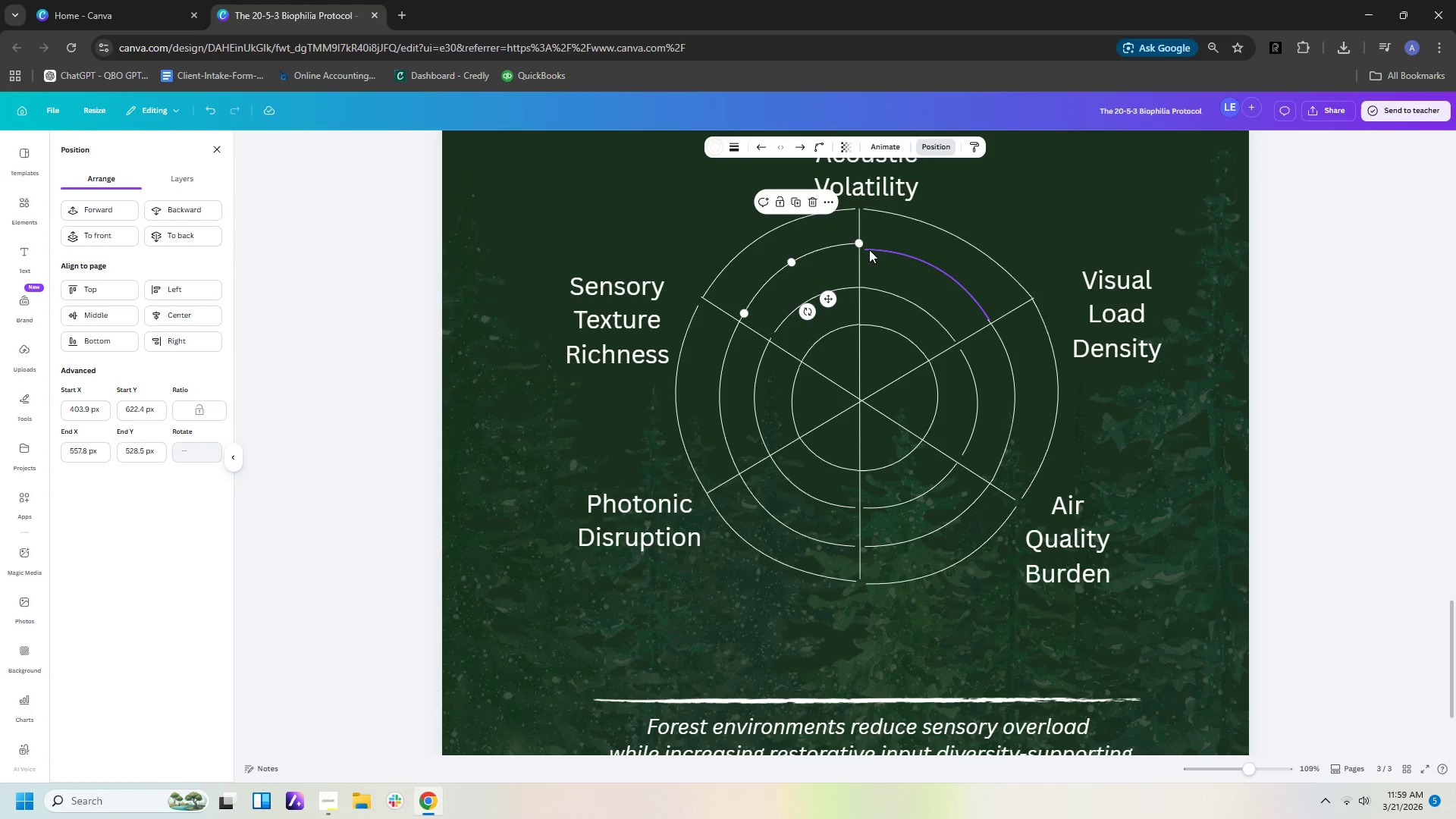 
left_click([869, 250])
 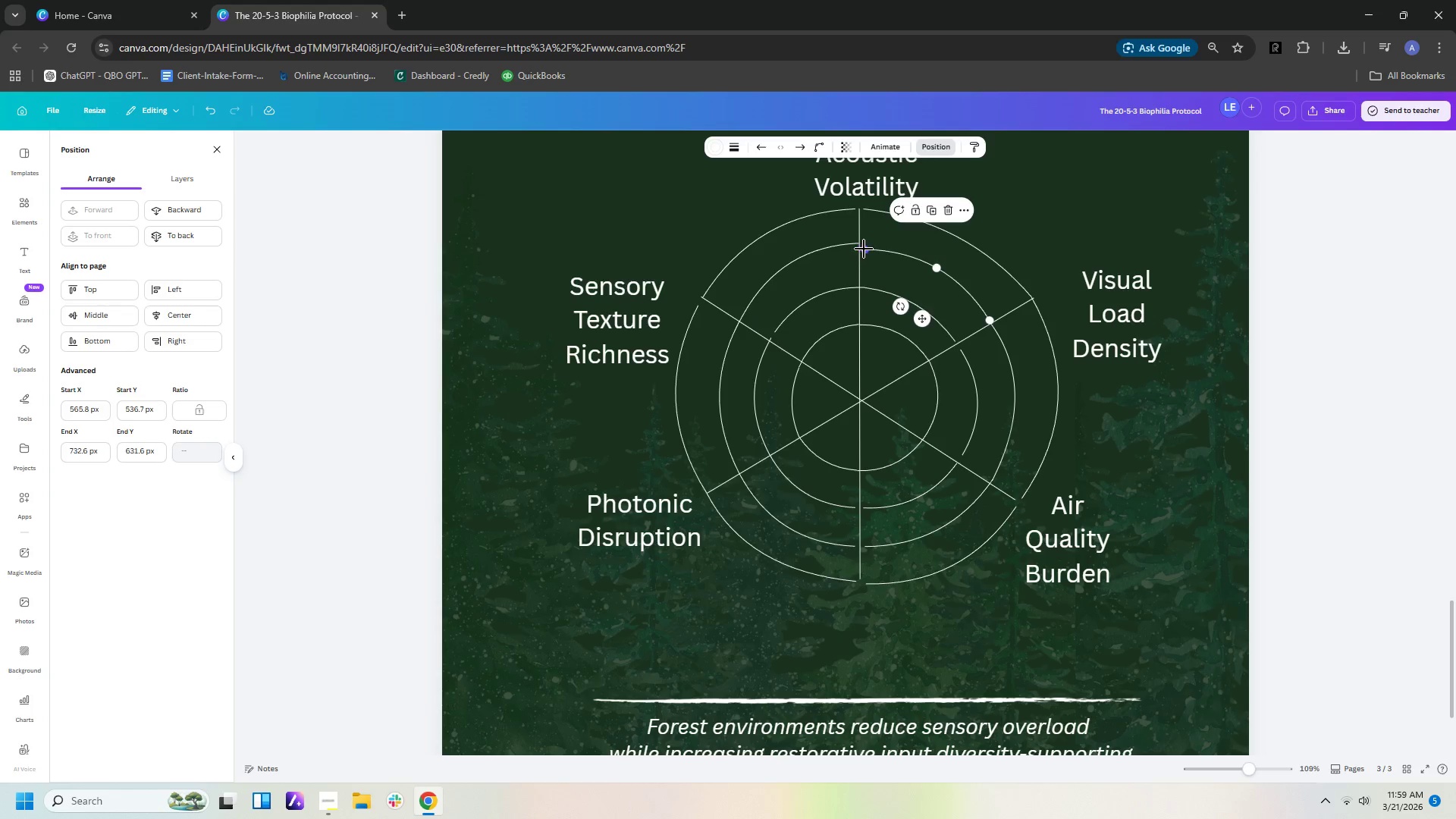 
left_click_drag(start_coordinate=[864, 249], to_coordinate=[861, 245])
 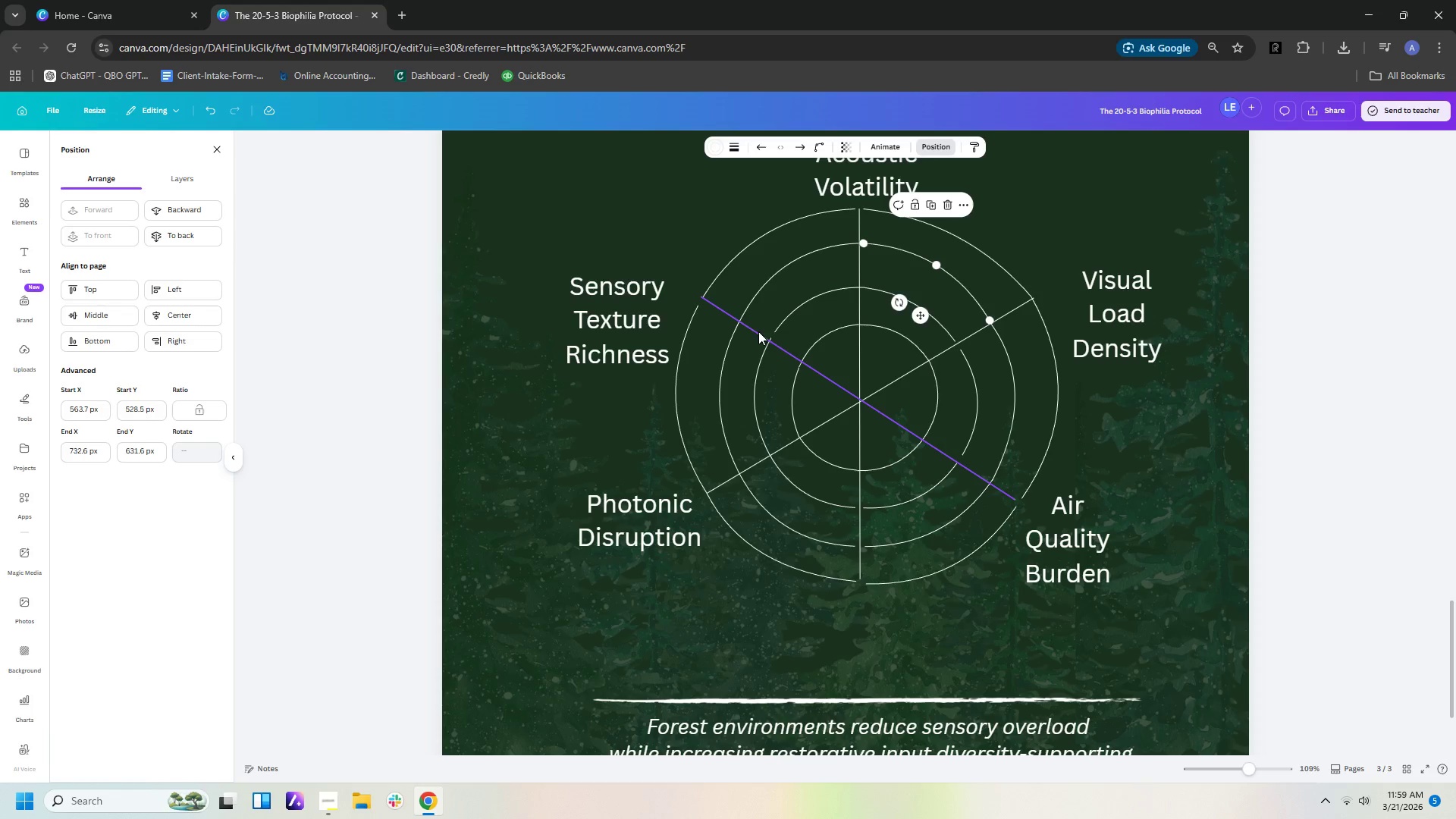 
left_click([774, 325])
 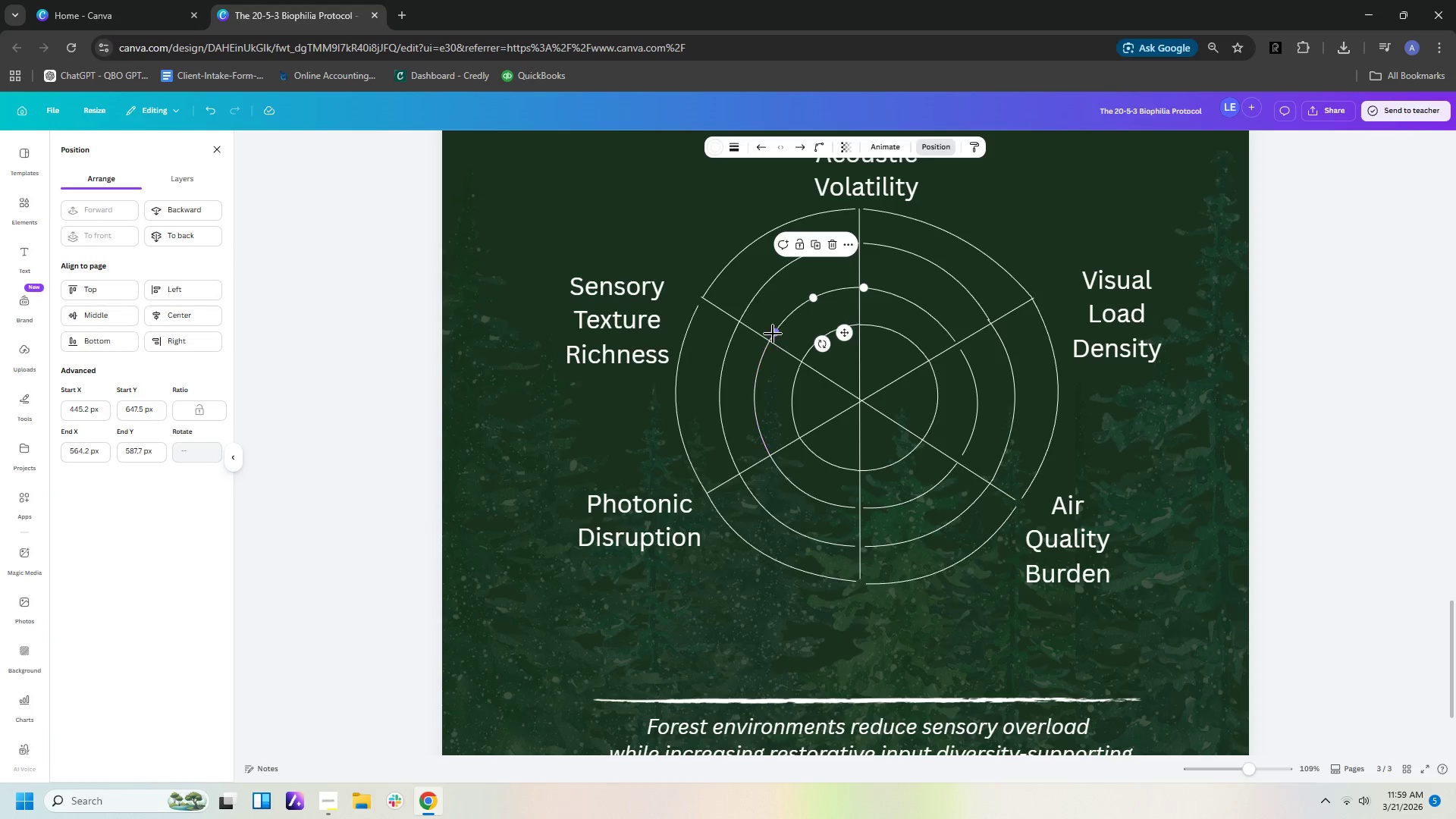 
left_click_drag(start_coordinate=[773, 333], to_coordinate=[771, 339])
 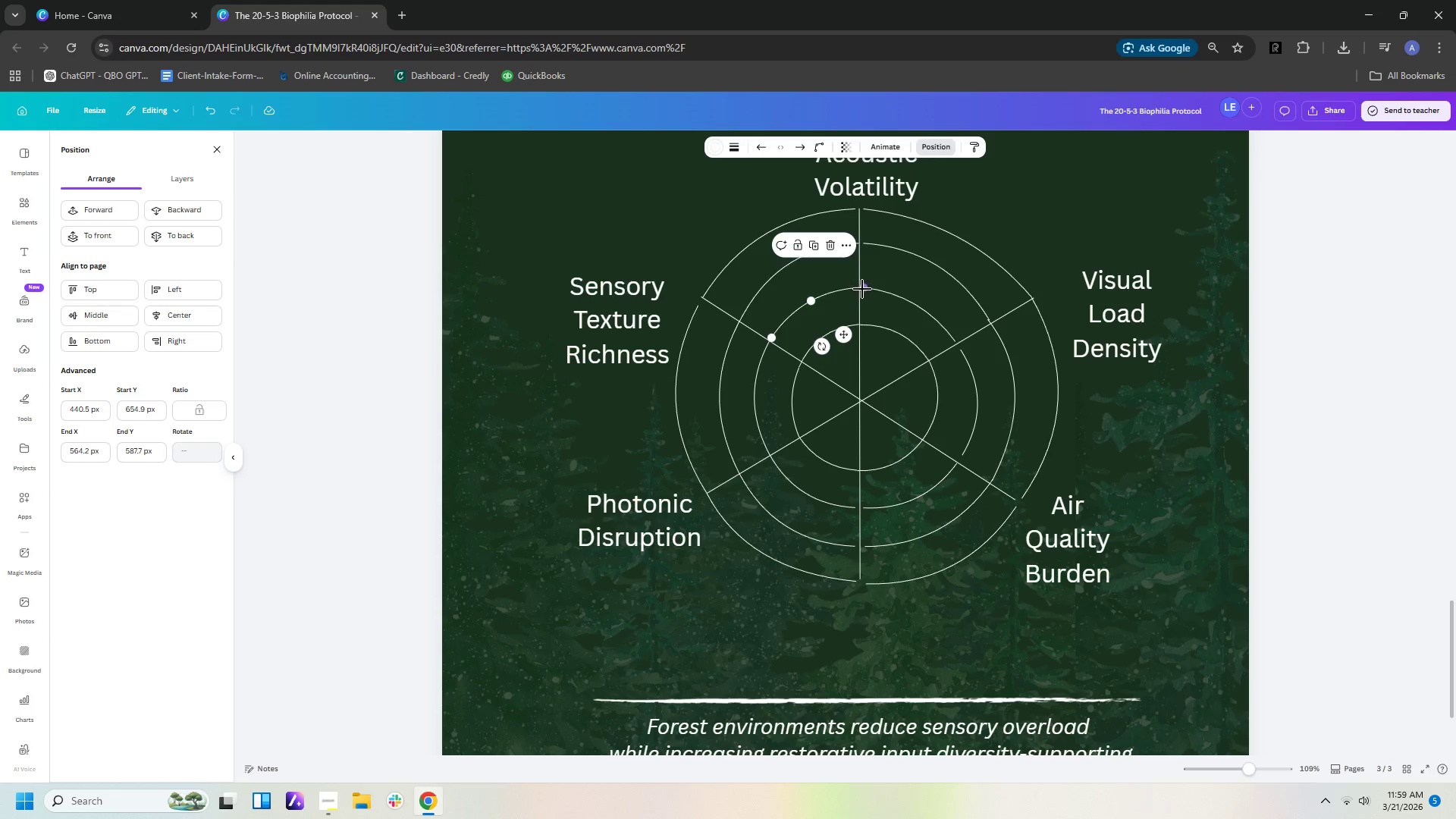 
left_click_drag(start_coordinate=[862, 288], to_coordinate=[858, 281])
 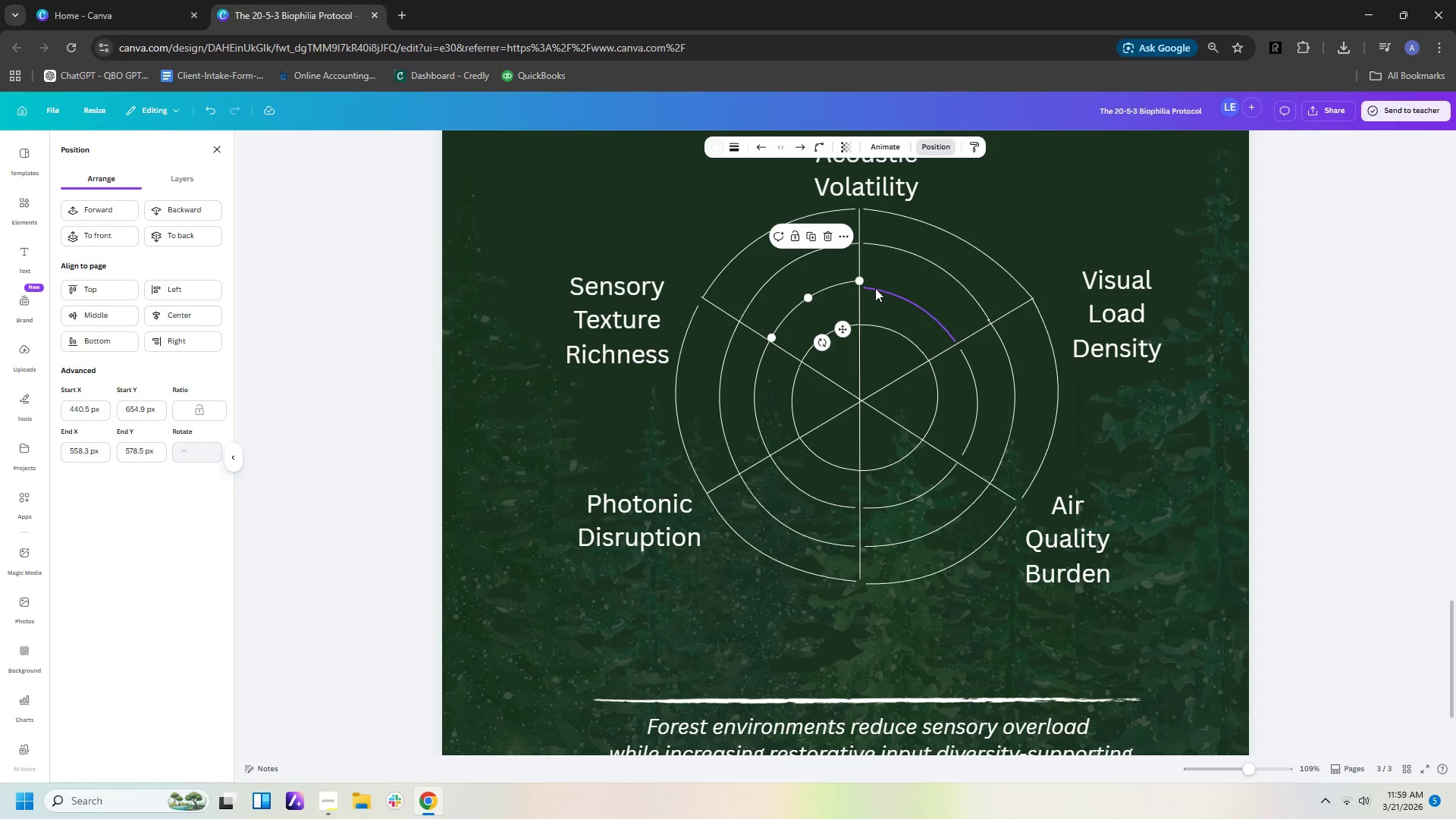 
left_click([875, 288])
 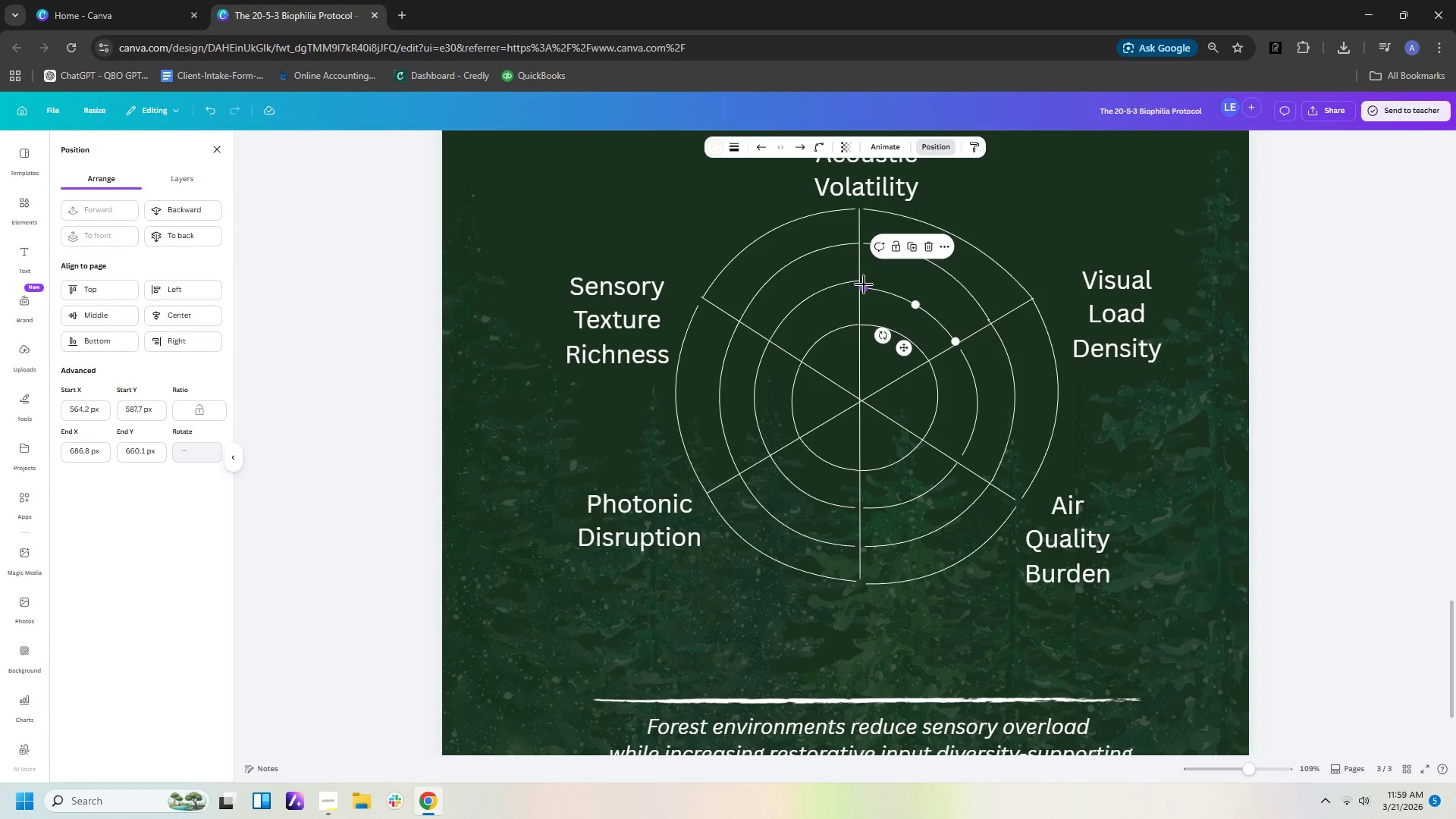 
left_click_drag(start_coordinate=[862, 285], to_coordinate=[858, 281])
 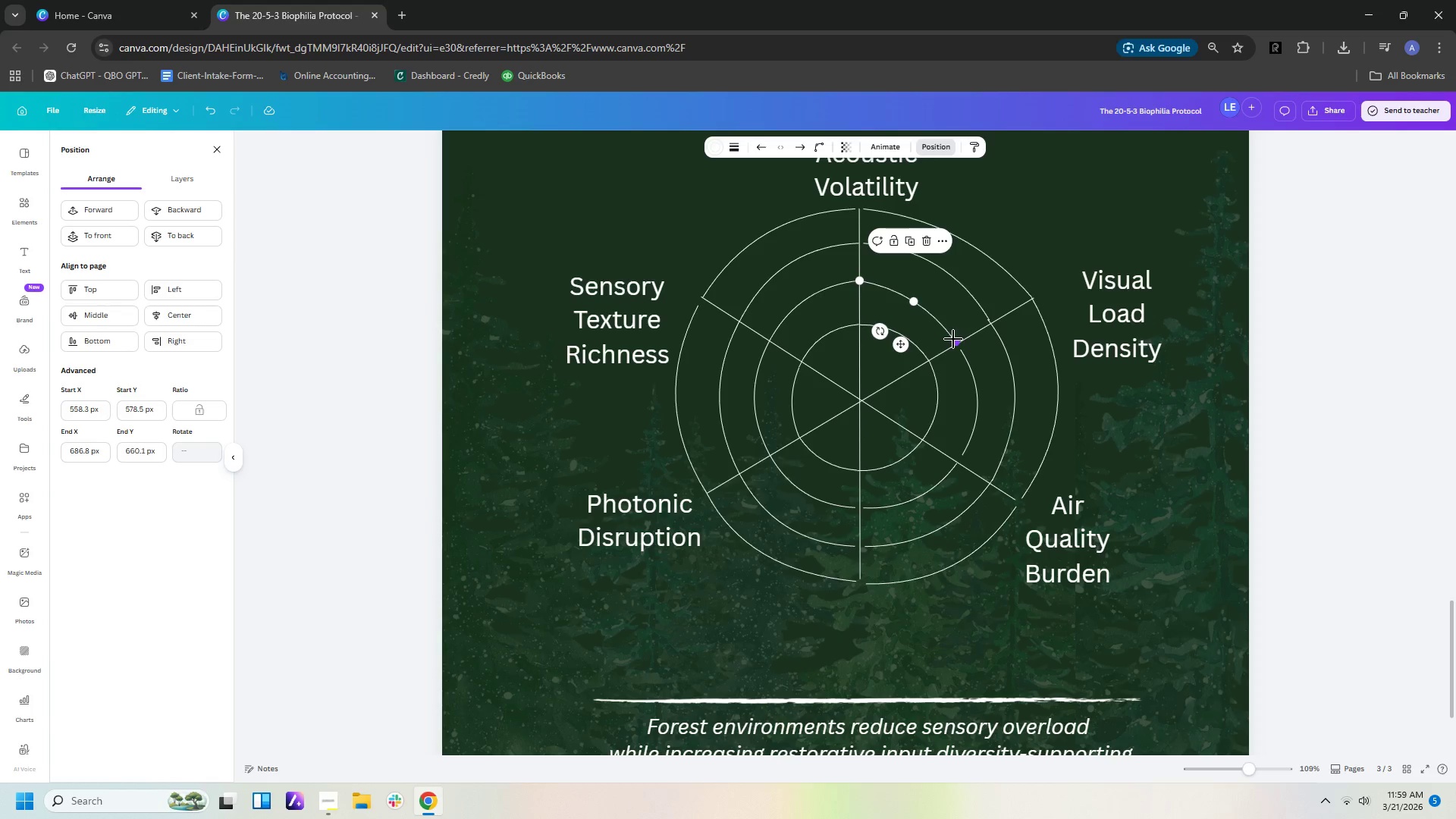 
left_click_drag(start_coordinate=[955, 340], to_coordinate=[959, 340])
 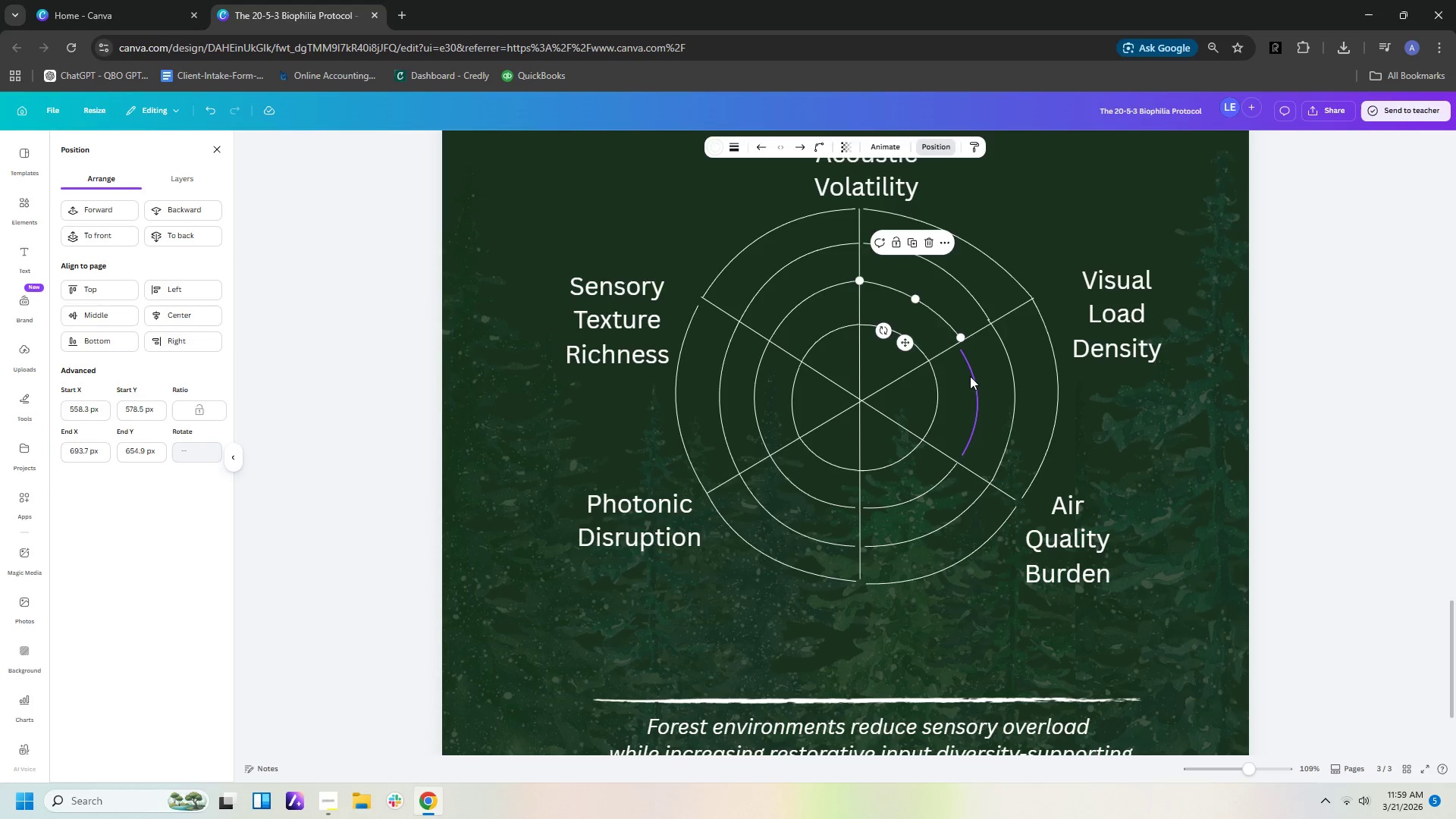 
left_click([970, 376])
 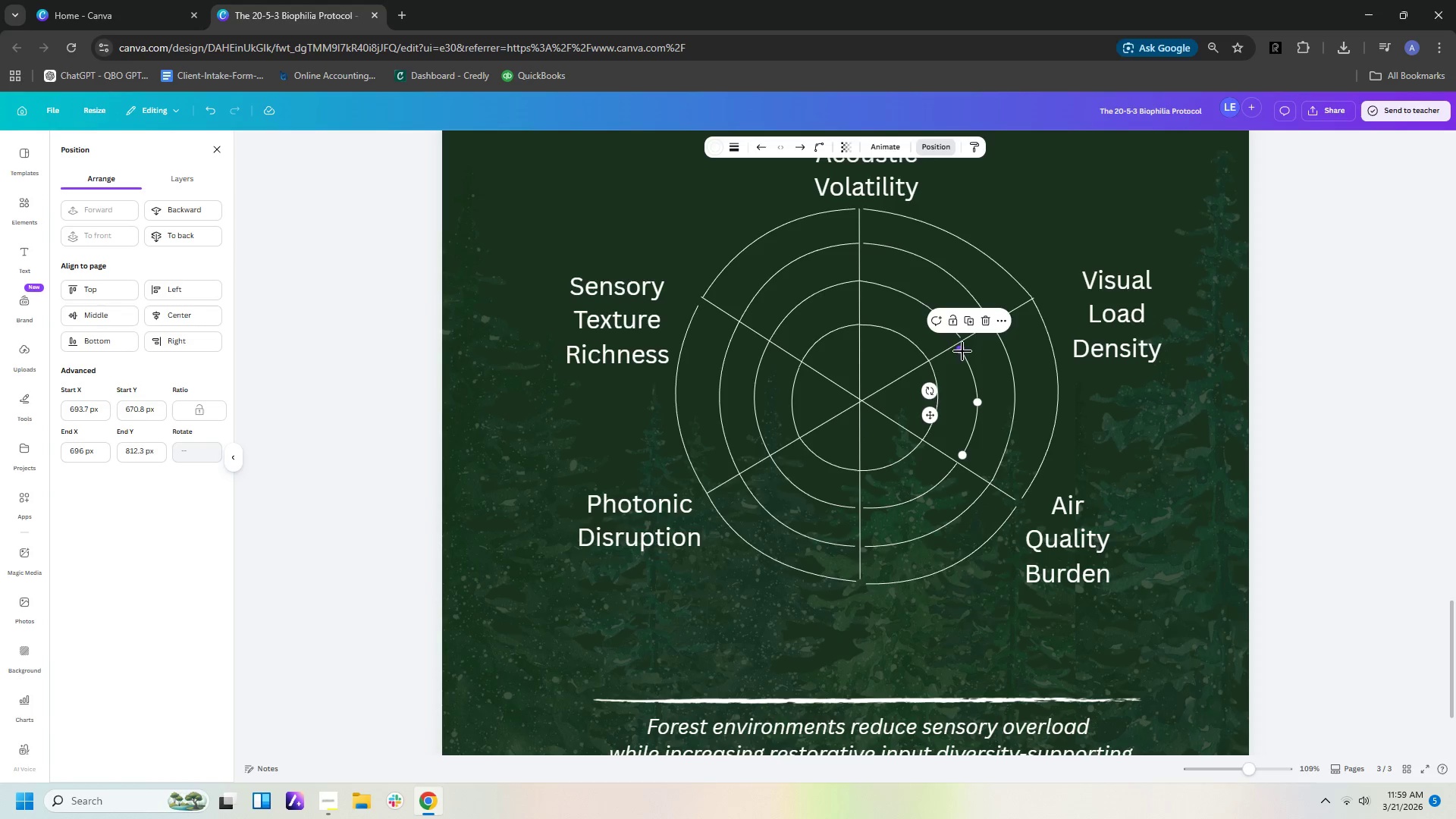 
left_click_drag(start_coordinate=[961, 351], to_coordinate=[962, 342])
 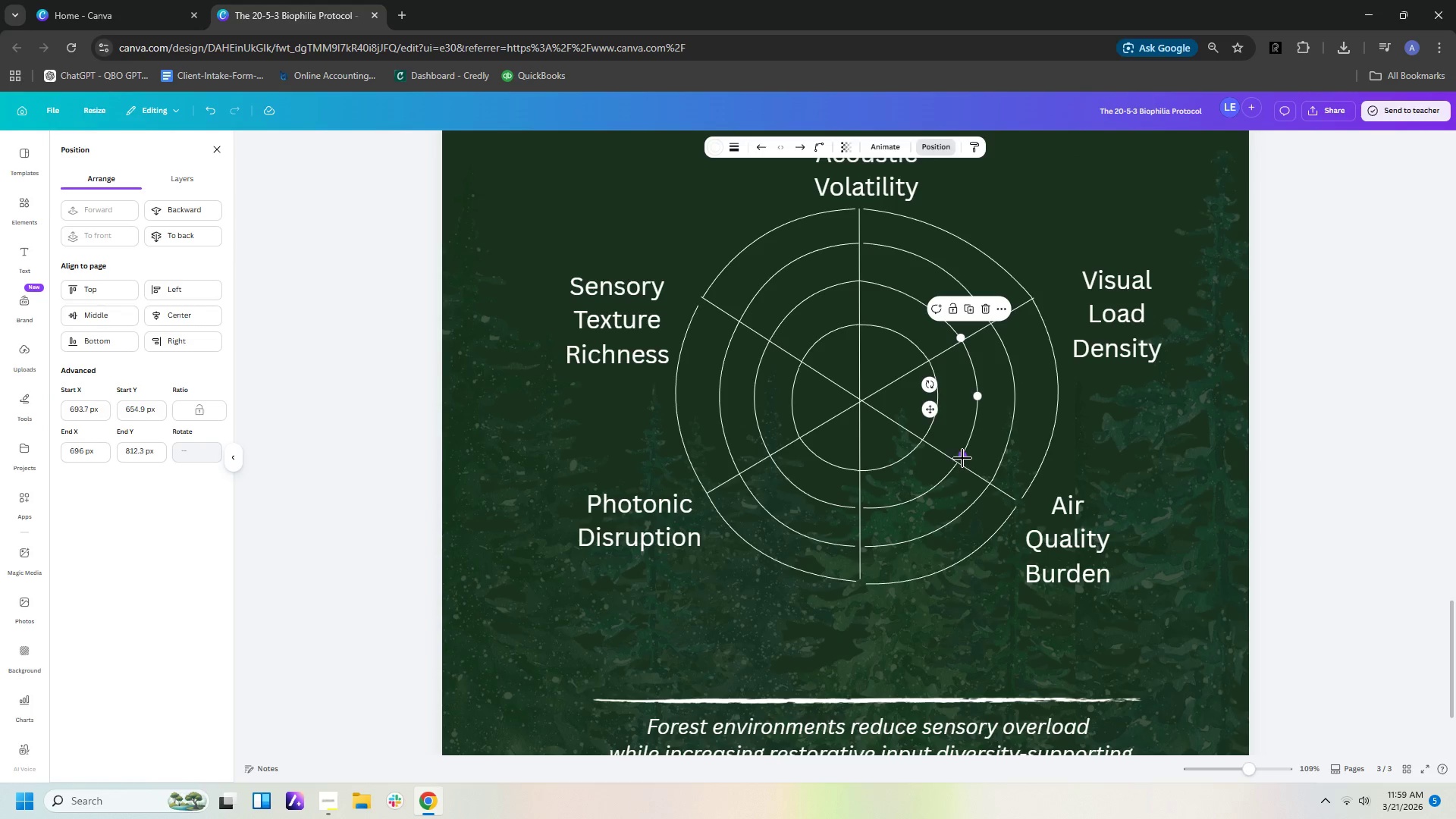 
left_click_drag(start_coordinate=[962, 458], to_coordinate=[963, 463])
 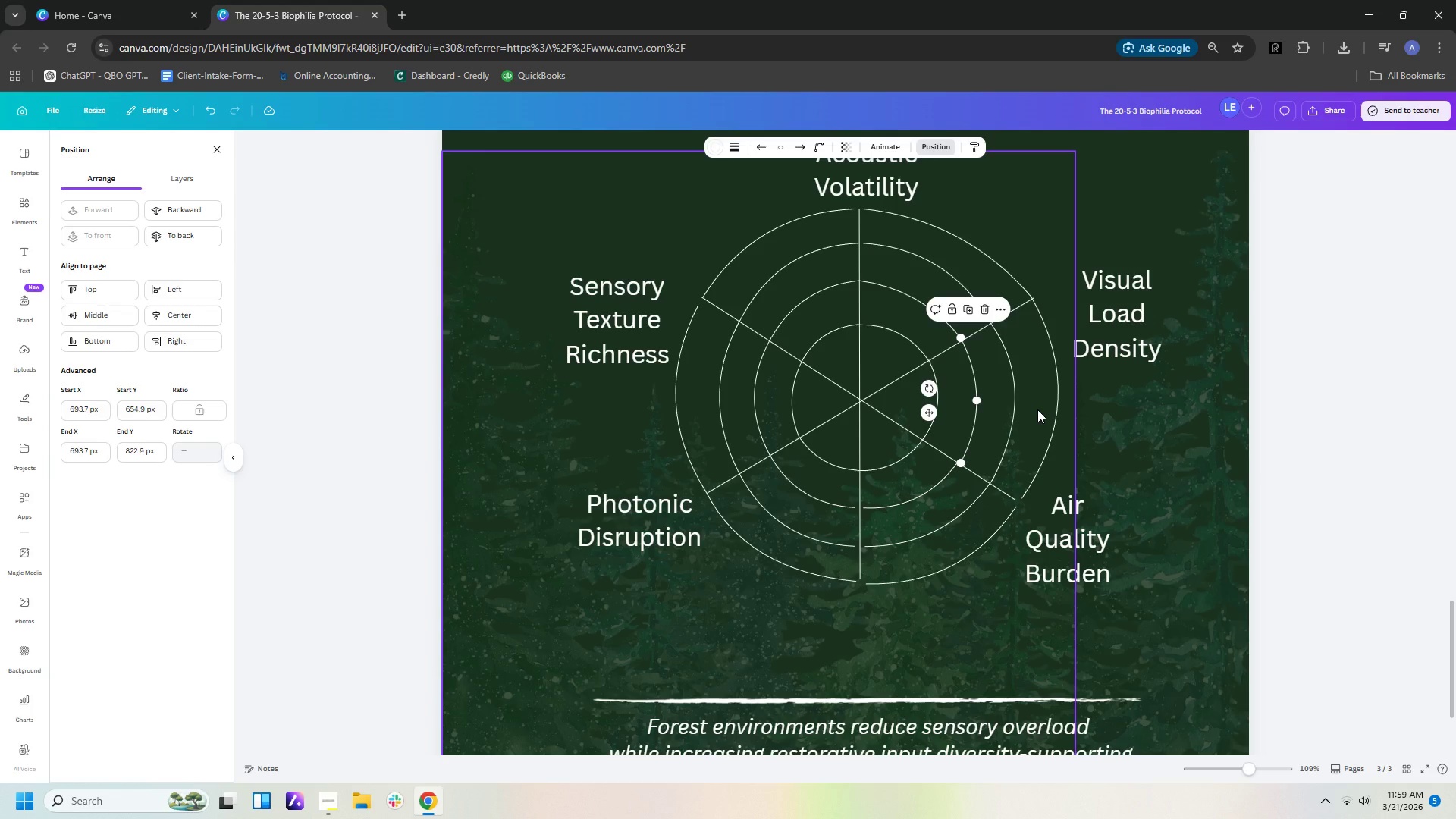 
wait(8.62)
 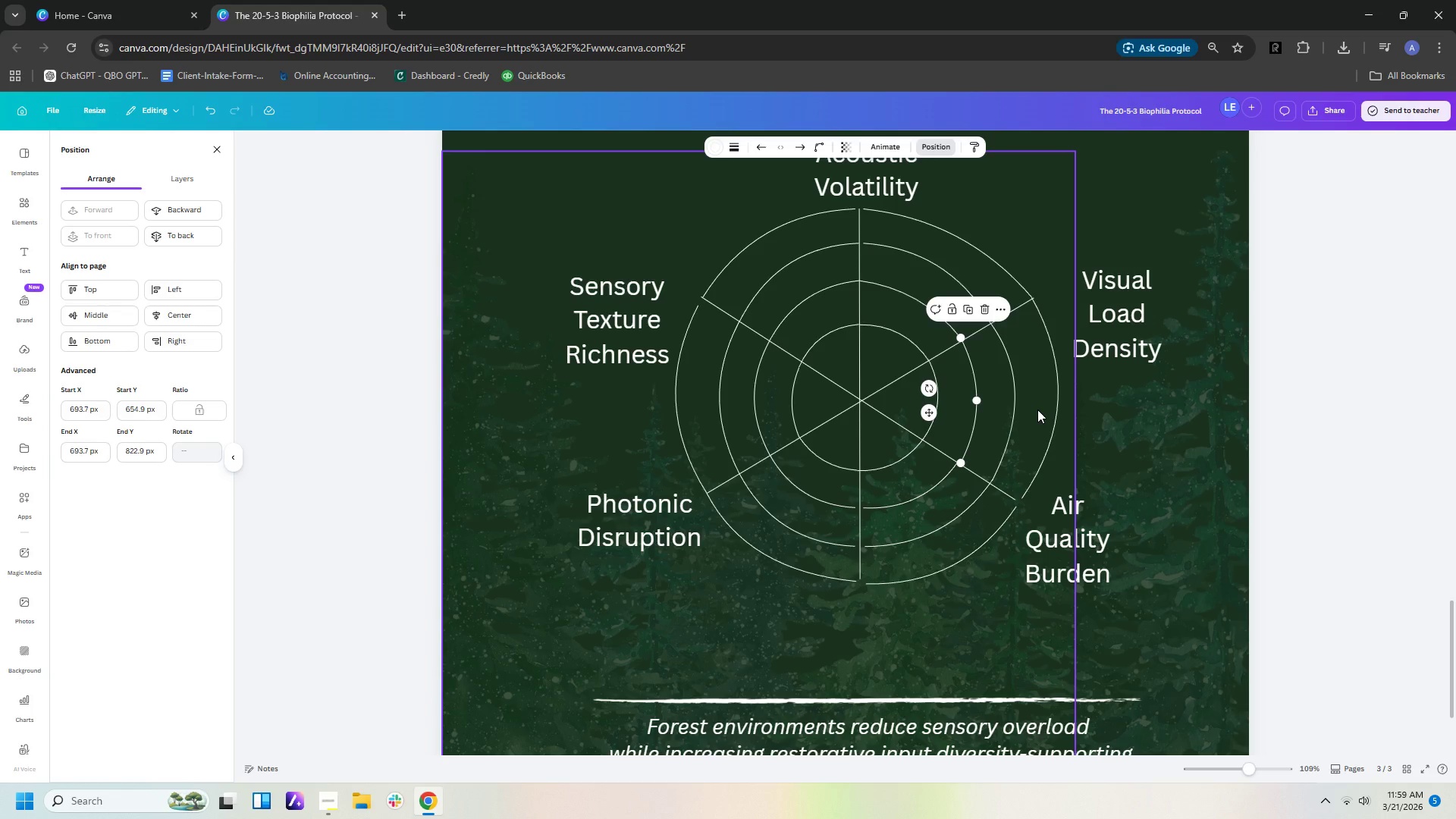 
left_click([893, 506])
 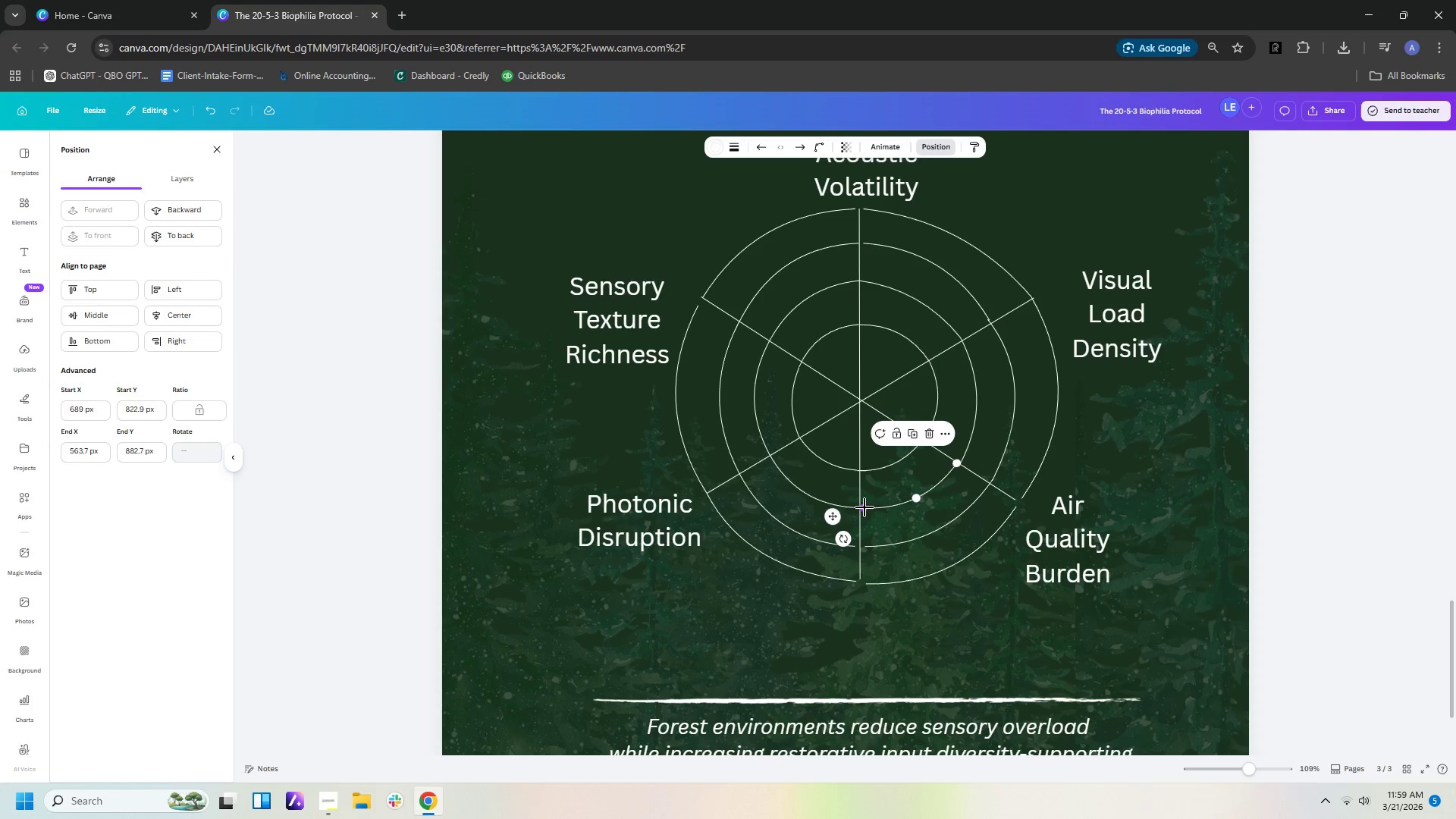 
left_click_drag(start_coordinate=[864, 507], to_coordinate=[860, 507])
 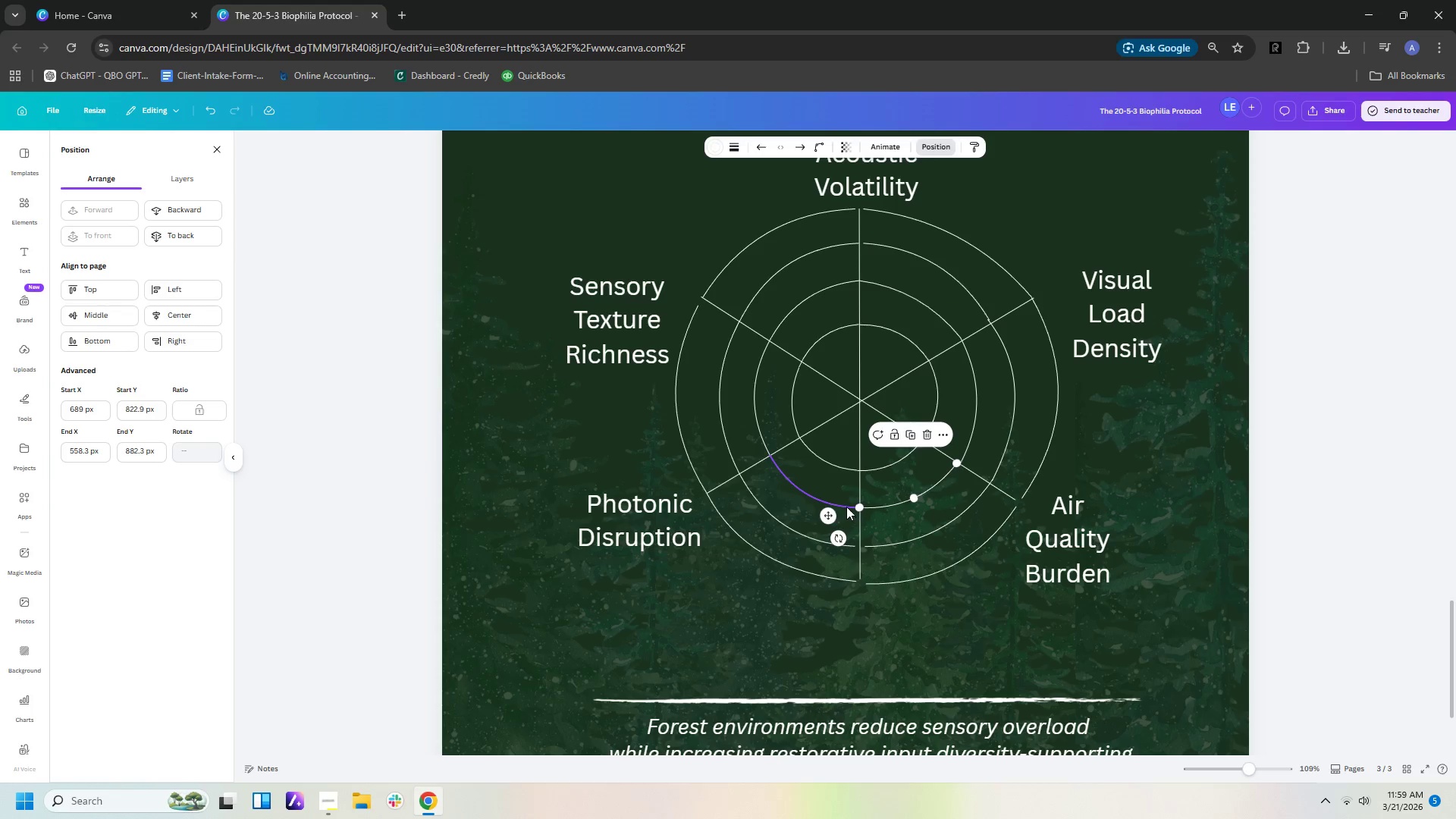 
left_click([846, 505])
 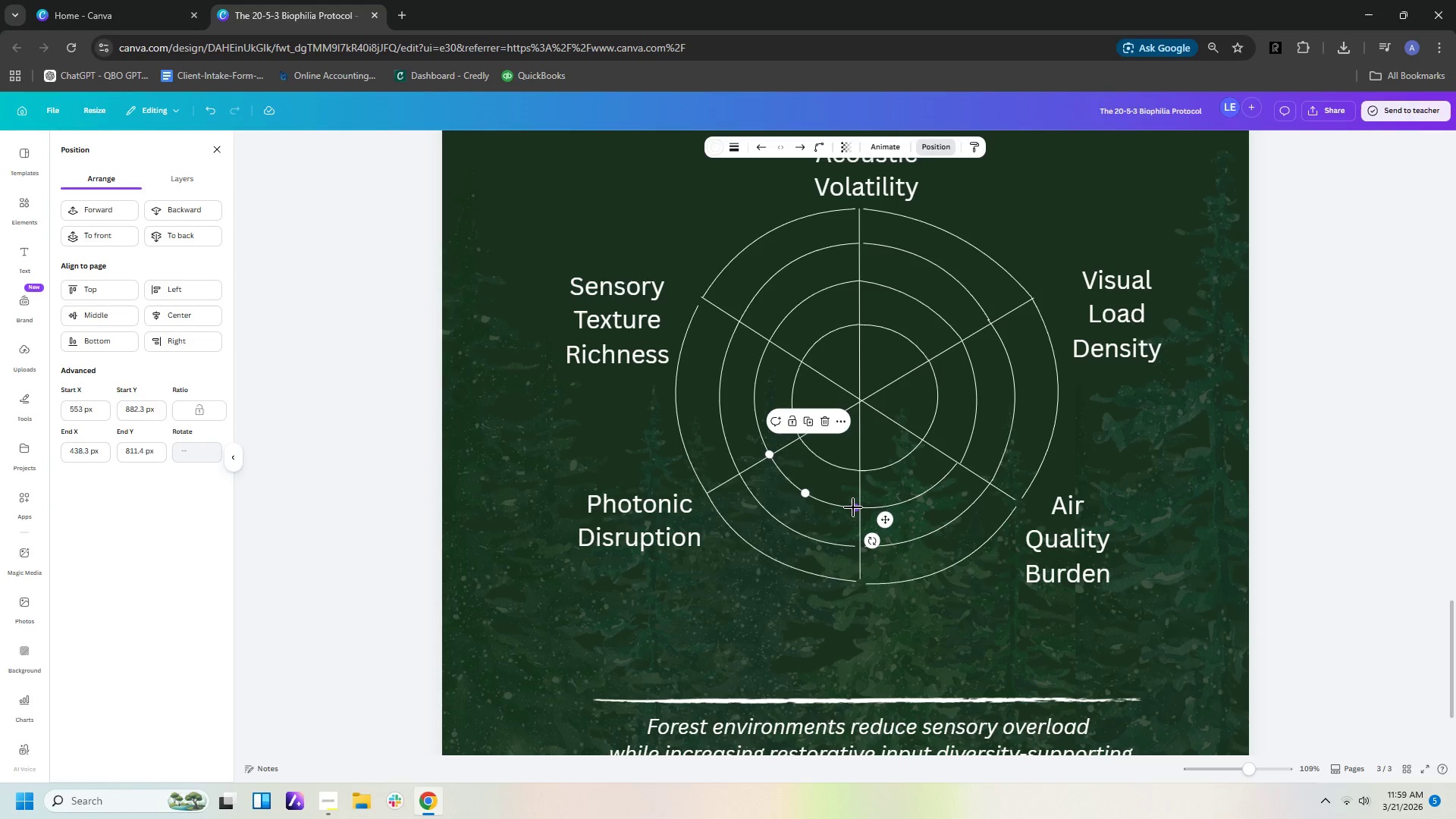 
left_click_drag(start_coordinate=[854, 507], to_coordinate=[861, 509])
 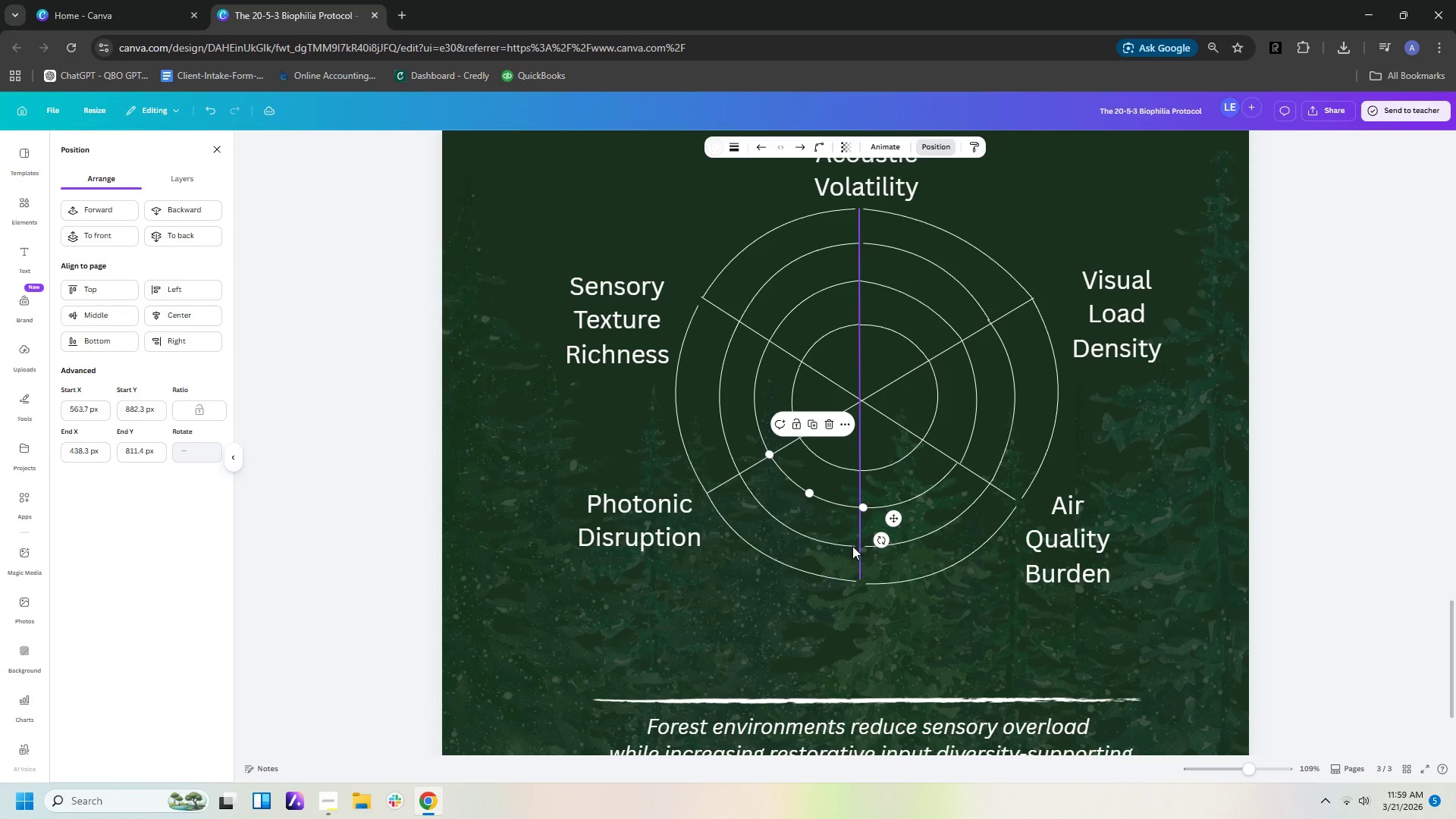 
left_click([851, 546])
 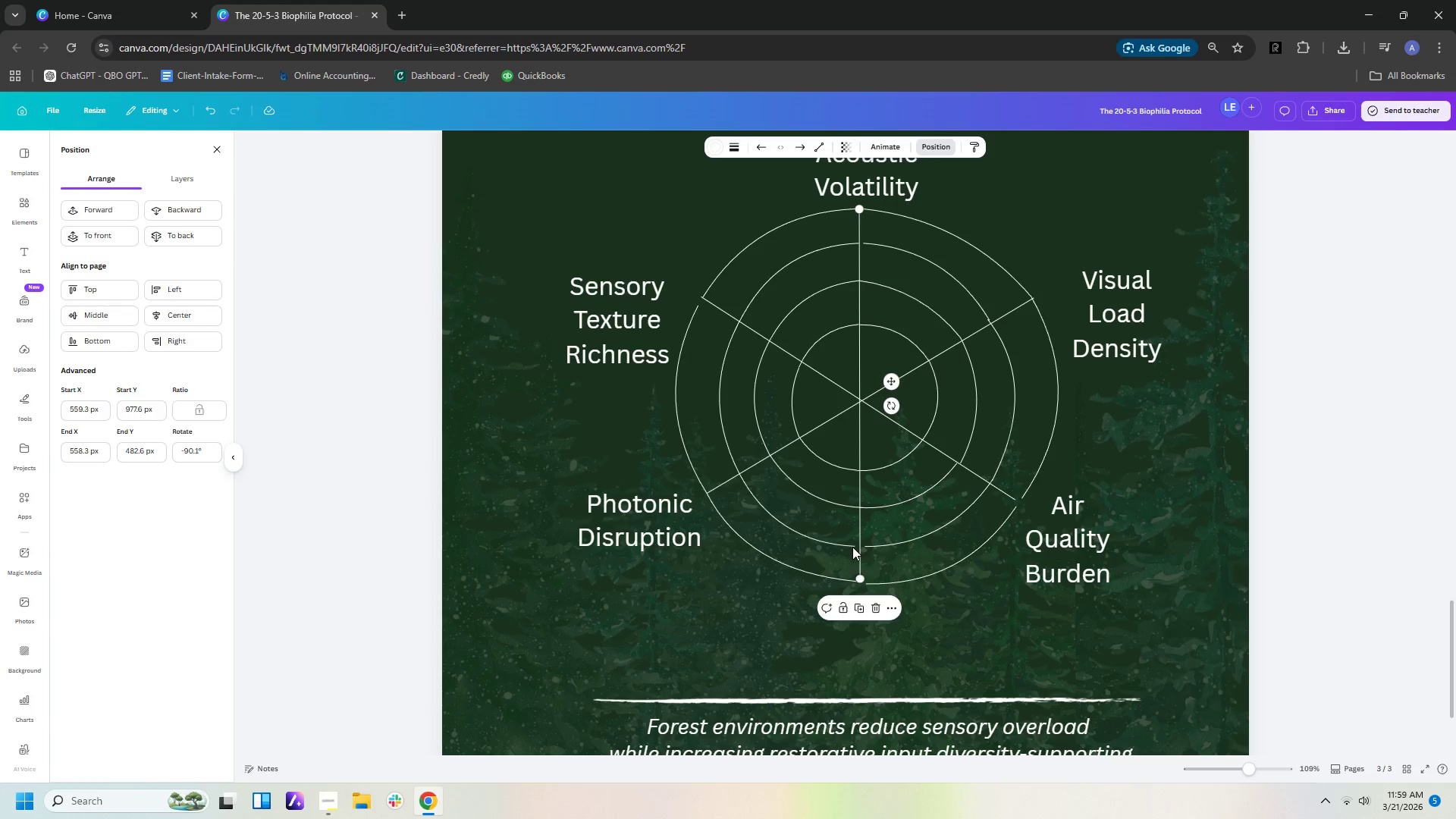 
left_click([852, 547])
 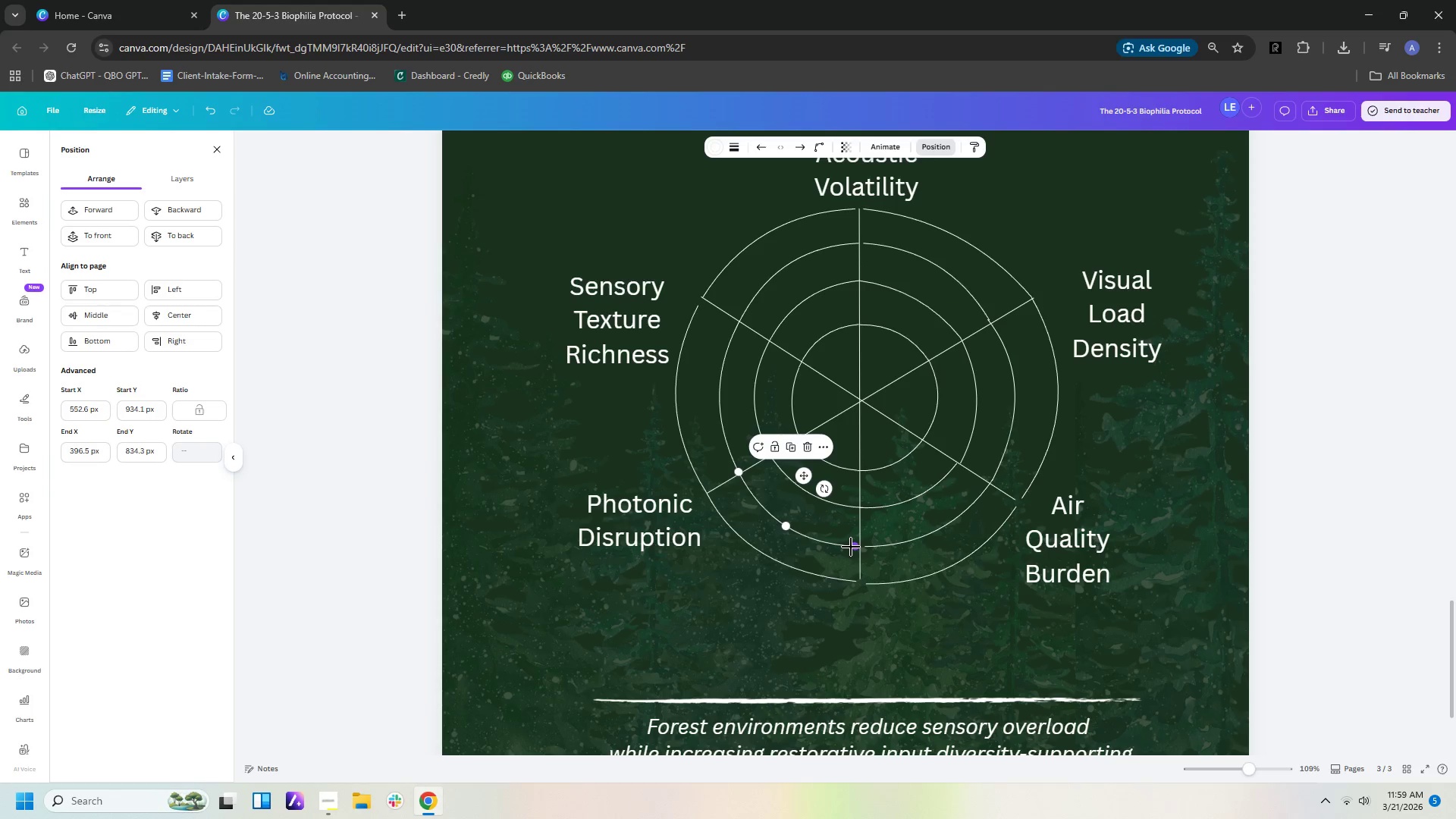 
left_click_drag(start_coordinate=[856, 547], to_coordinate=[861, 548])
 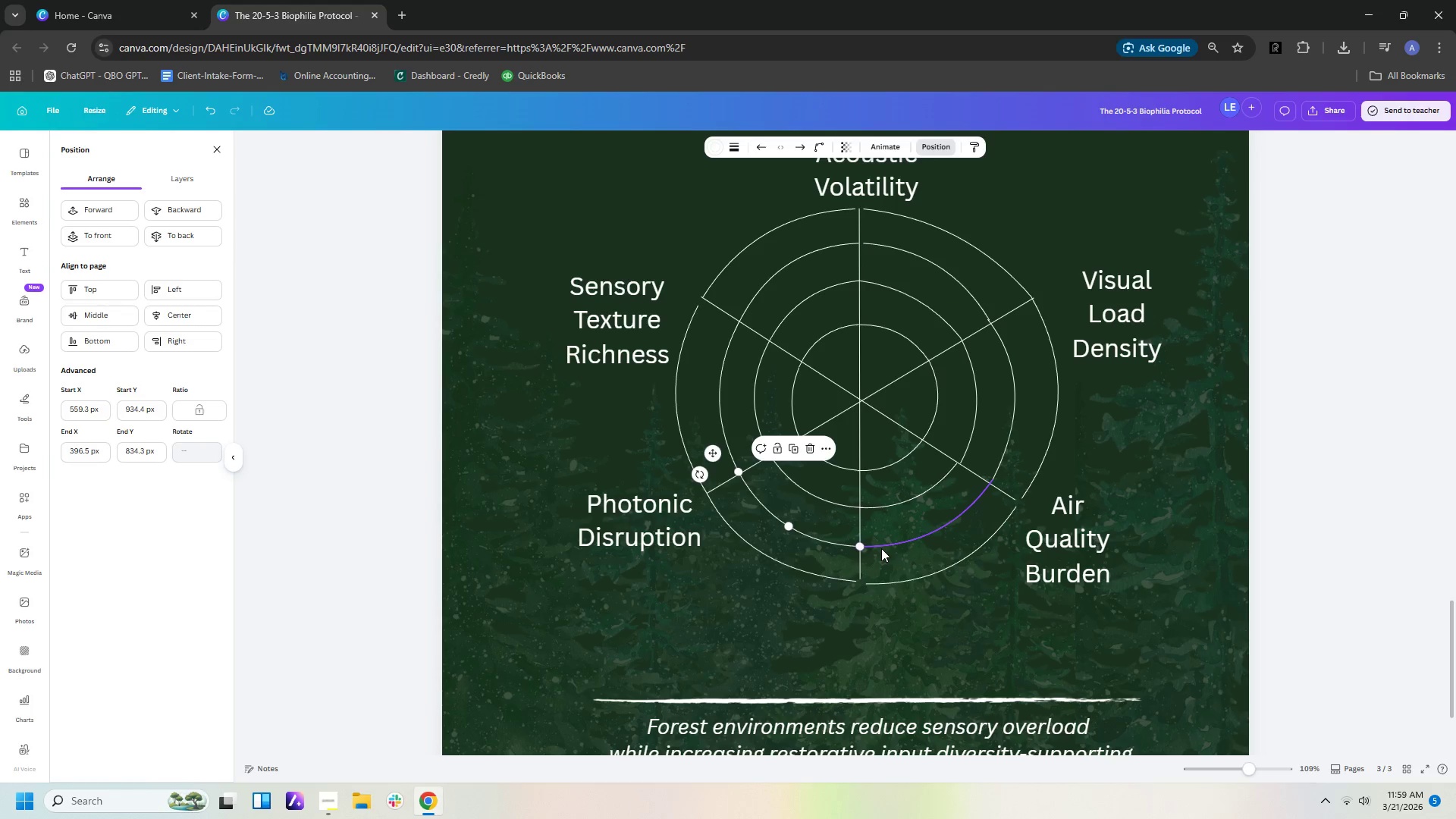 
left_click([882, 547])
 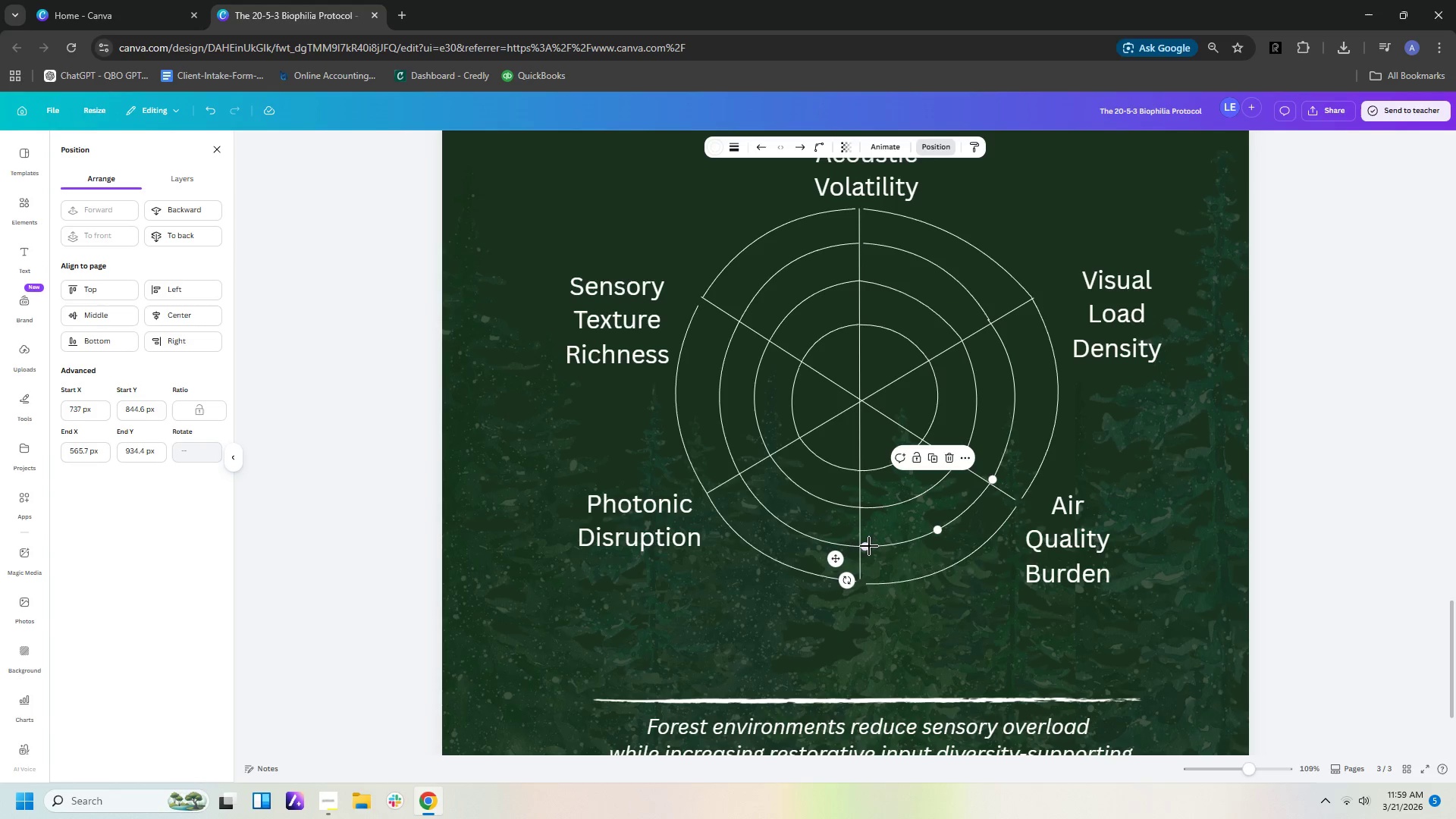 
left_click_drag(start_coordinate=[867, 546], to_coordinate=[861, 546])
 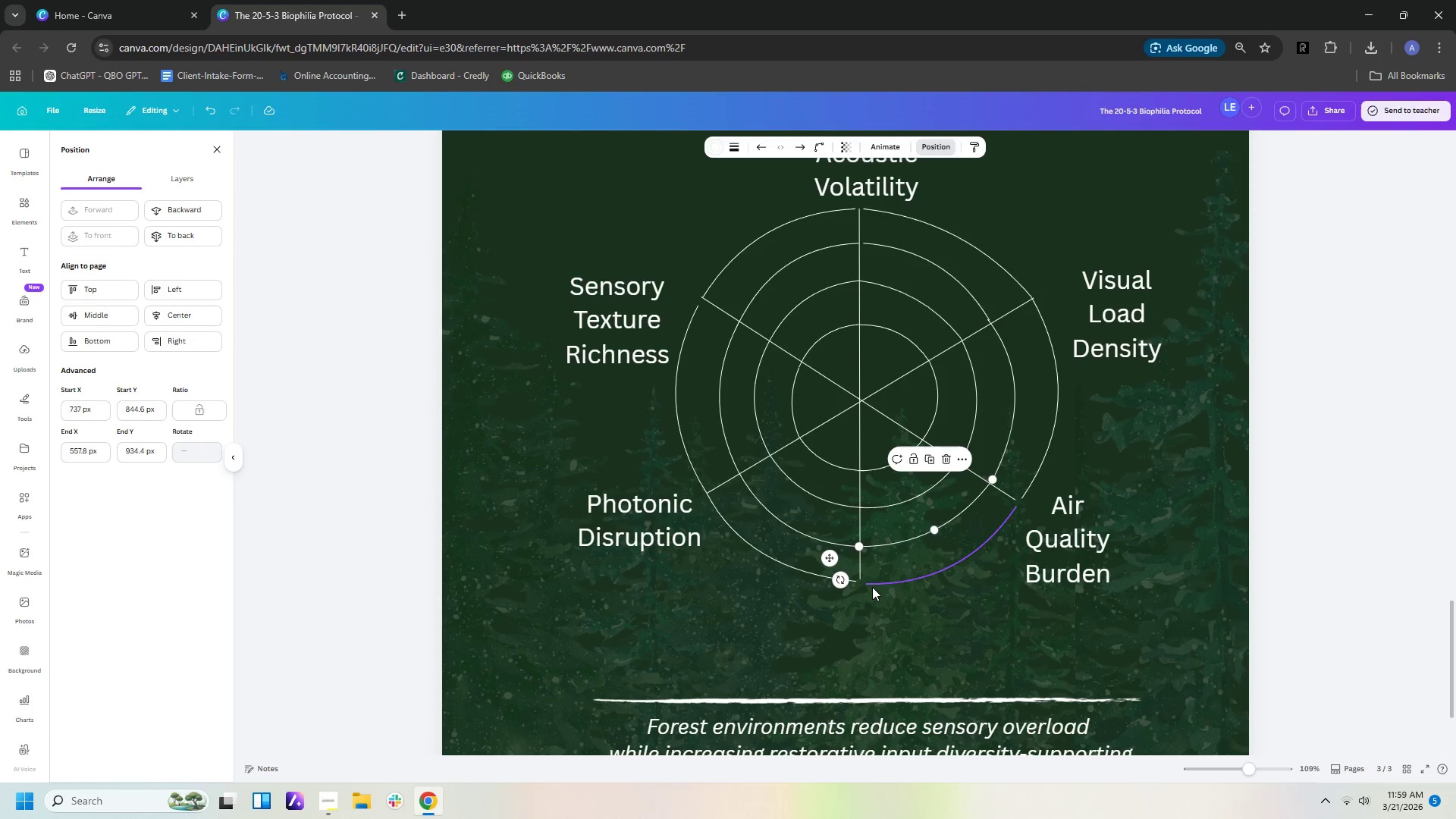 
left_click([872, 584])
 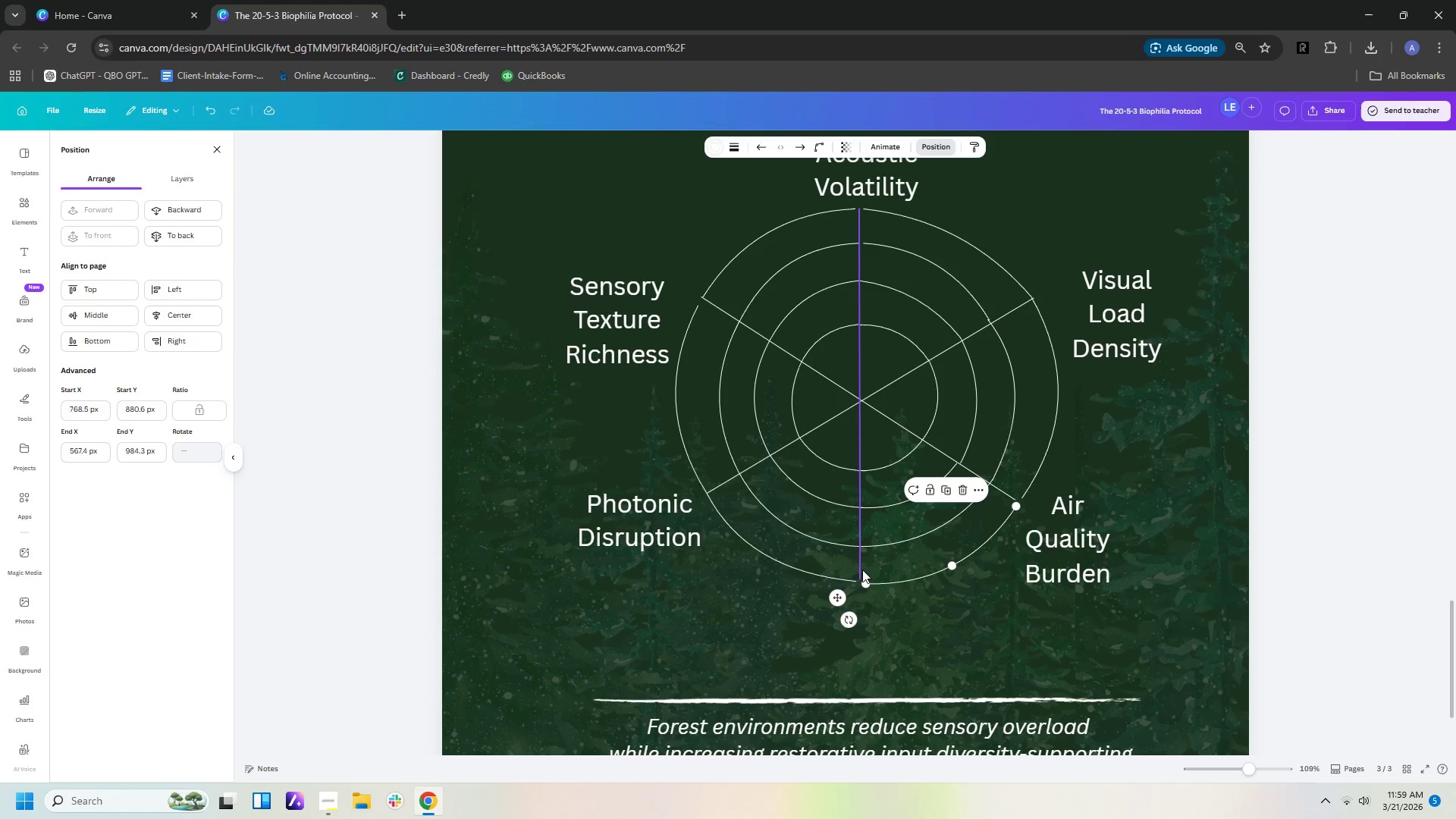 
left_click([858, 568])
 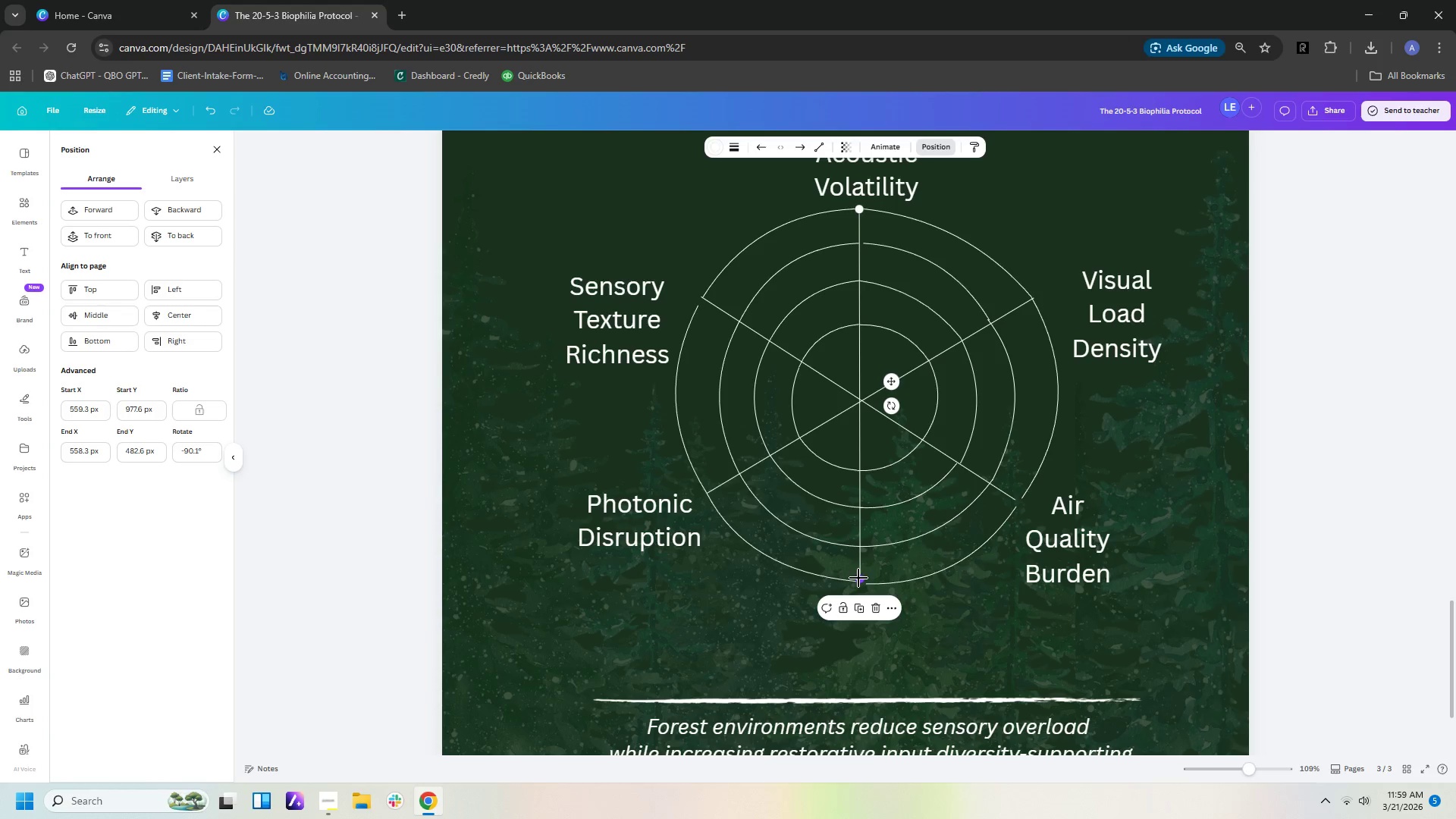 
left_click_drag(start_coordinate=[858, 579], to_coordinate=[860, 583])
 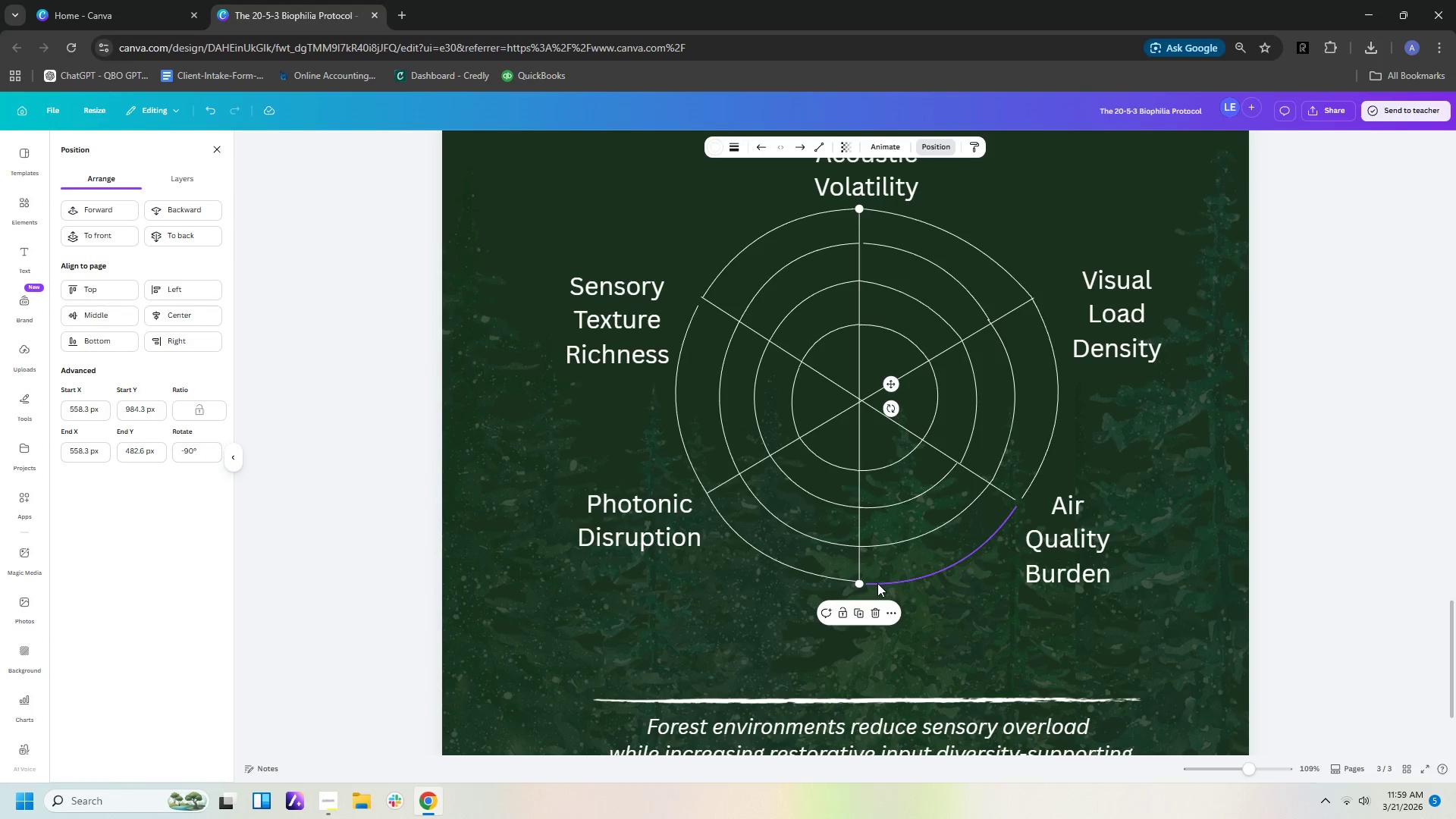 
left_click([877, 583])
 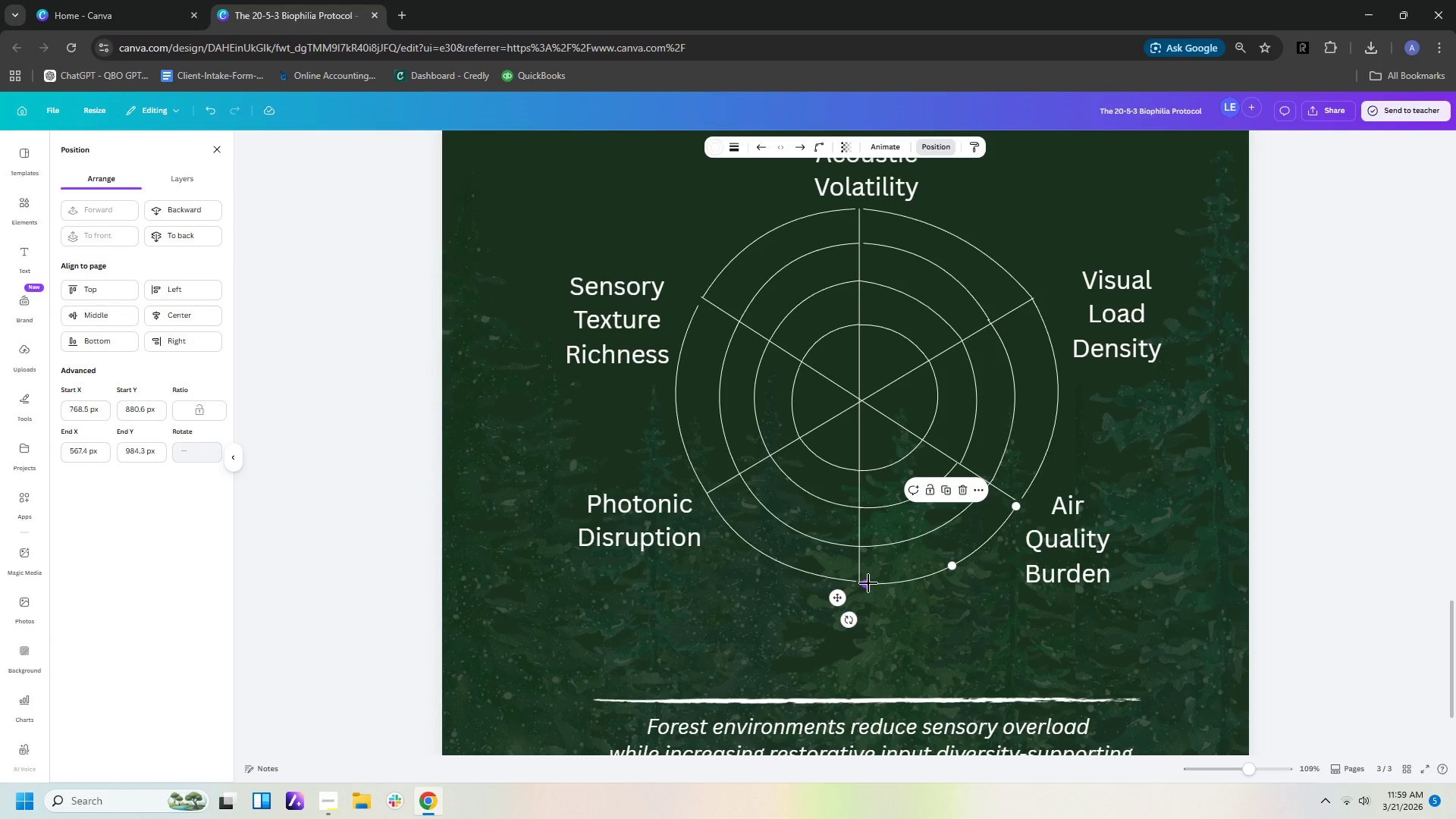 
left_click_drag(start_coordinate=[868, 583], to_coordinate=[858, 582])
 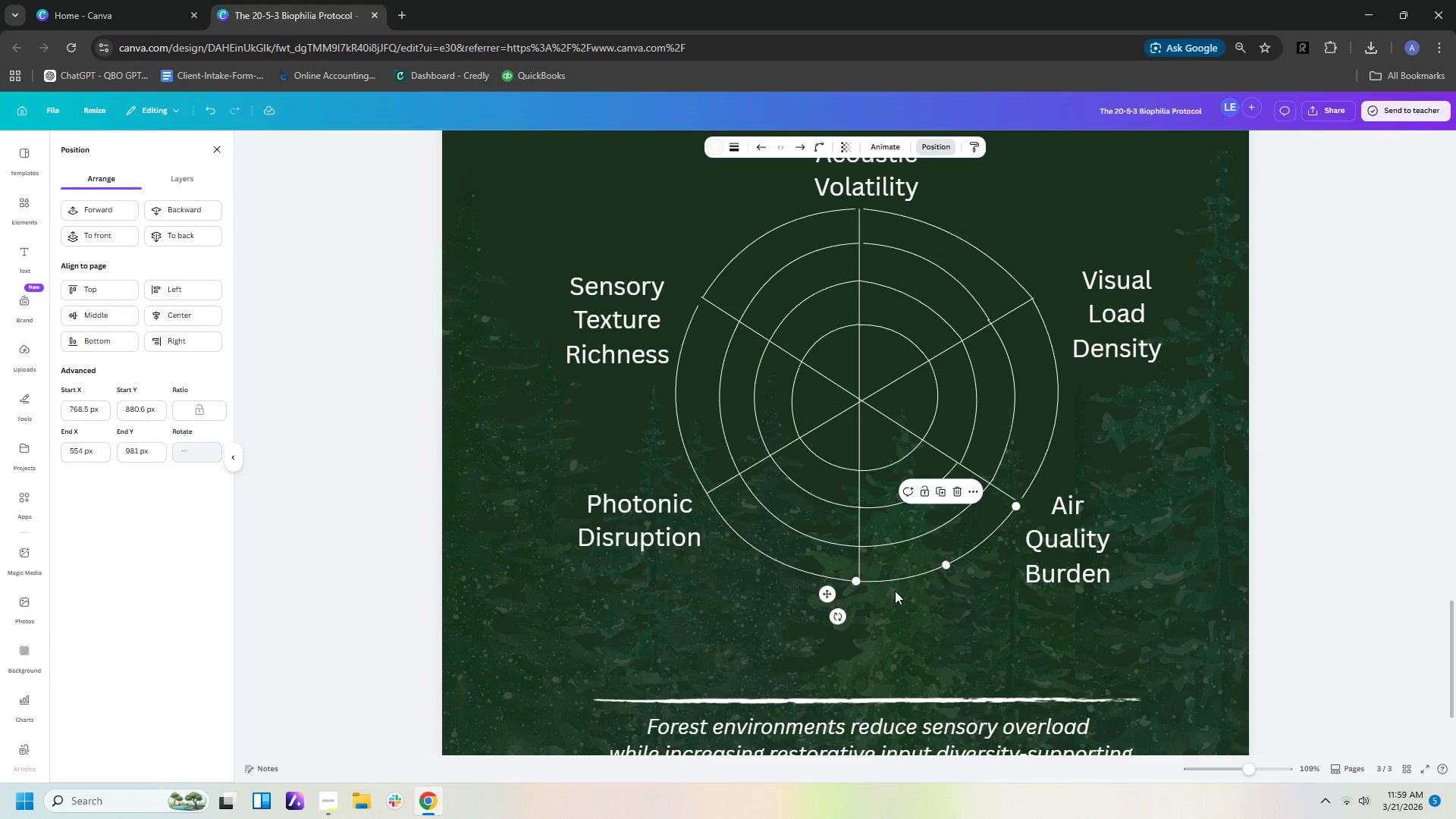 
left_click([895, 591])
 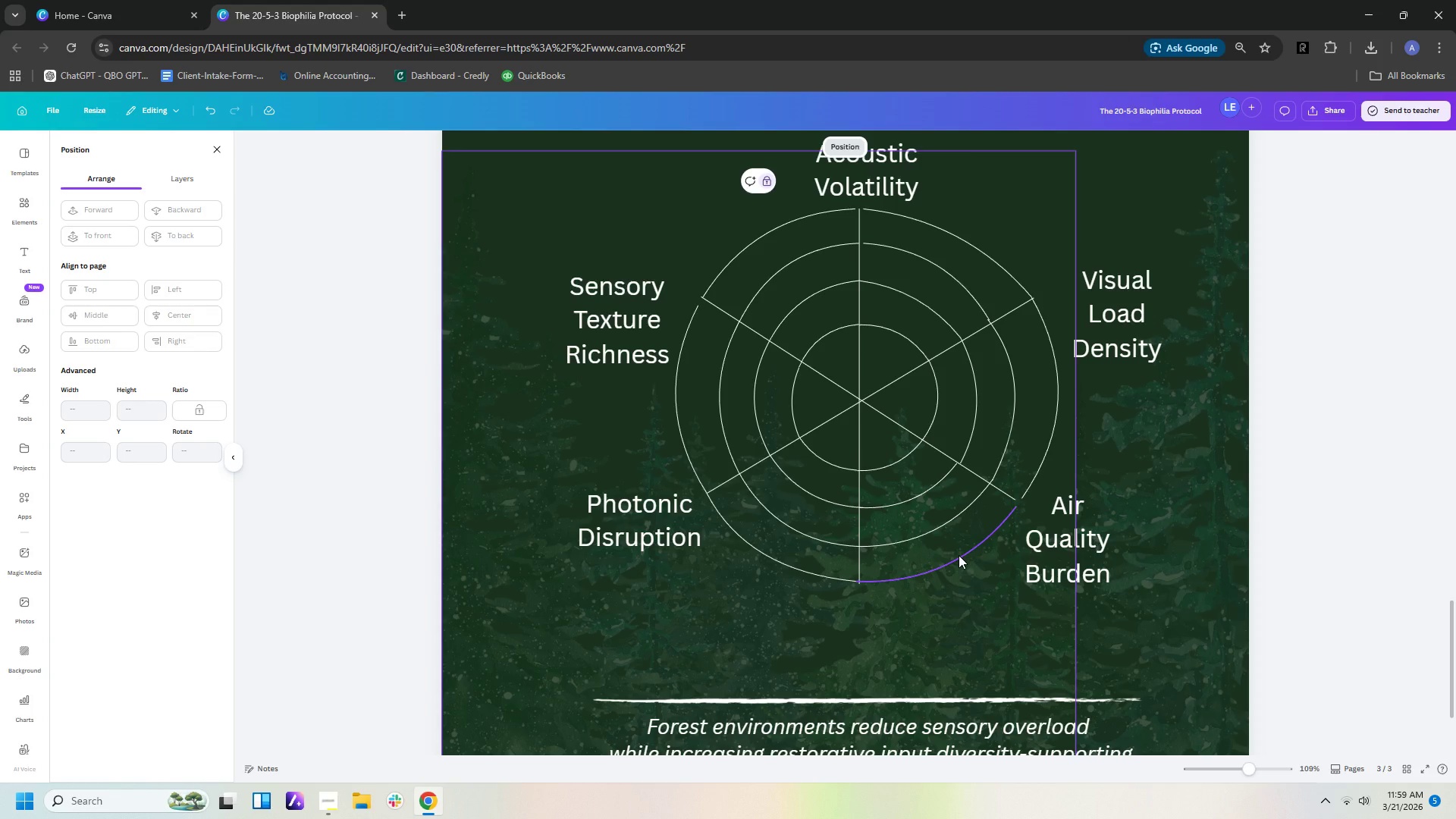 
scroll: coordinate [959, 554], scroll_direction: up, amount: 1.0
 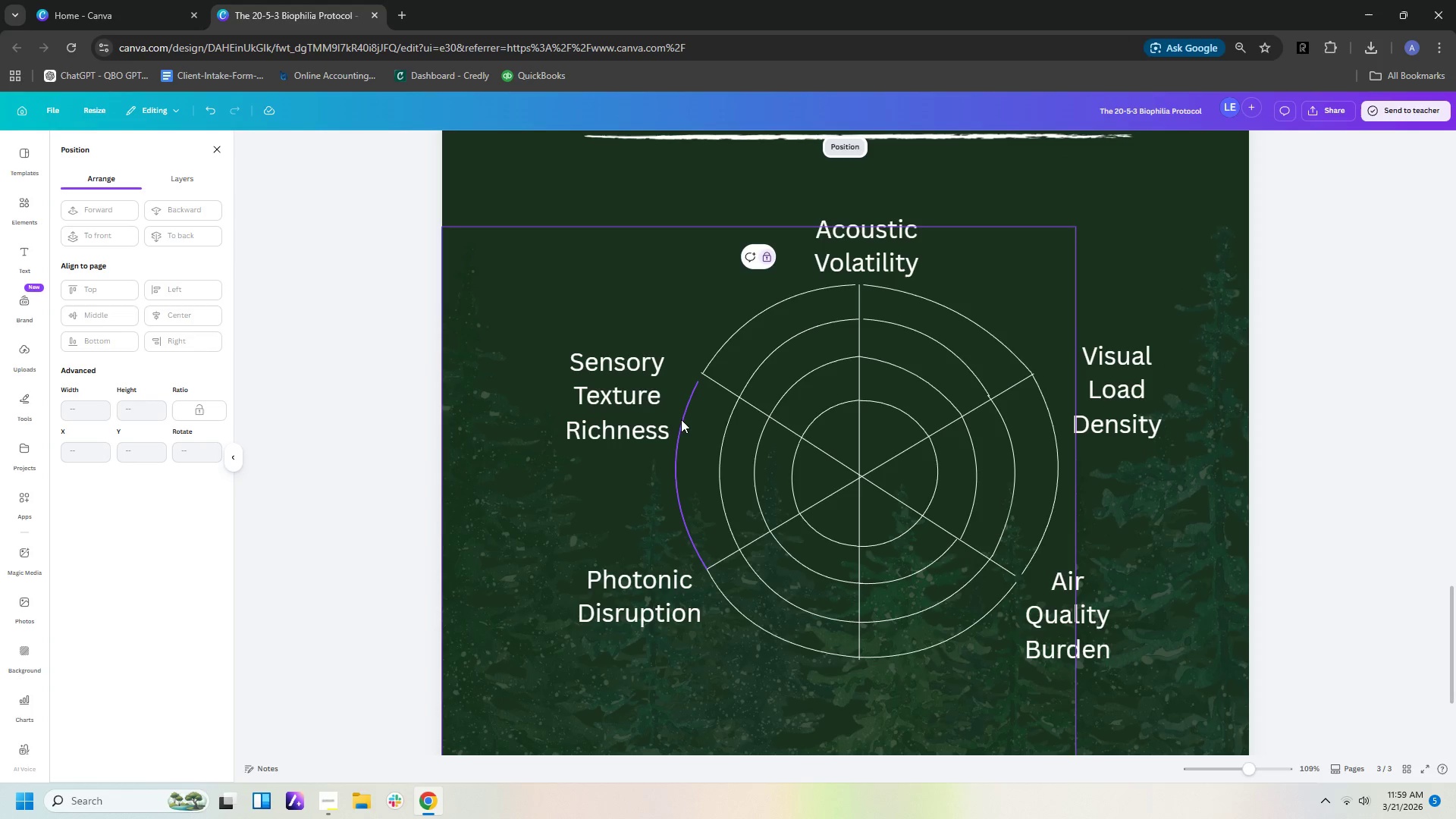 
left_click([679, 420])
 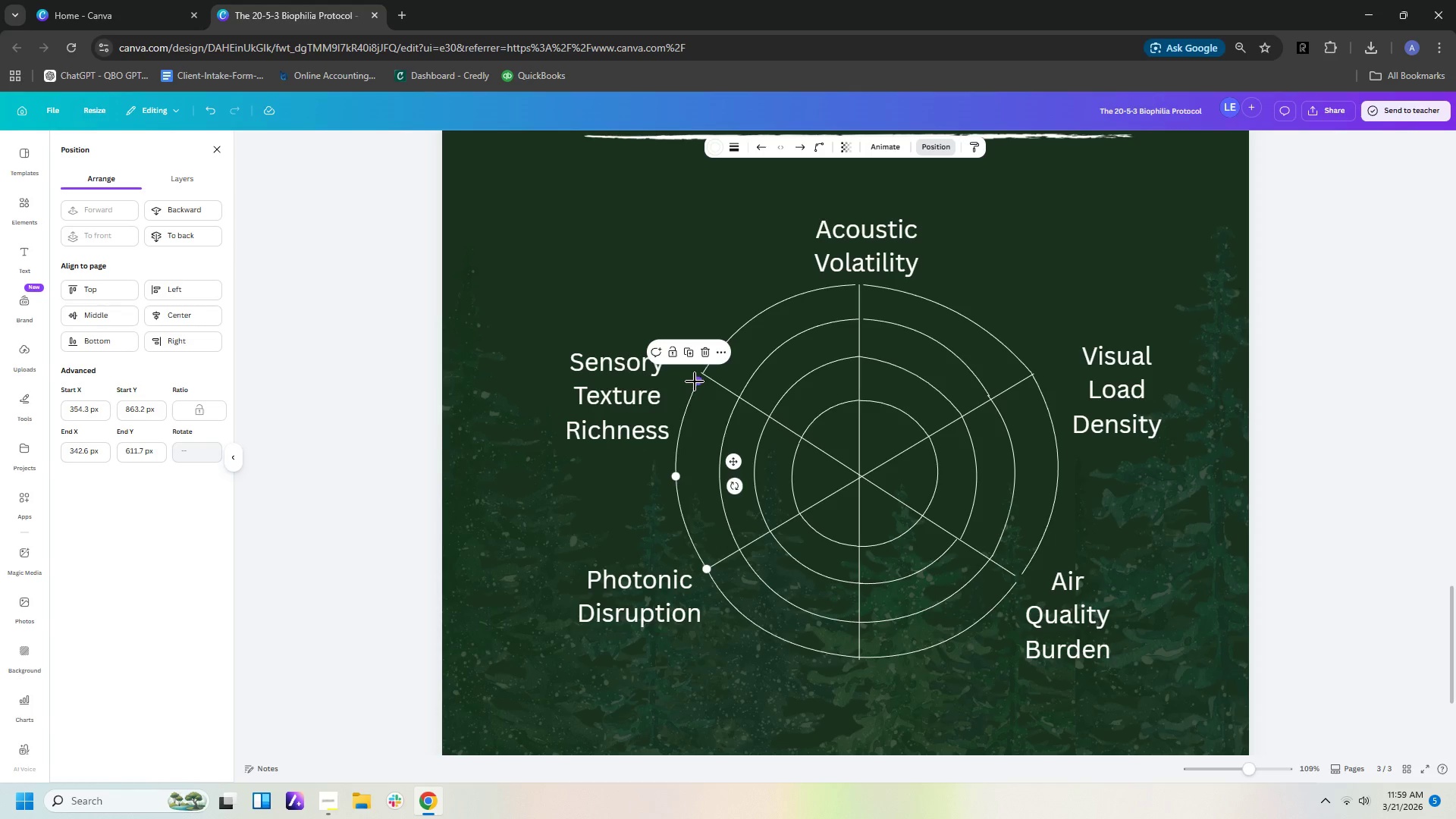 
left_click_drag(start_coordinate=[695, 381], to_coordinate=[695, 375])
 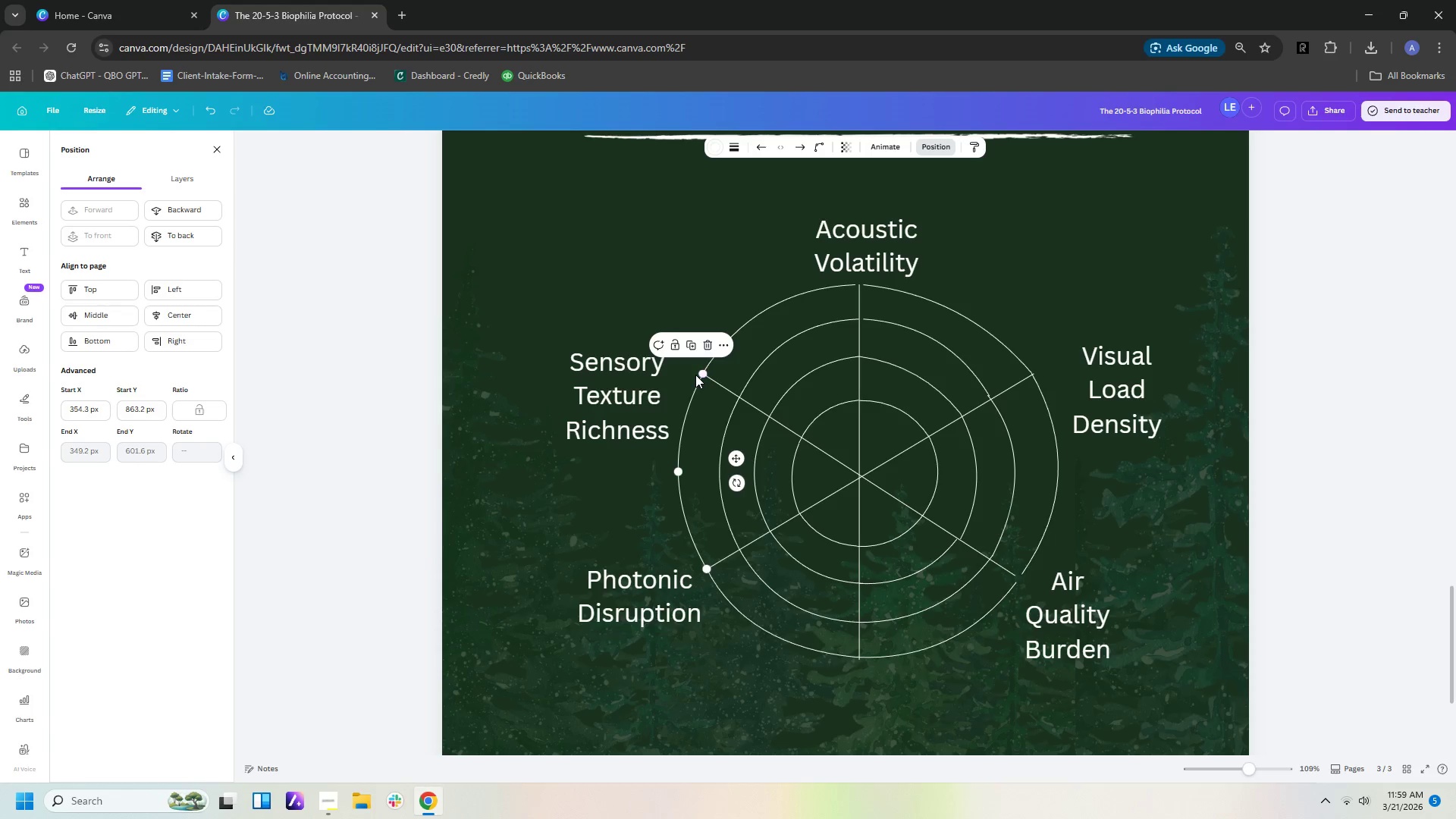 
left_click([695, 375])
 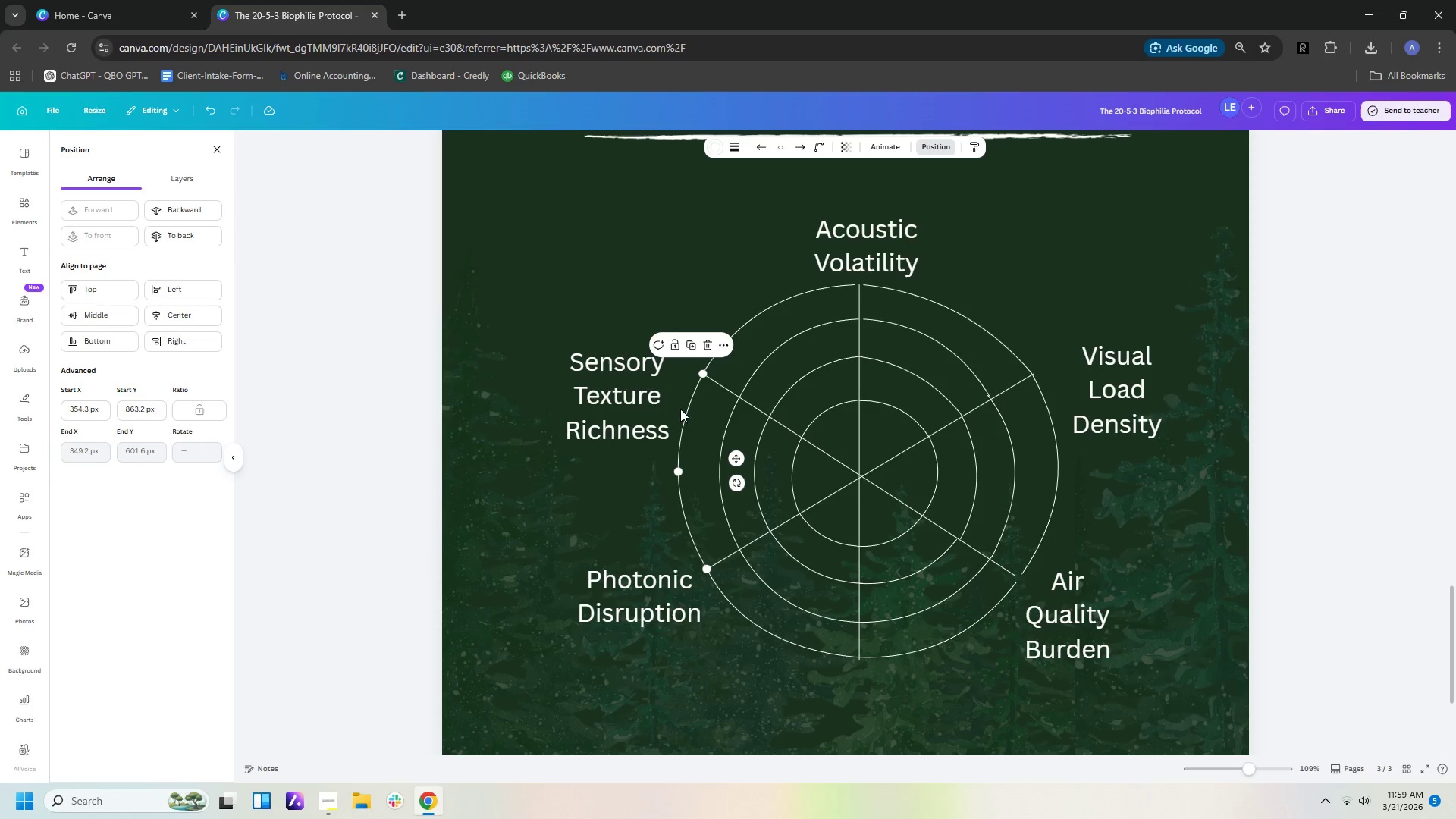 
left_click([676, 405])
 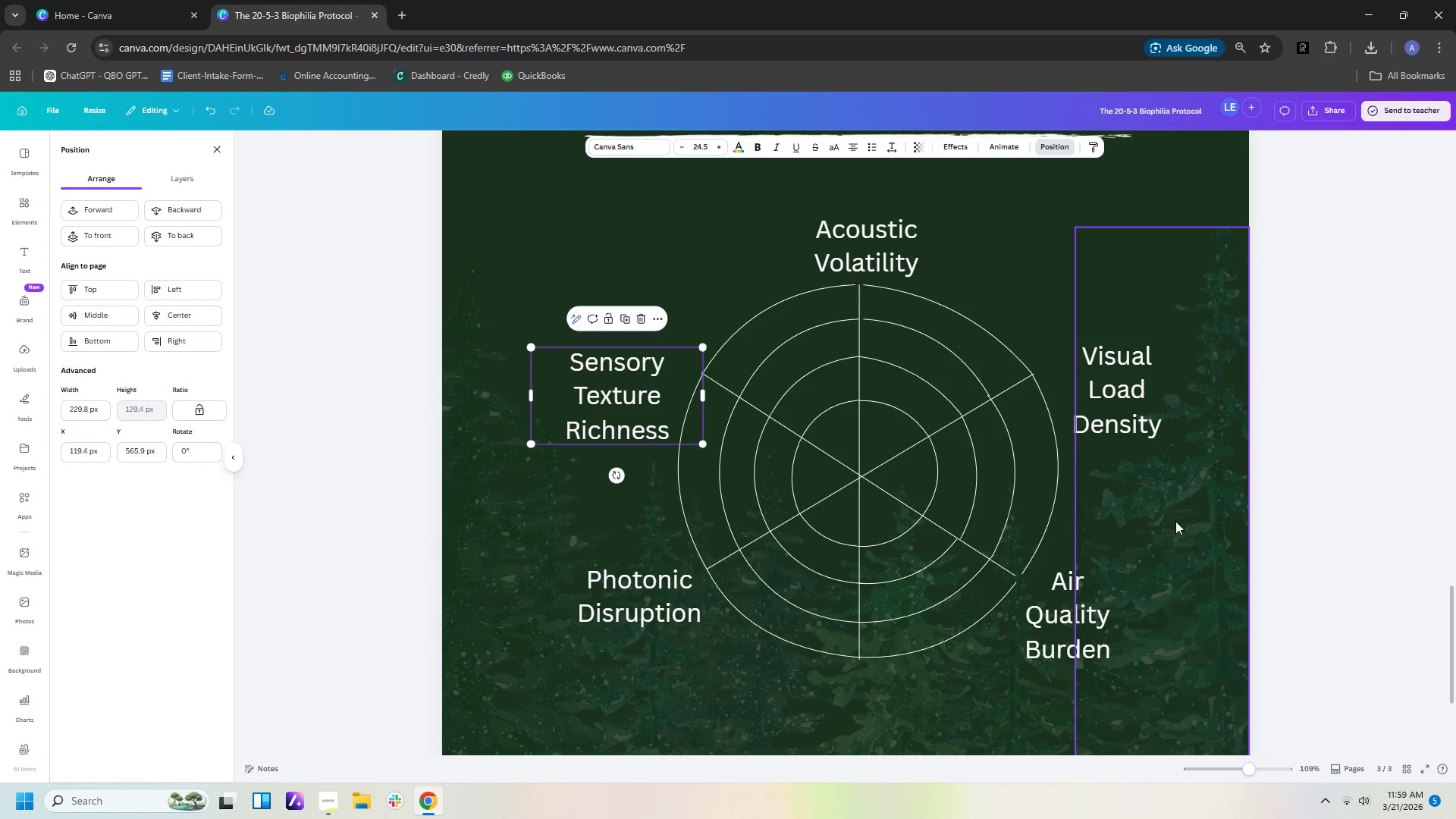 
left_click([1160, 531])
 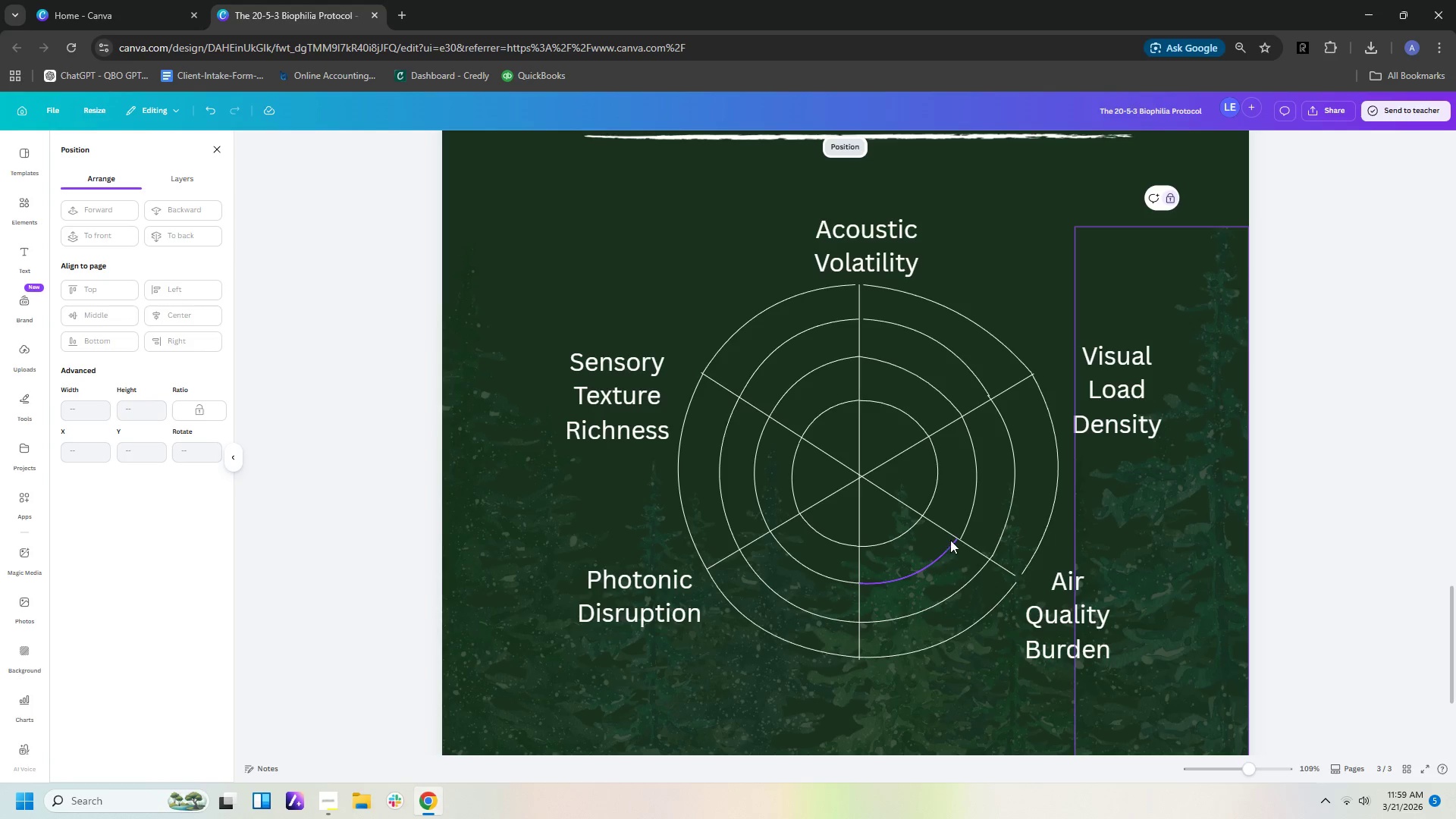 
left_click([961, 529])
 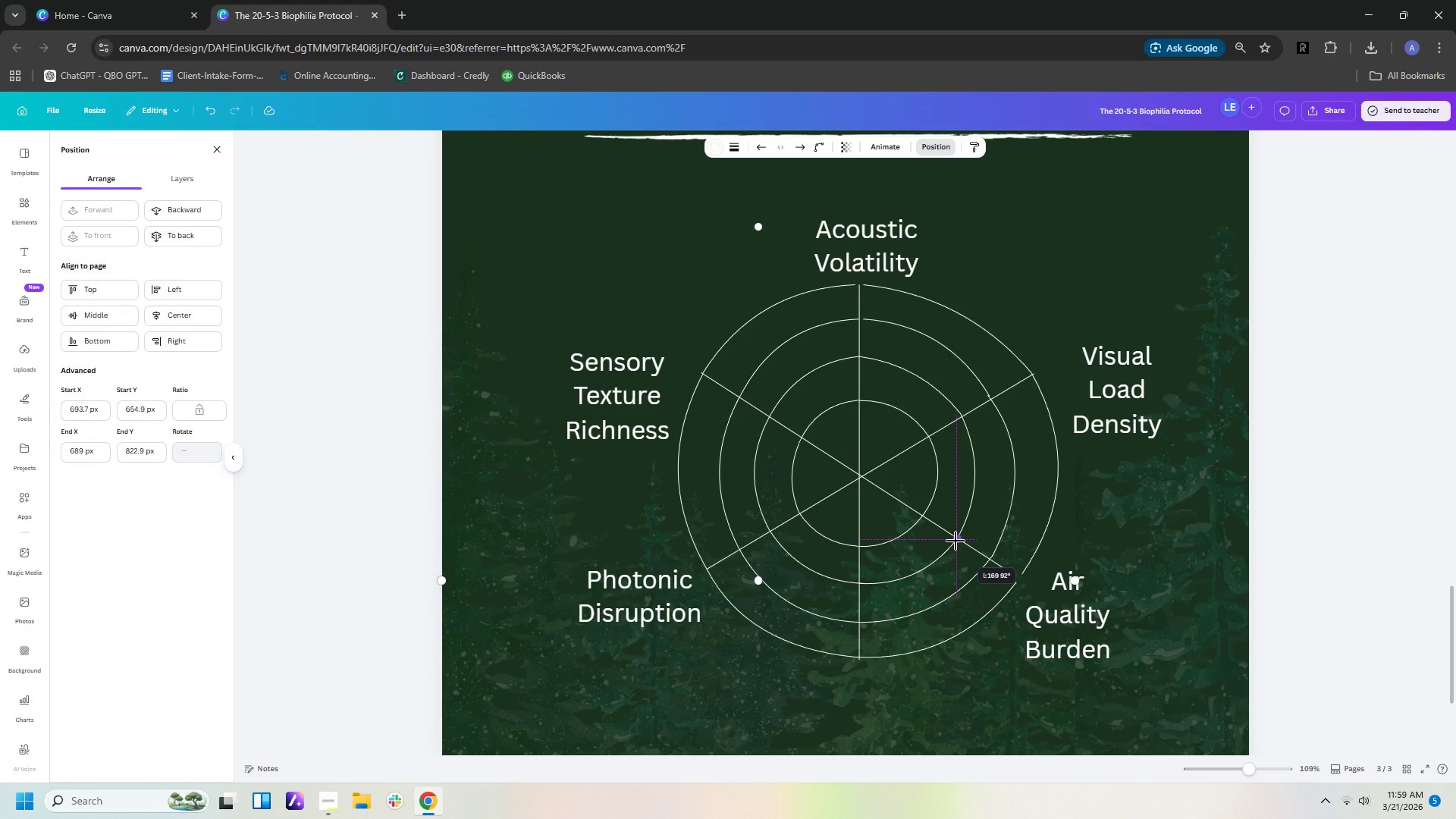 
left_click([1159, 551])
 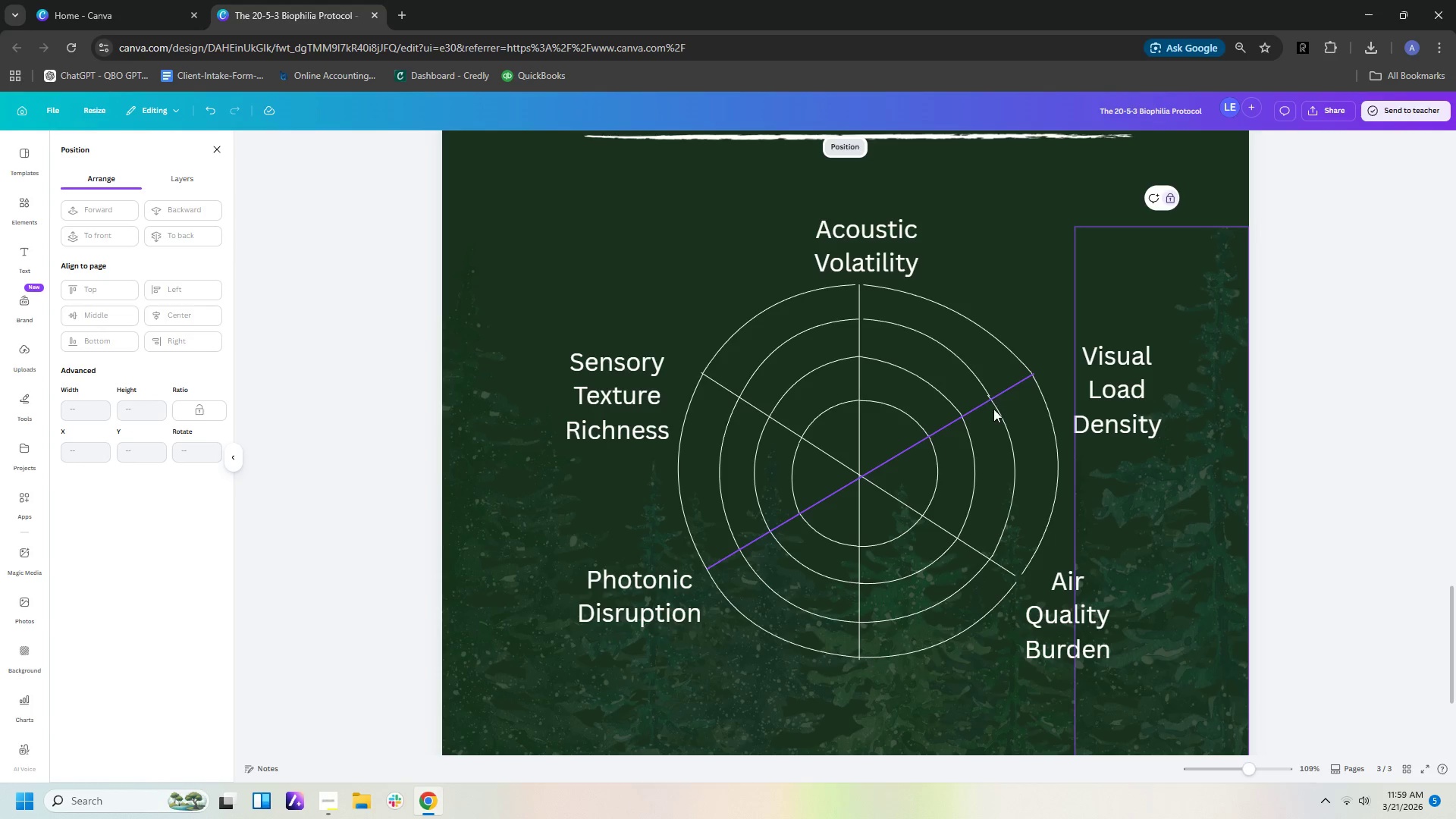 
left_click([996, 410])
 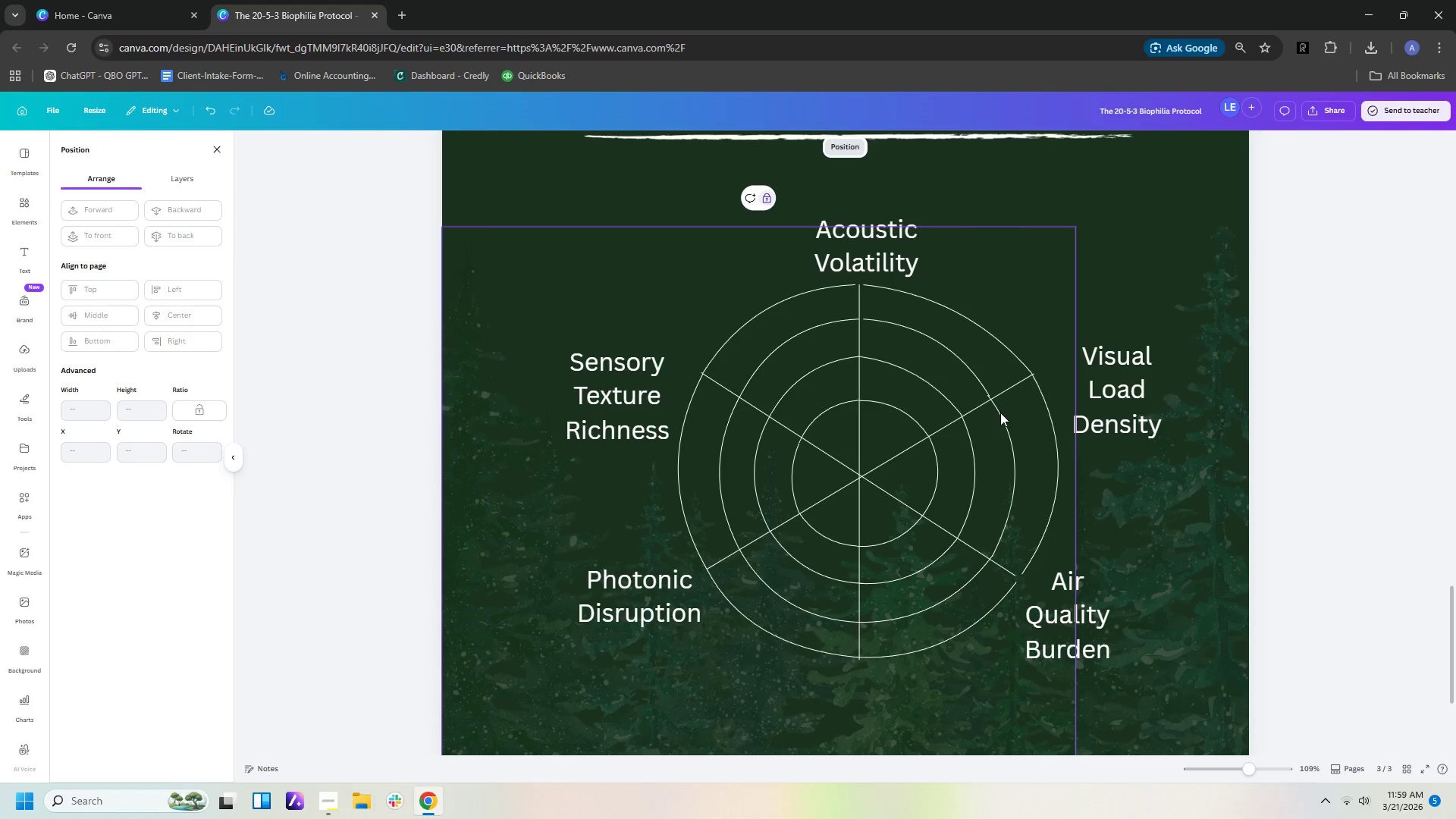 
left_click([1000, 416])
 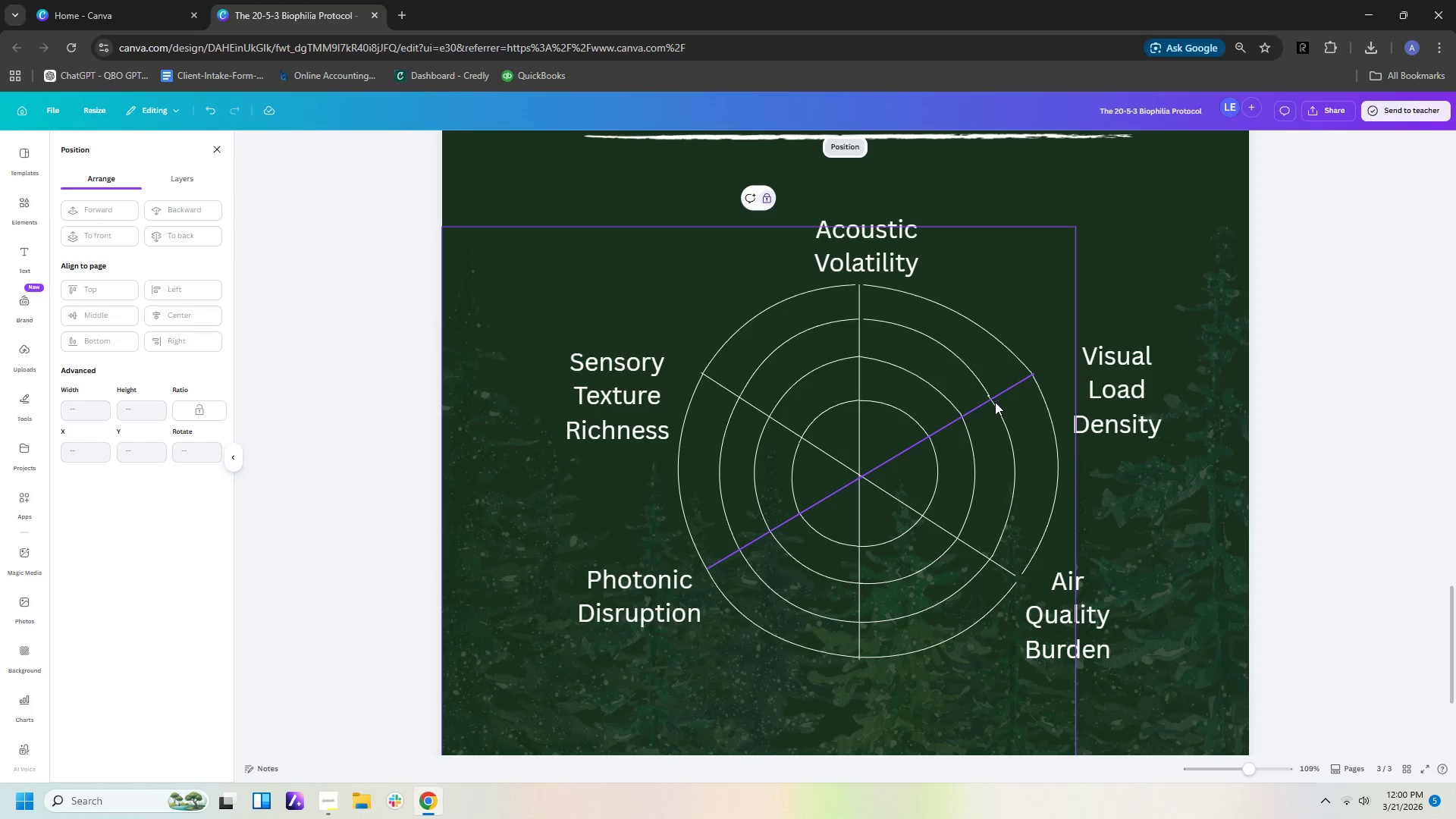 
left_click([996, 406])
 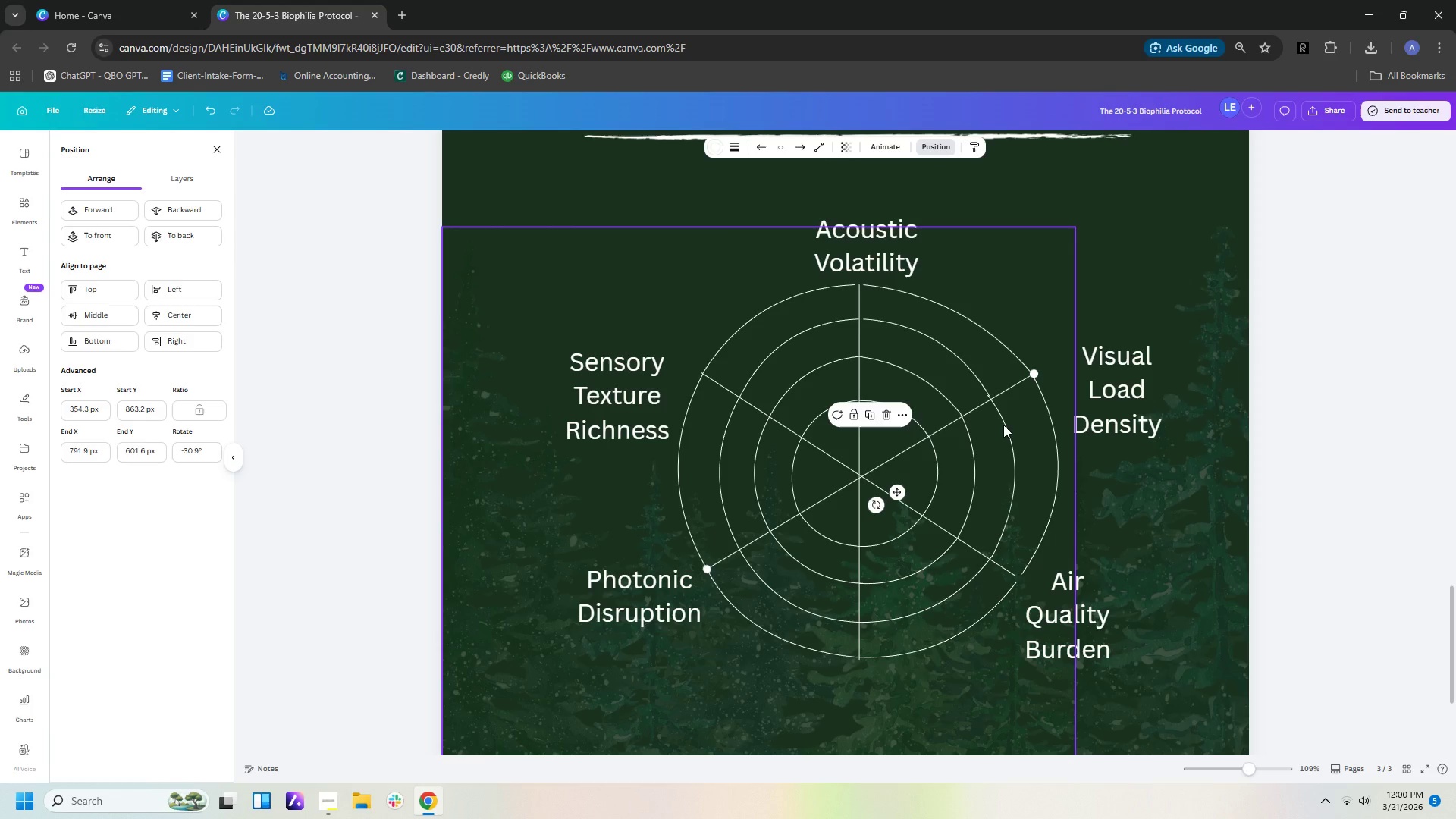 
double_click([1003, 425])
 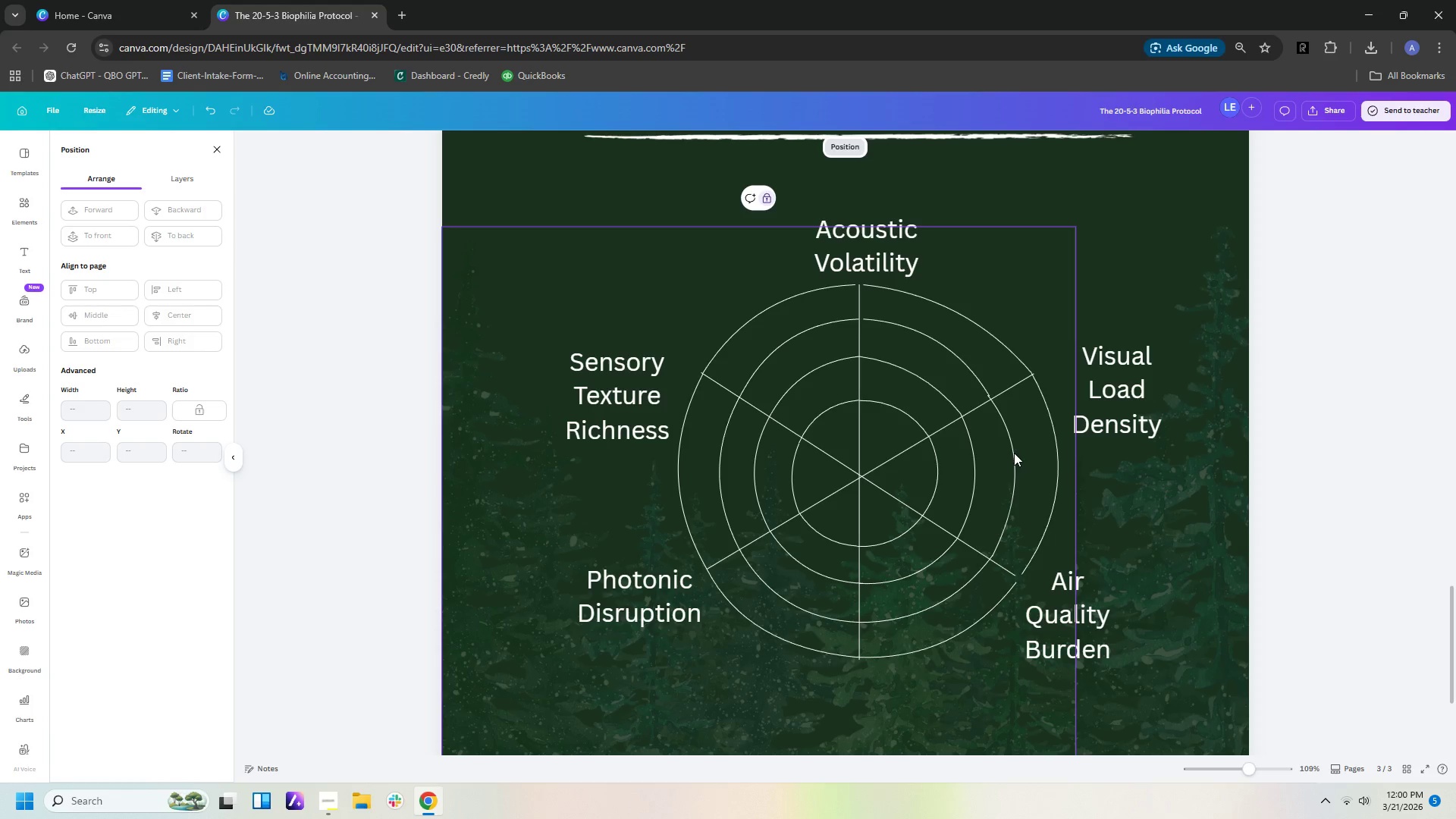 
double_click([1014, 453])
 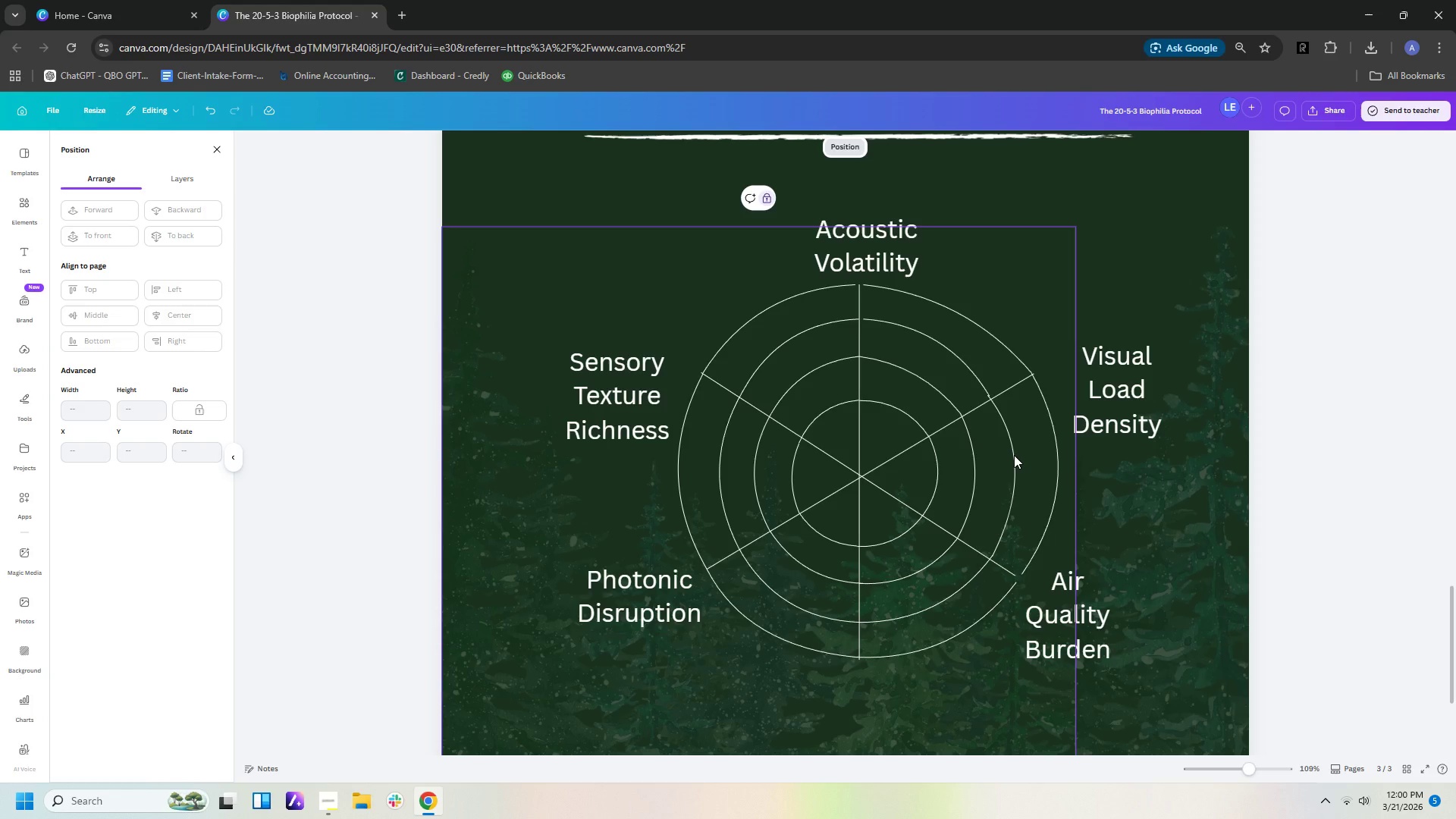 
triple_click([1014, 455])
 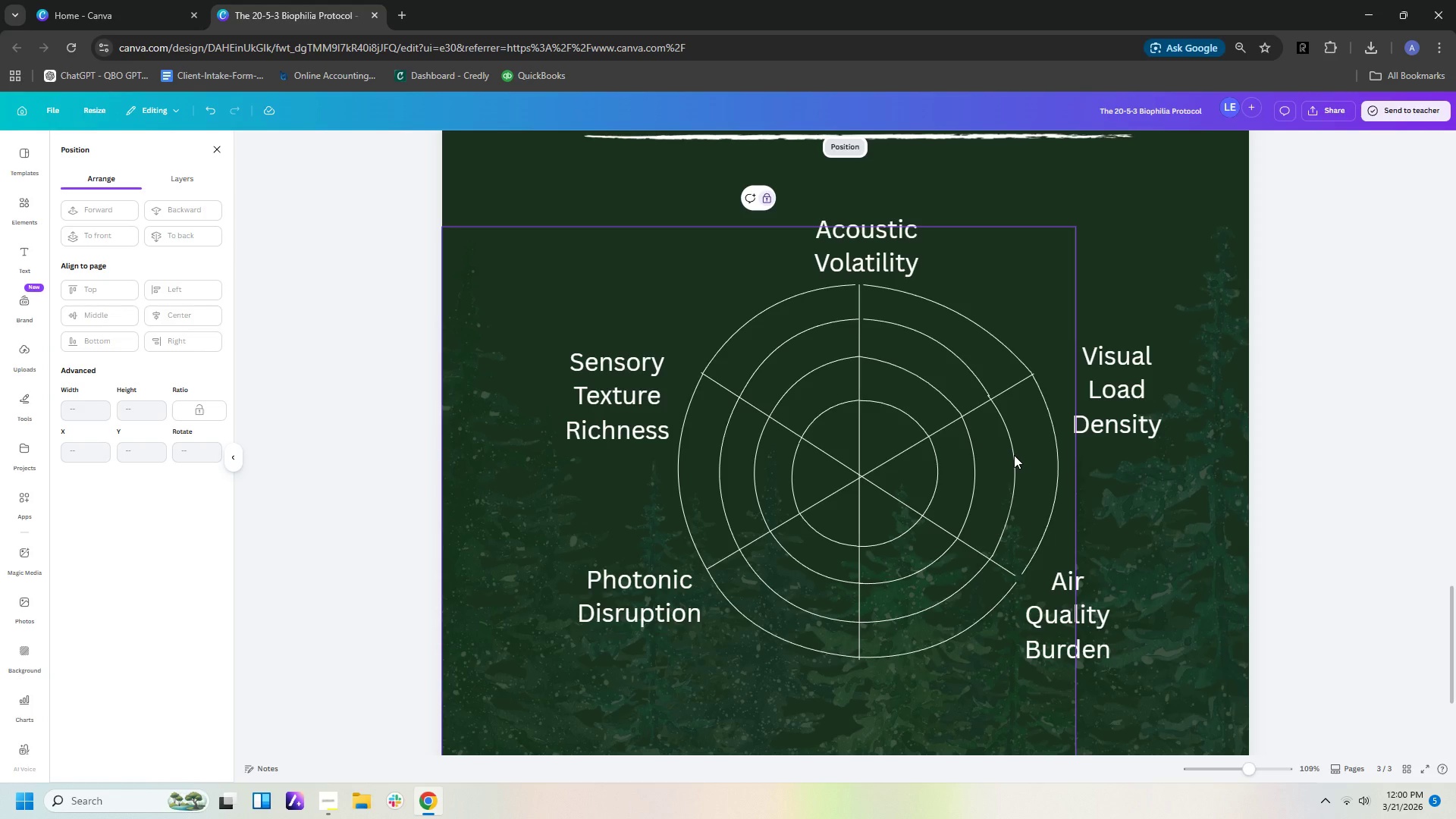 
triple_click([1014, 455])
 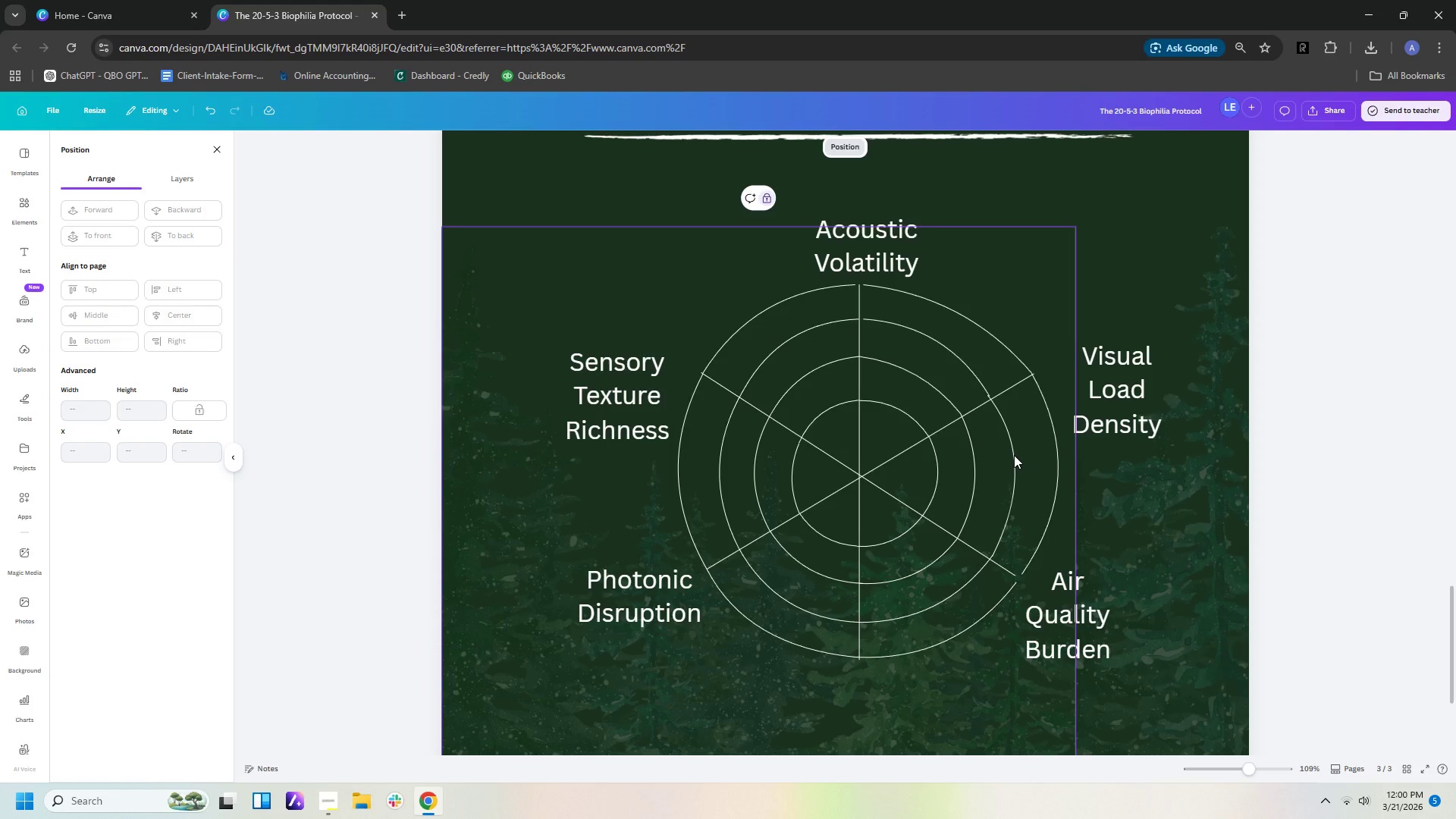 
triple_click([1014, 455])
 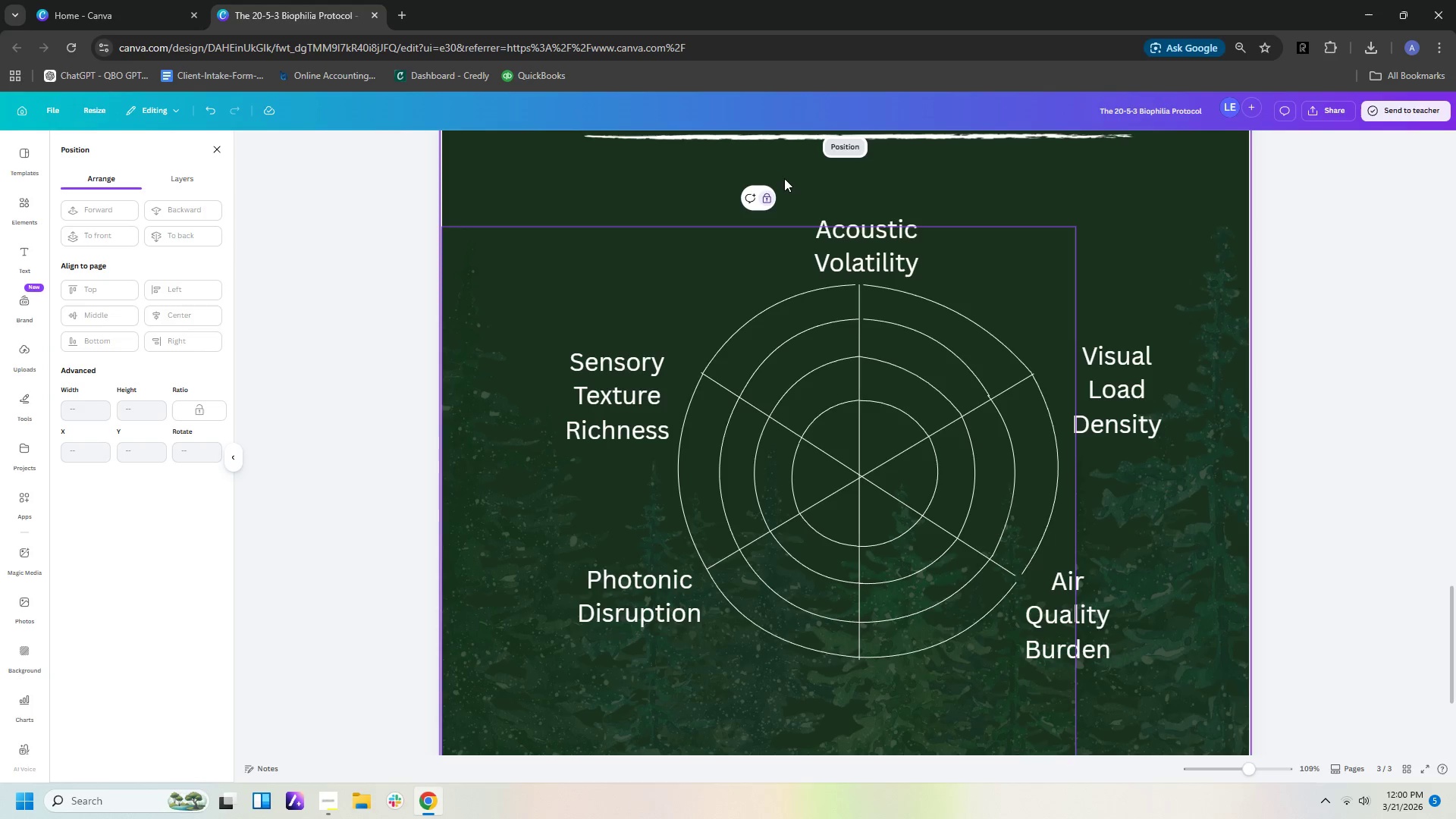 
left_click([830, 141])
 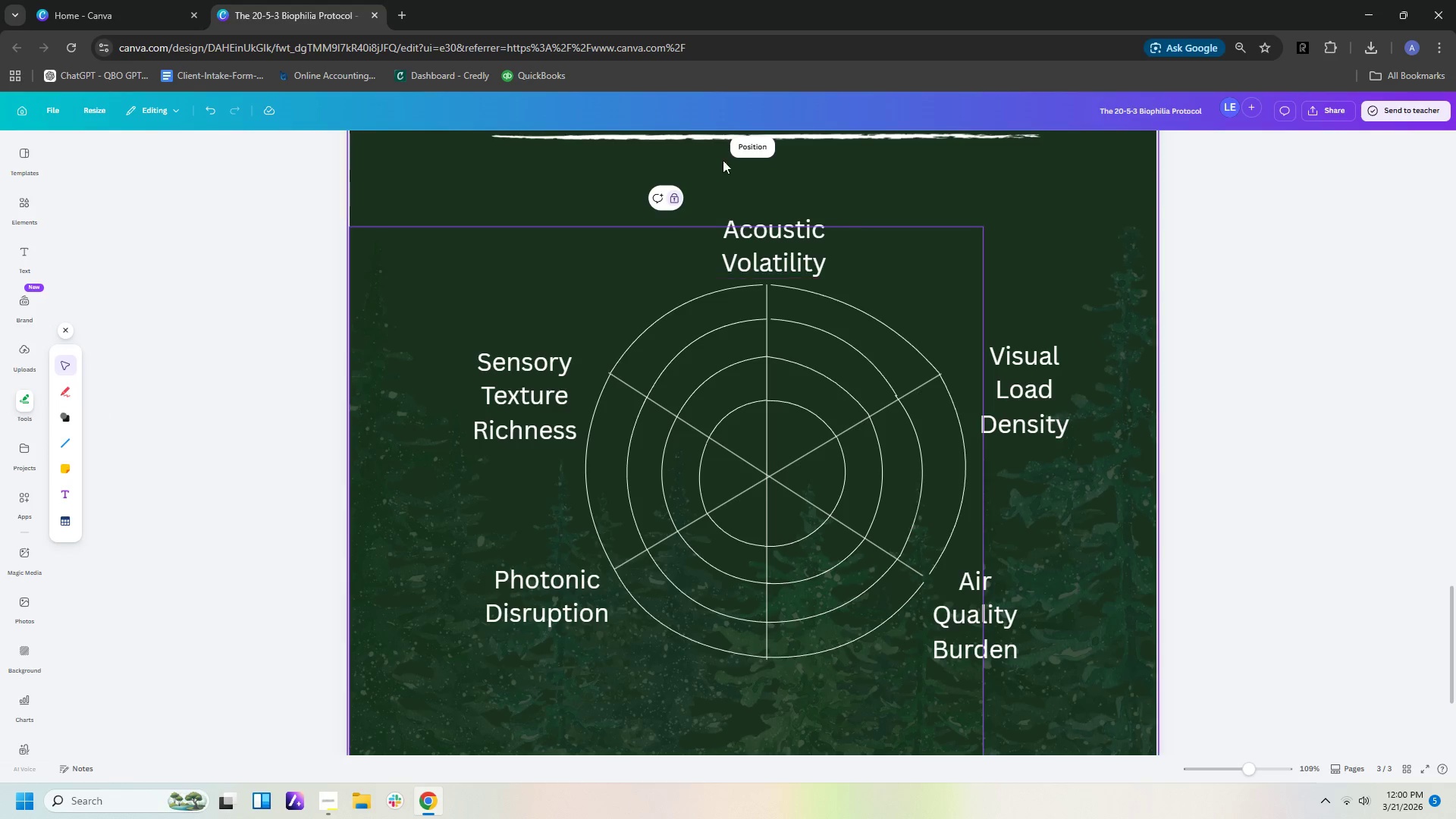 
left_click([748, 143])
 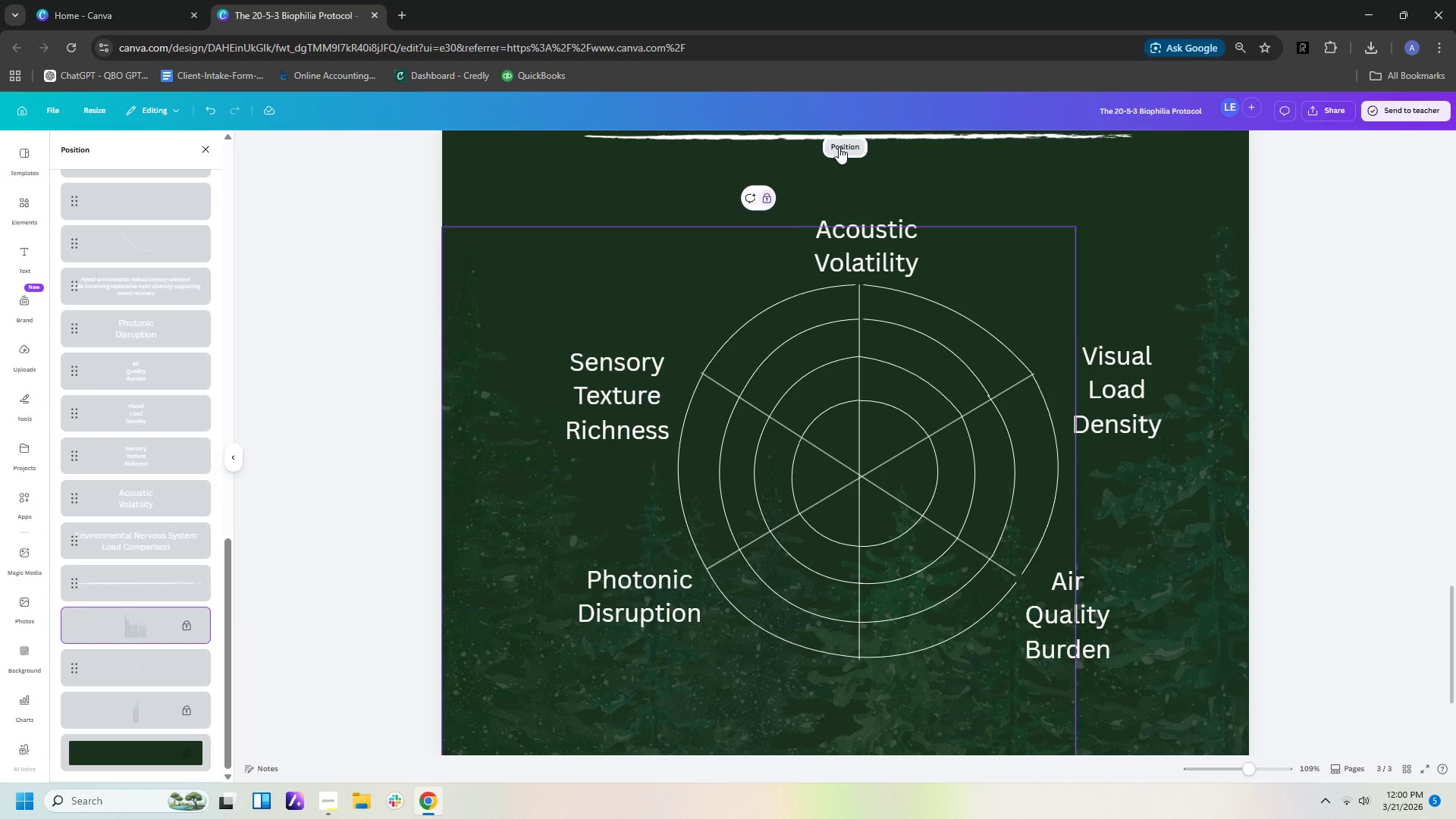 
scroll: coordinate [278, 267], scroll_direction: up, amount: 5.0
 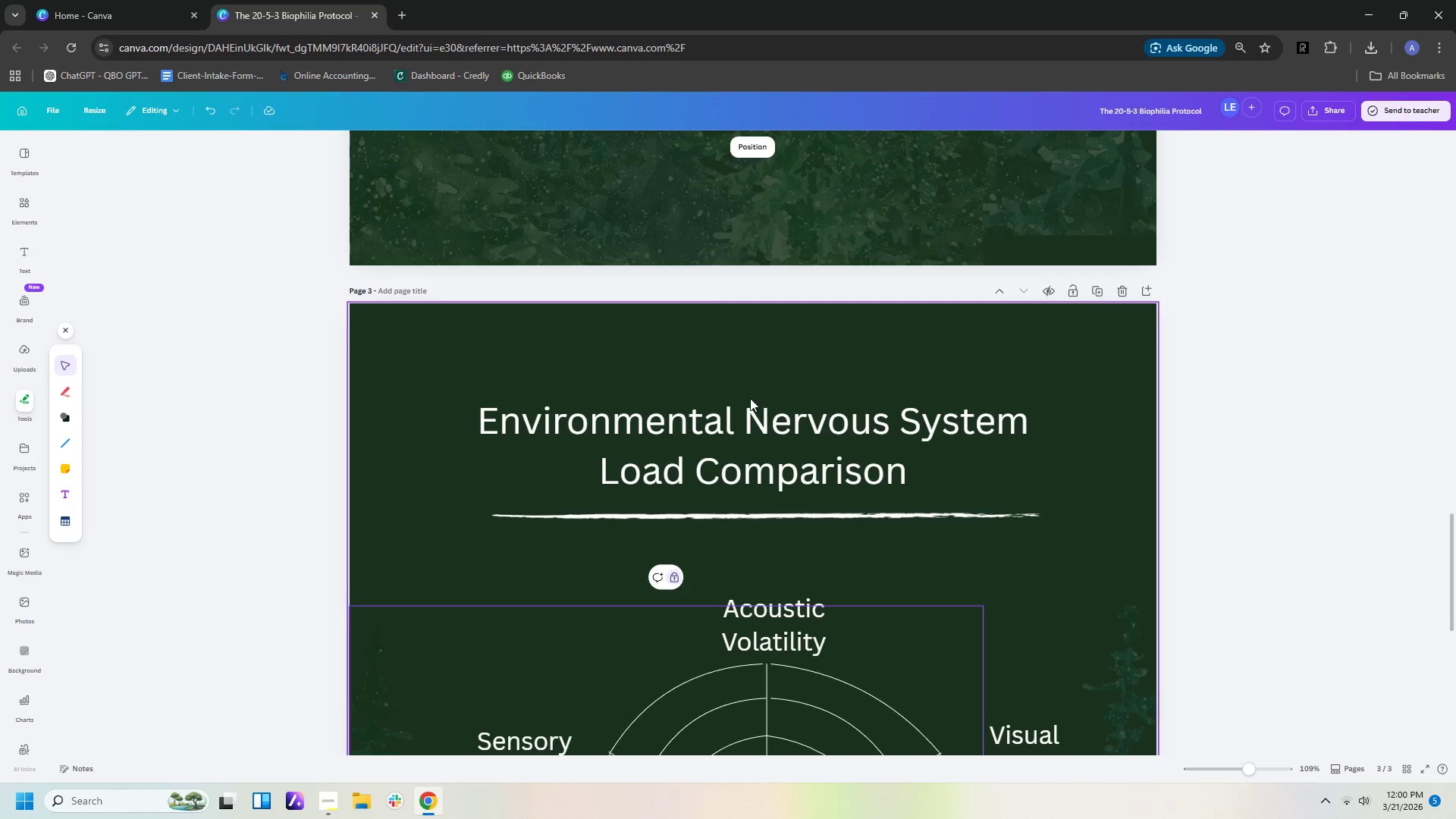 
scroll: coordinate [745, 395], scroll_direction: down, amount: 6.0
 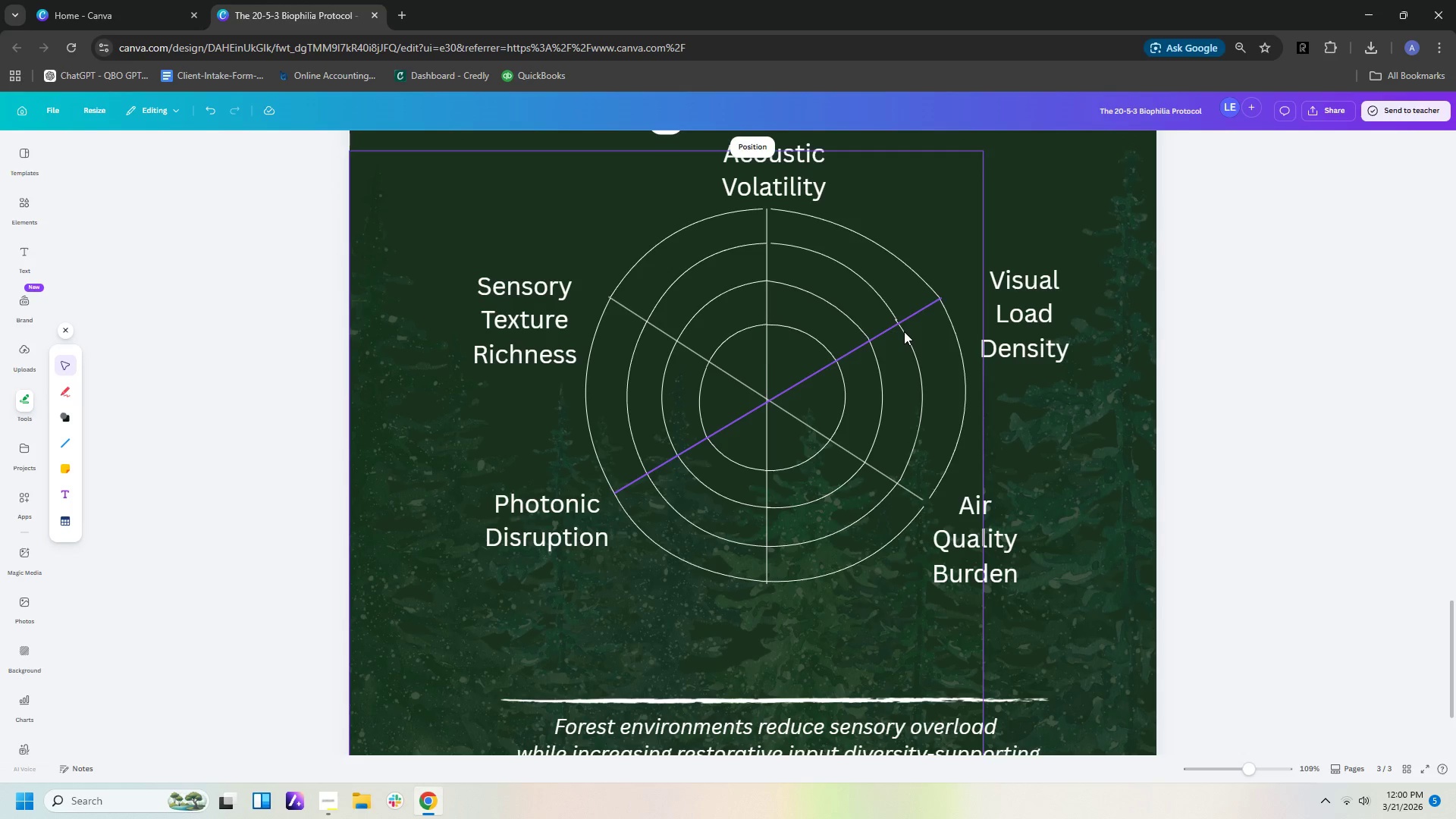 
left_click([904, 337])
 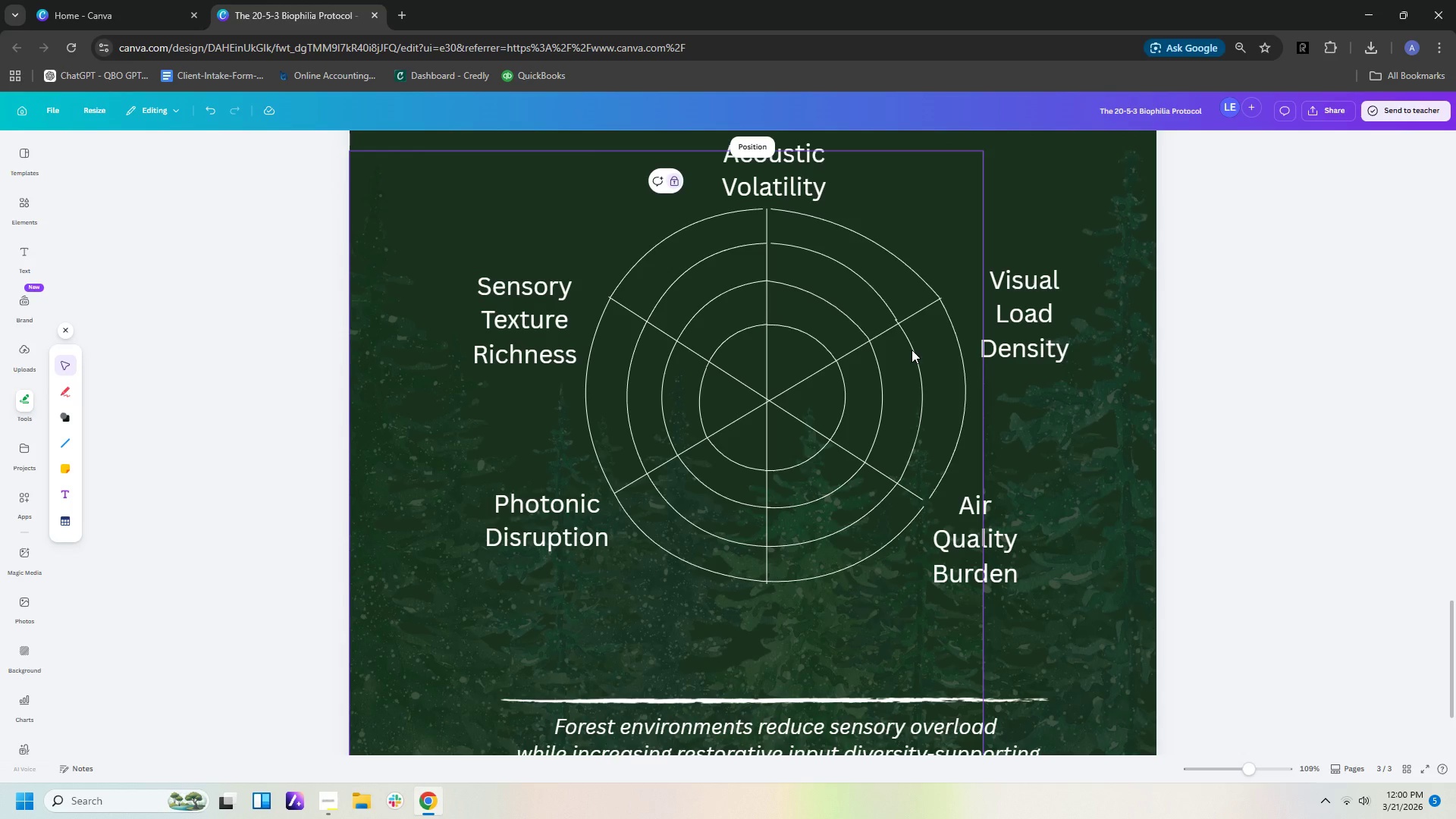 
left_click([912, 350])
 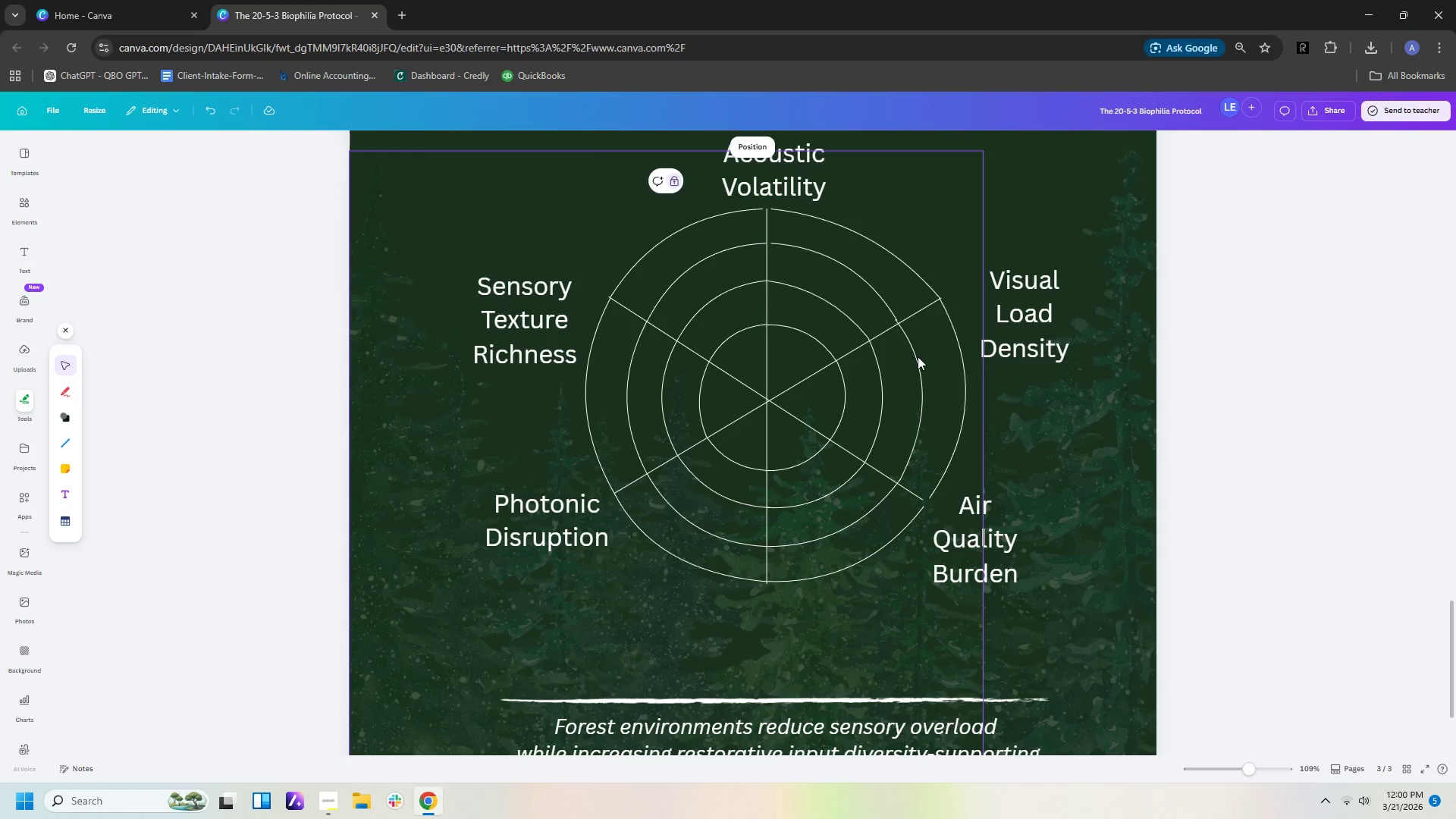 
left_click([918, 357])
 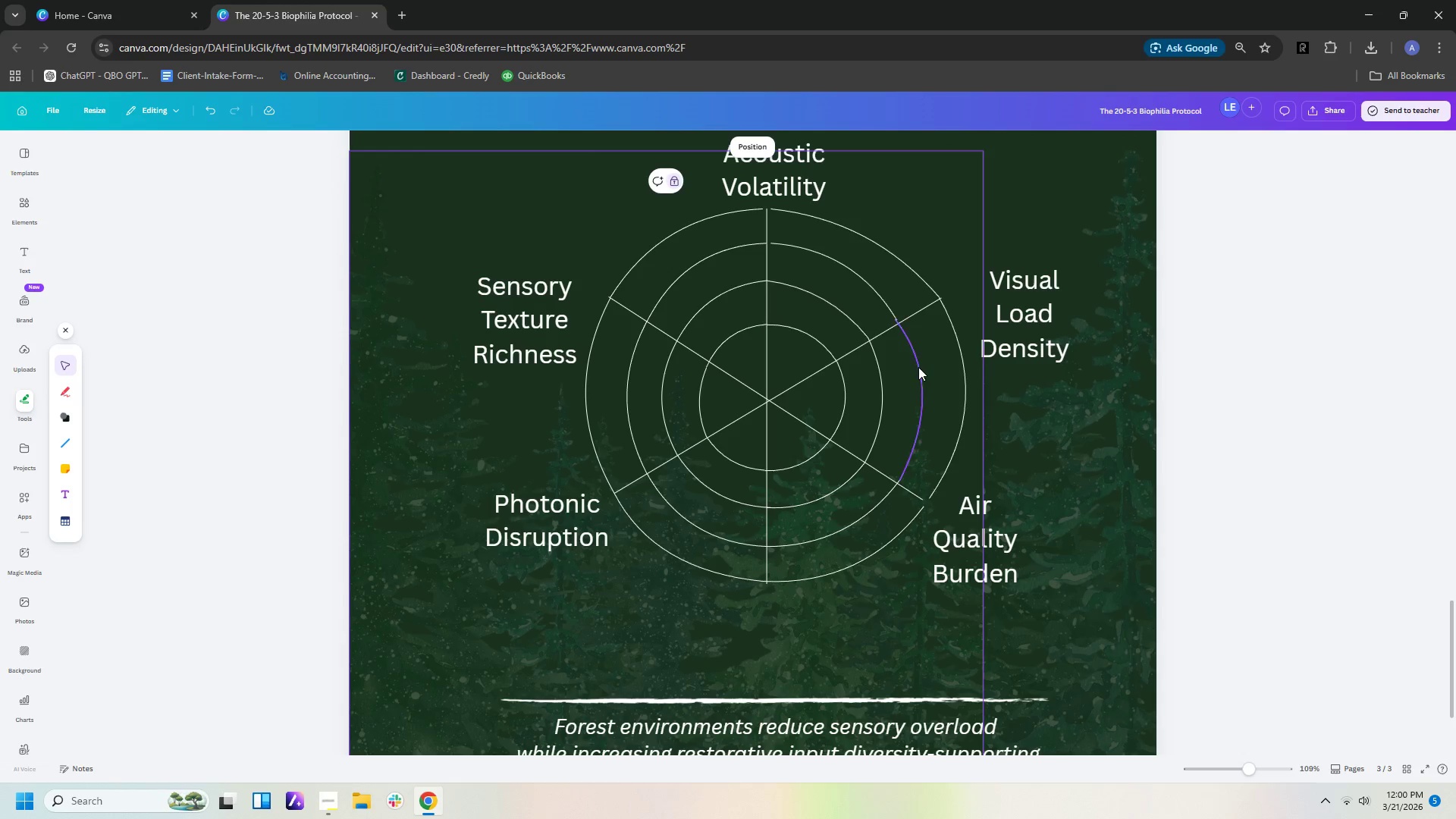 
double_click([918, 367])
 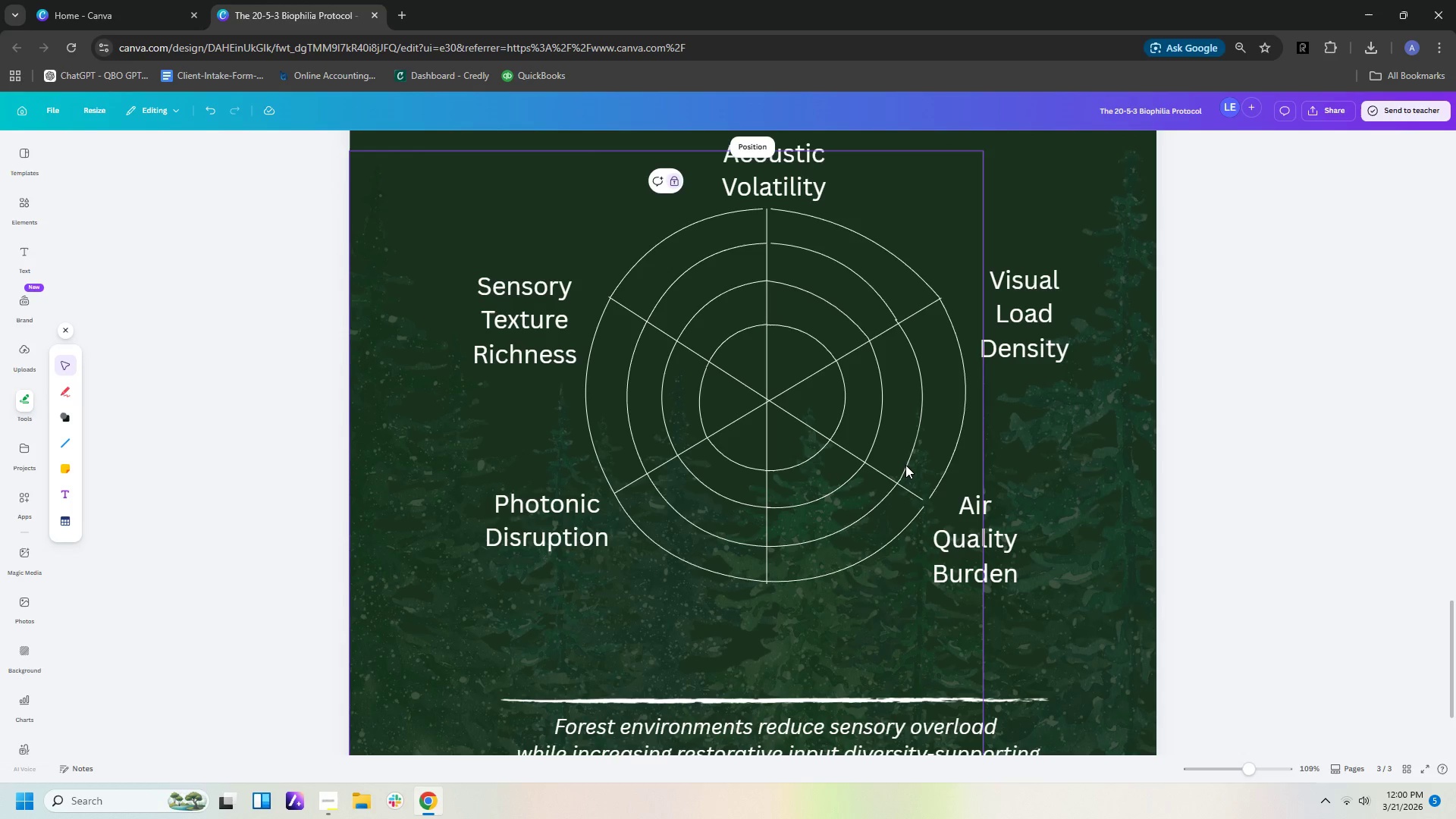 
left_click([905, 466])
 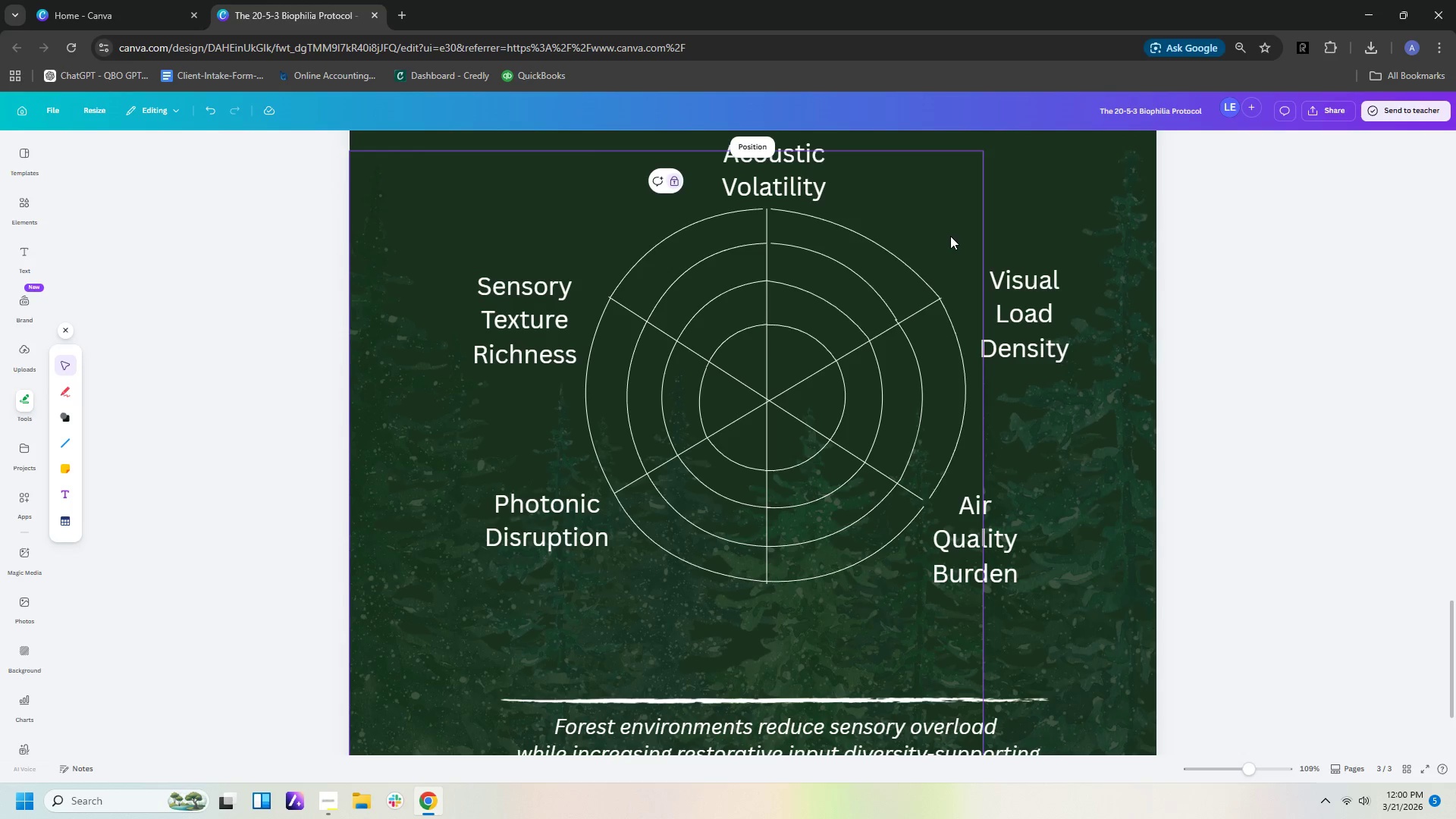 
right_click([950, 236])
 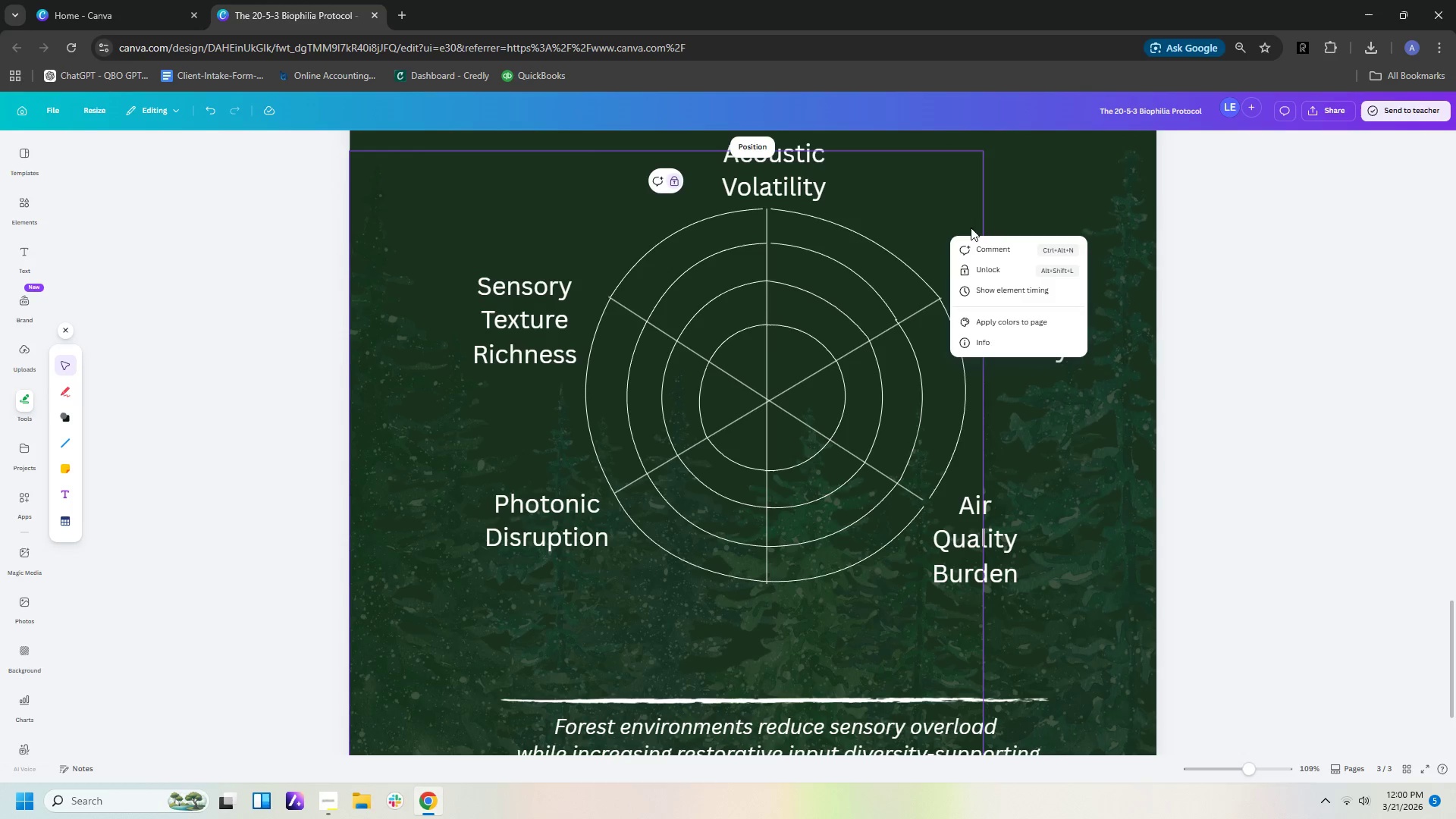 
left_click([989, 275])
 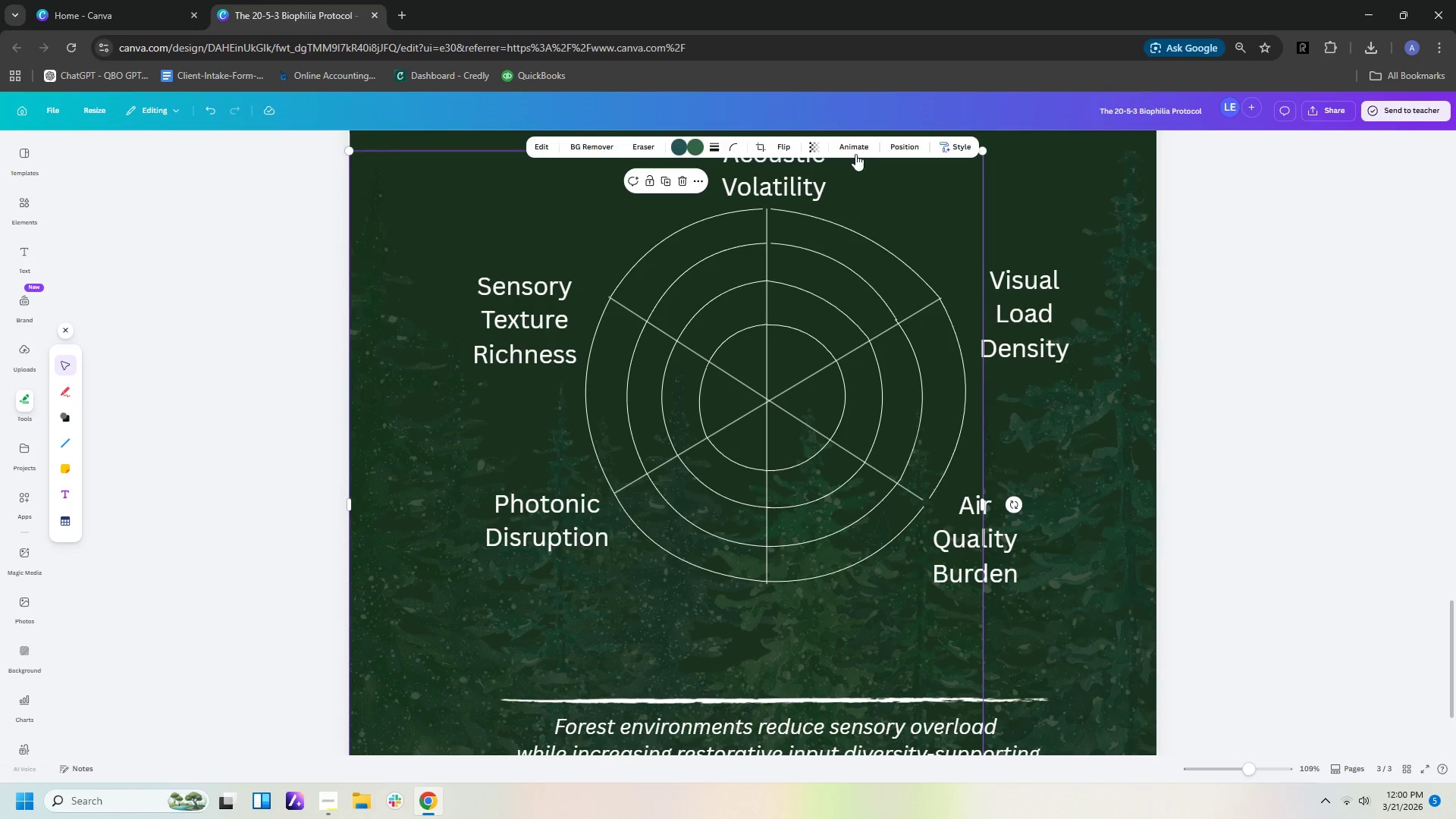 
left_click([890, 149])
 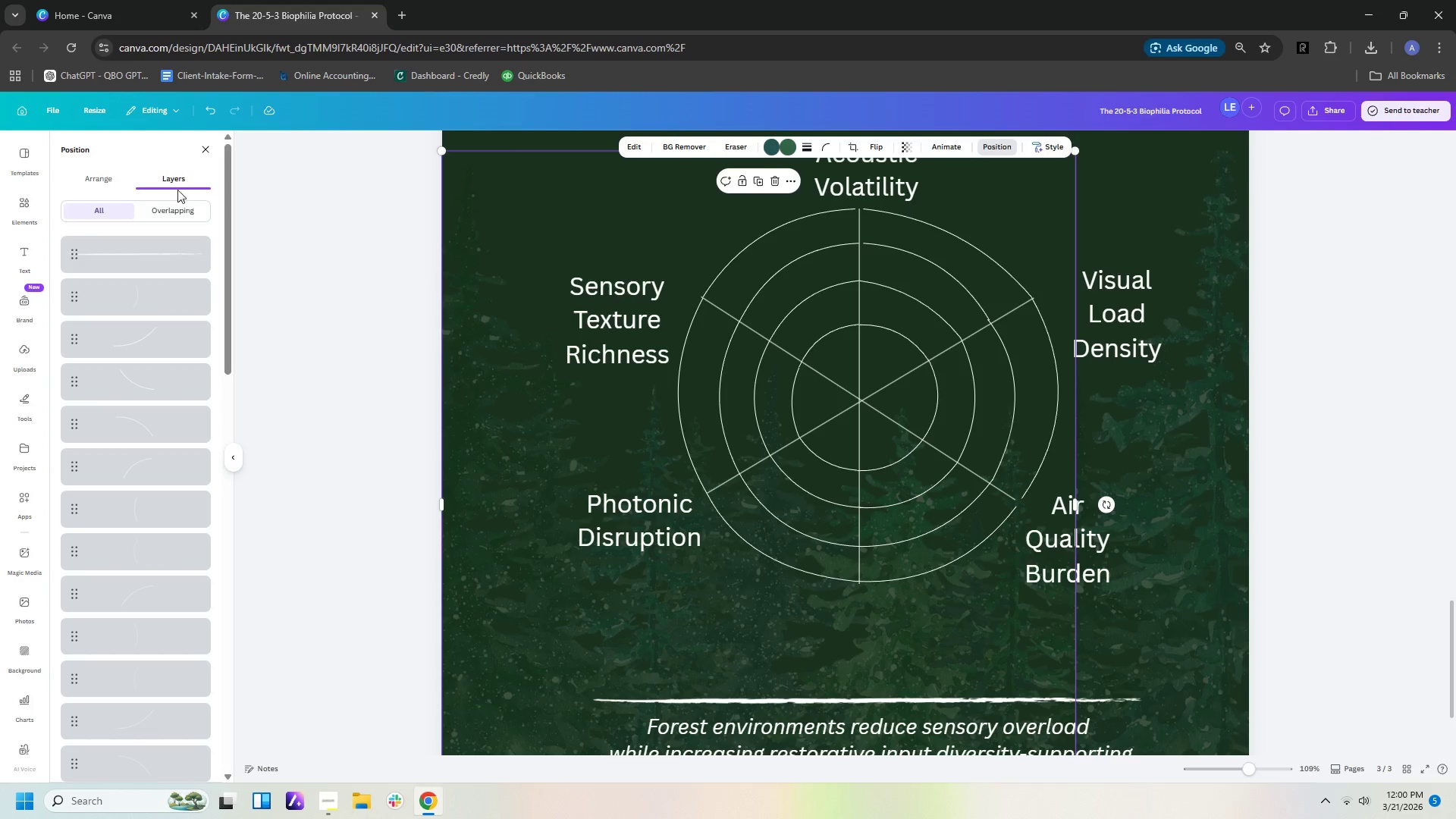 
left_click([86, 182])
 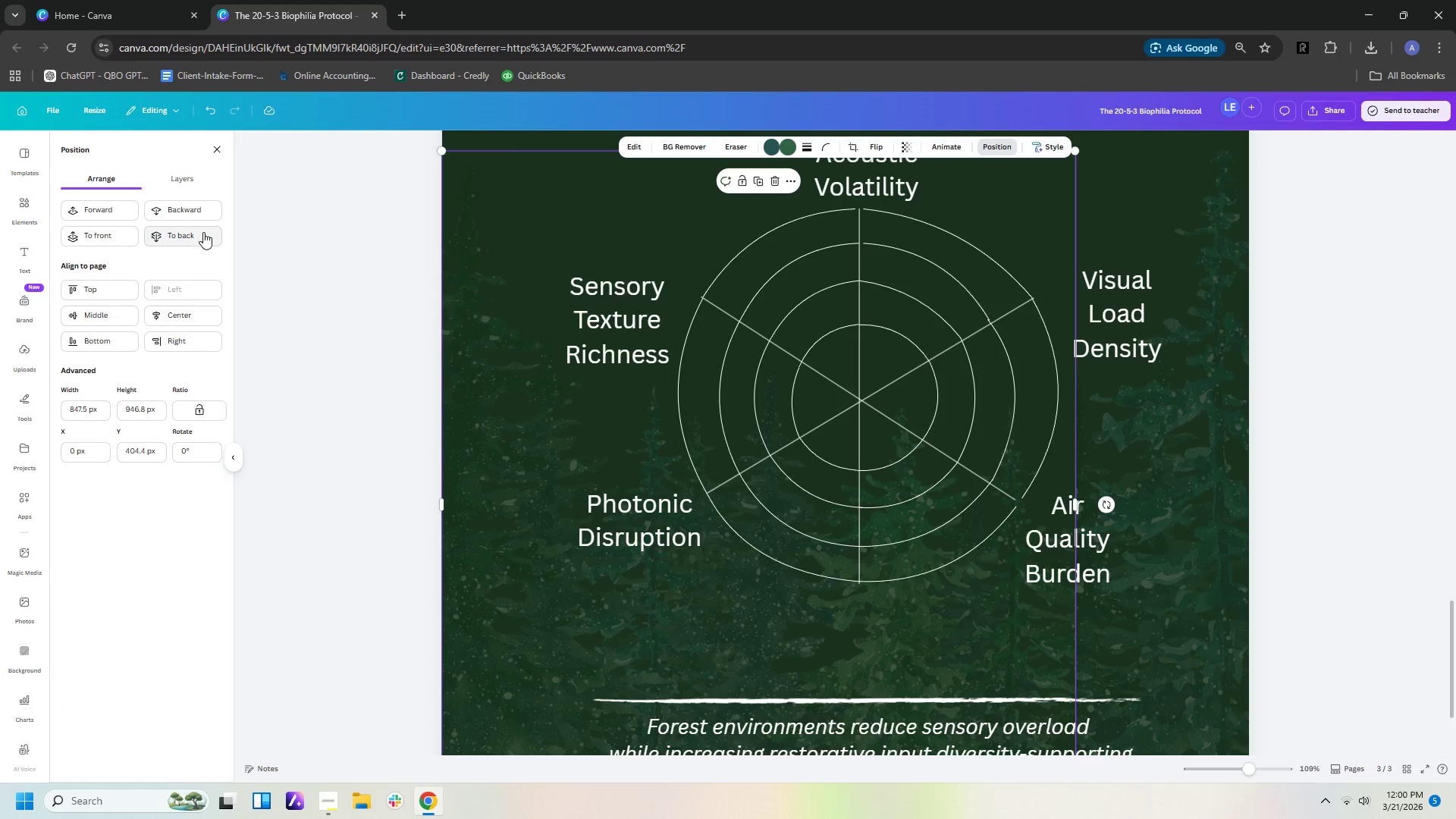 
left_click([201, 234])
 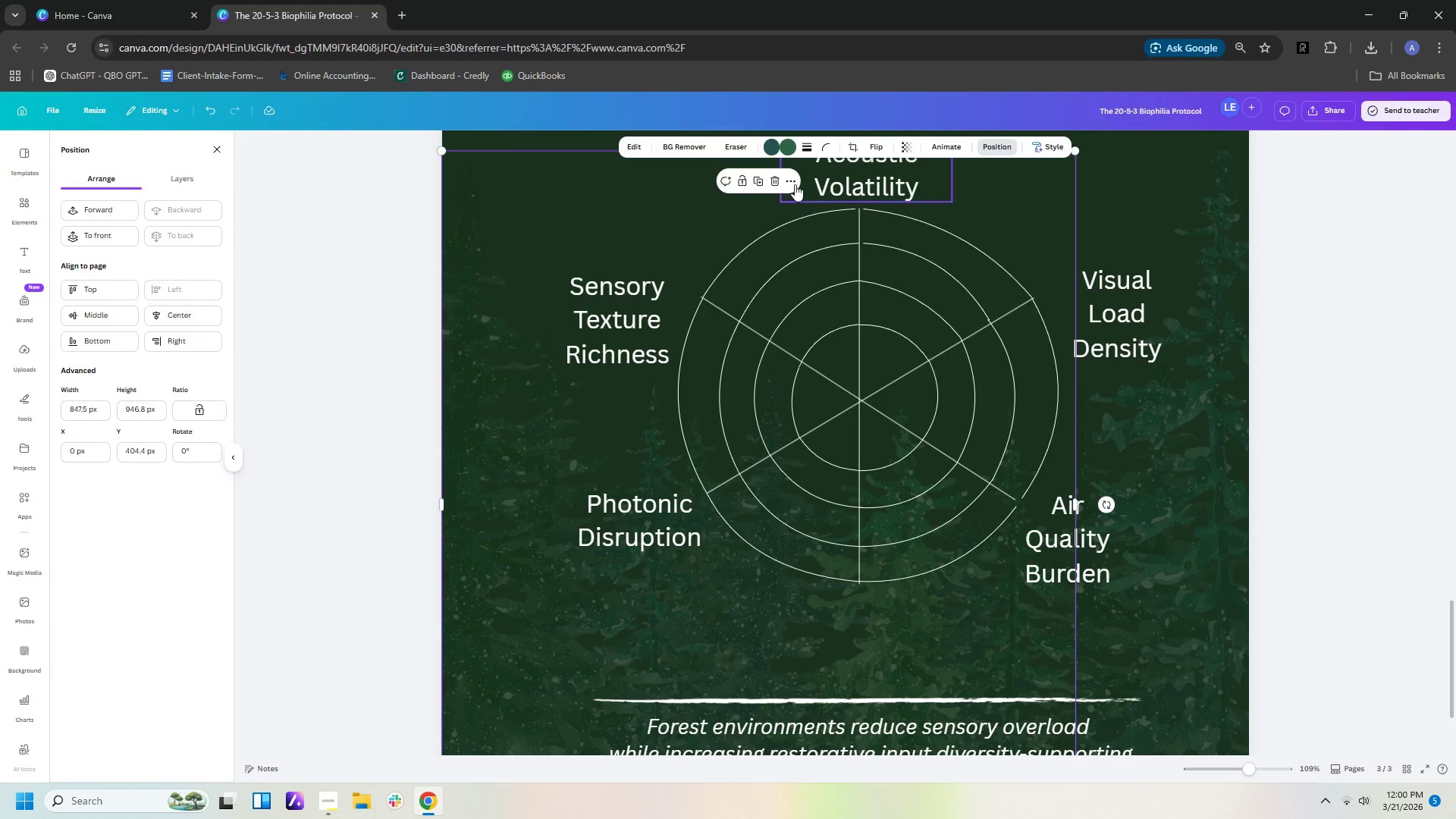 
left_click([745, 180])
 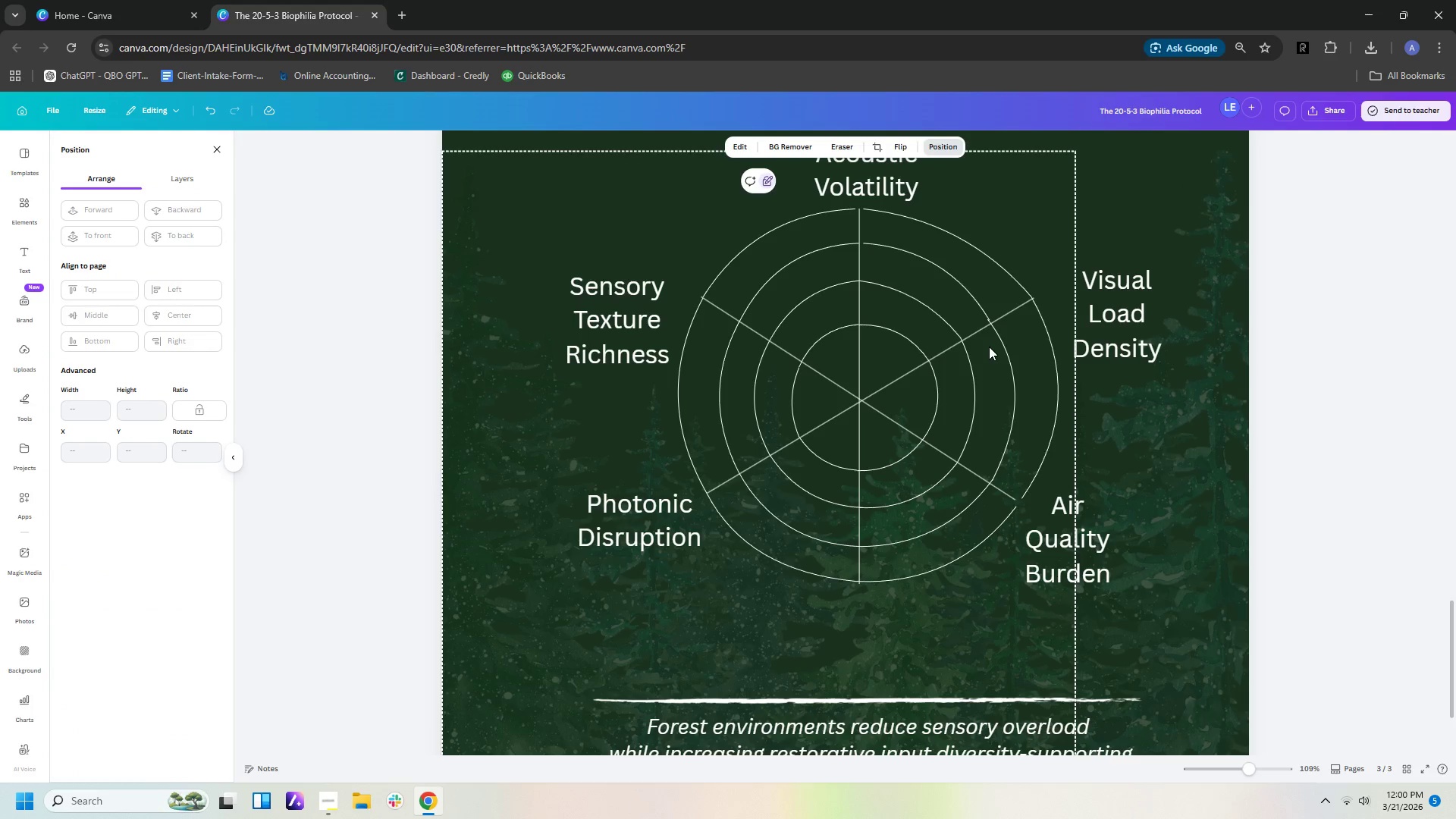 
left_click([1000, 341])
 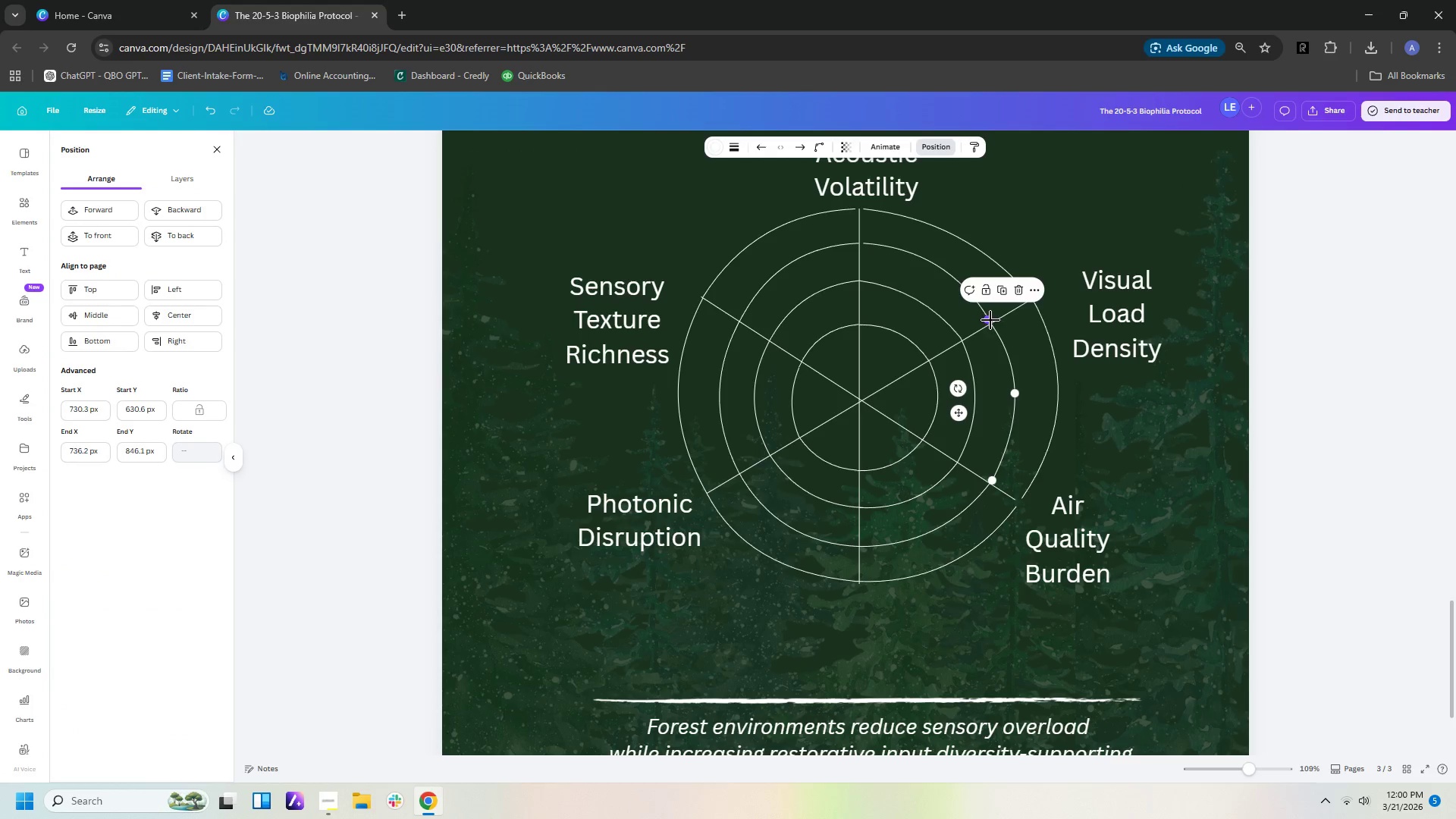 
left_click_drag(start_coordinate=[990, 320], to_coordinate=[994, 325])
 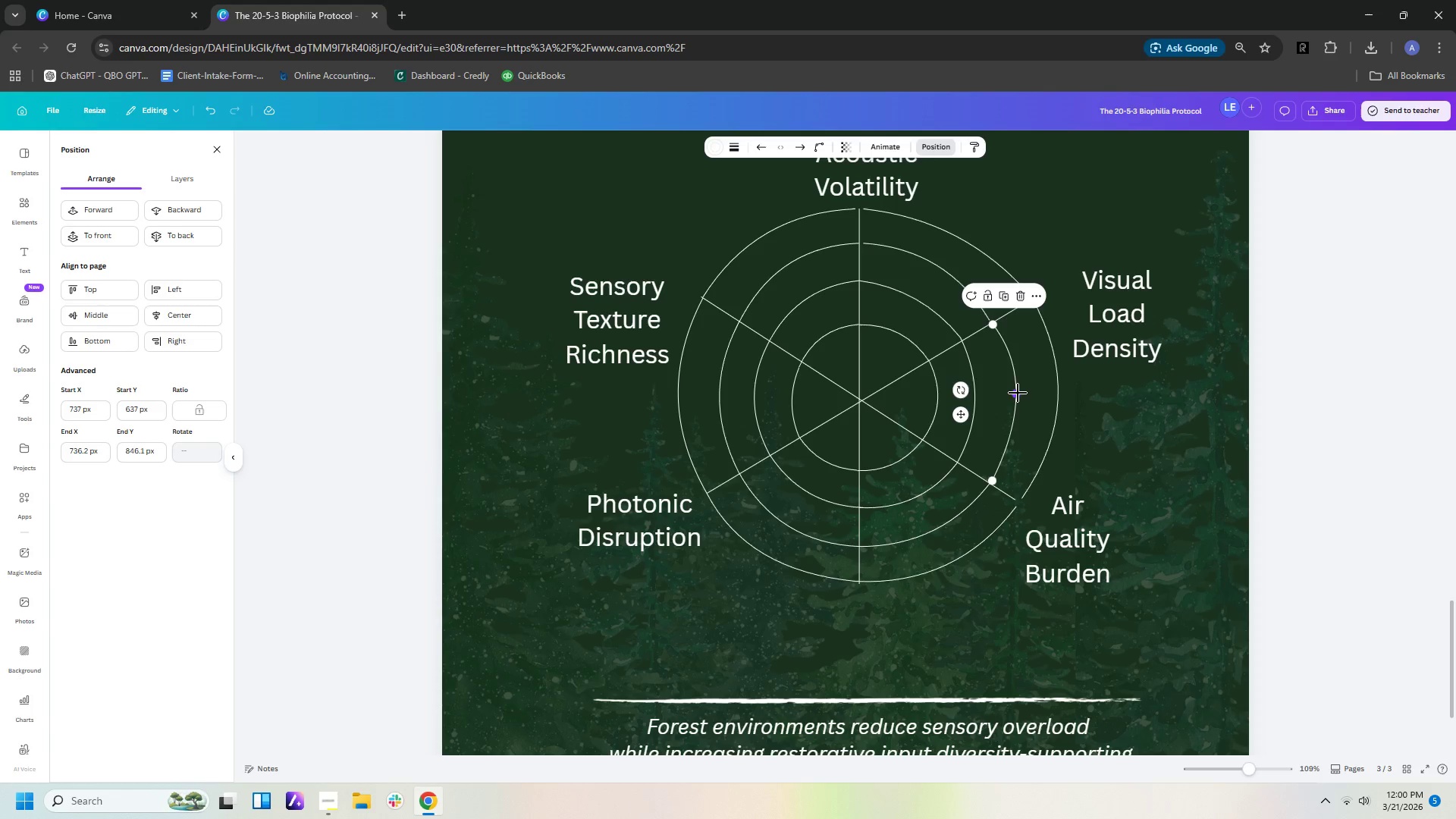 
left_click([1059, 367])
 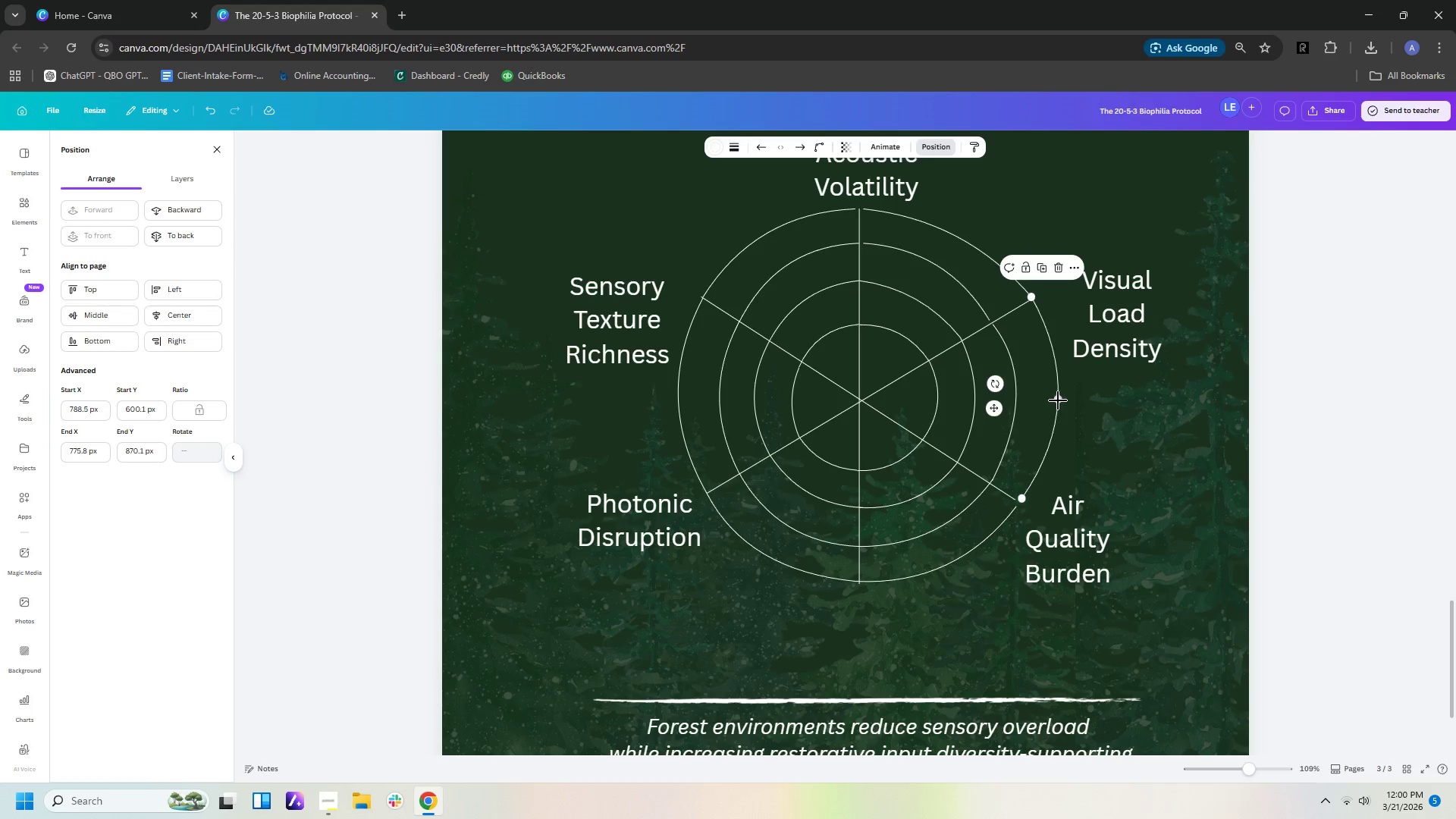 
left_click_drag(start_coordinate=[1058, 399], to_coordinate=[1056, 395])
 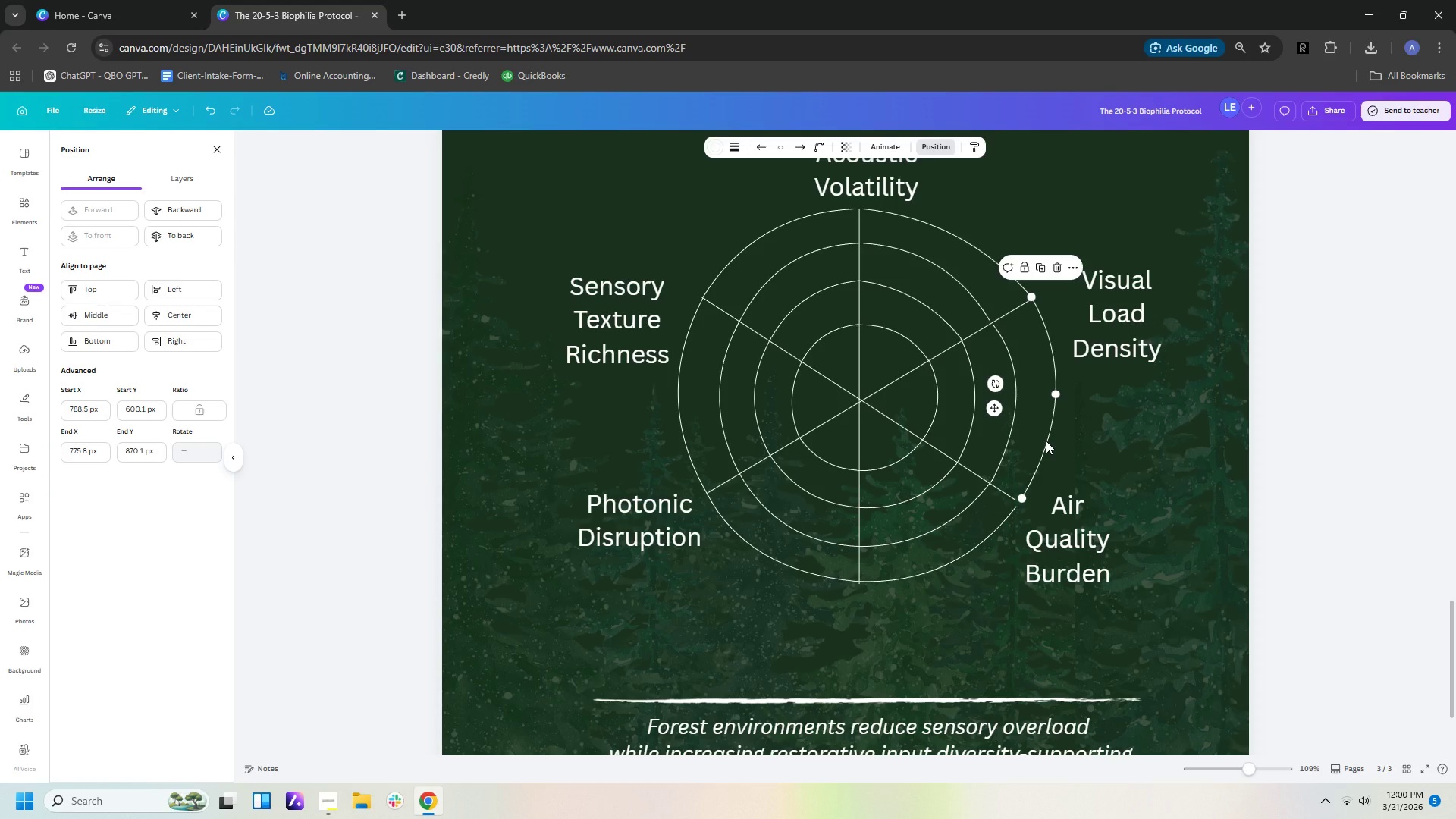 
wait(16.5)
 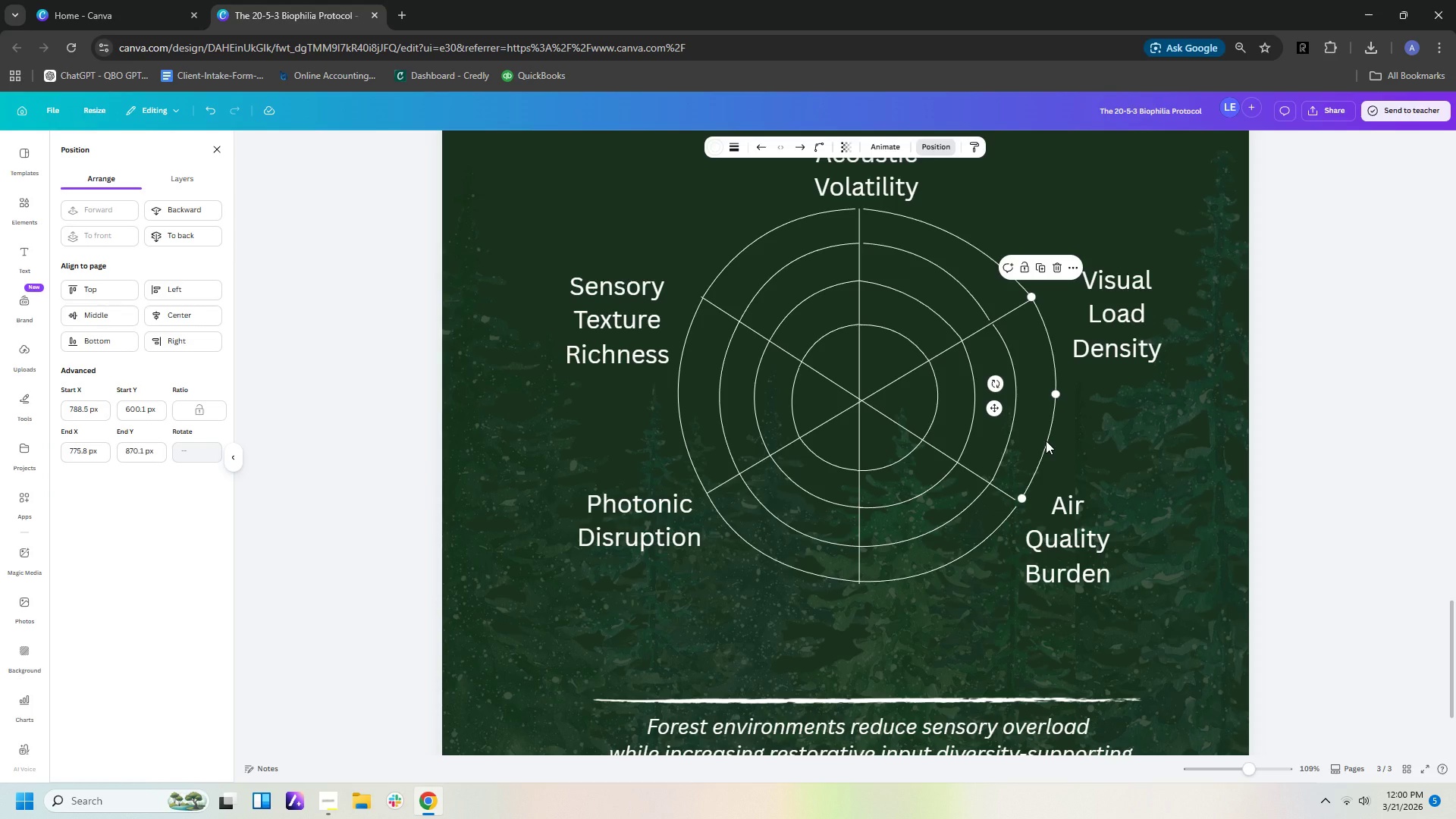 
left_click([861, 431])
 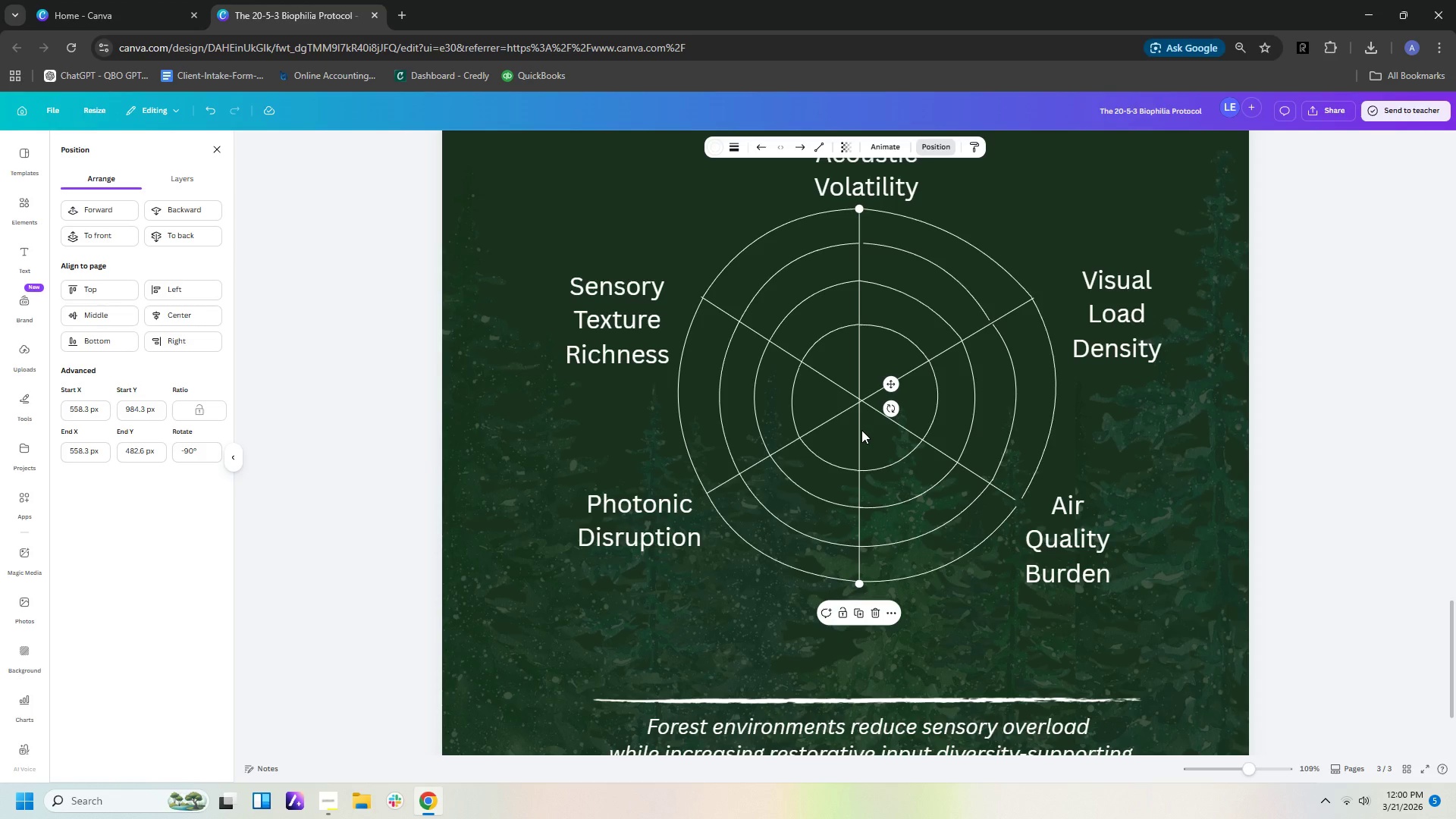 
key(ArrowRight)
 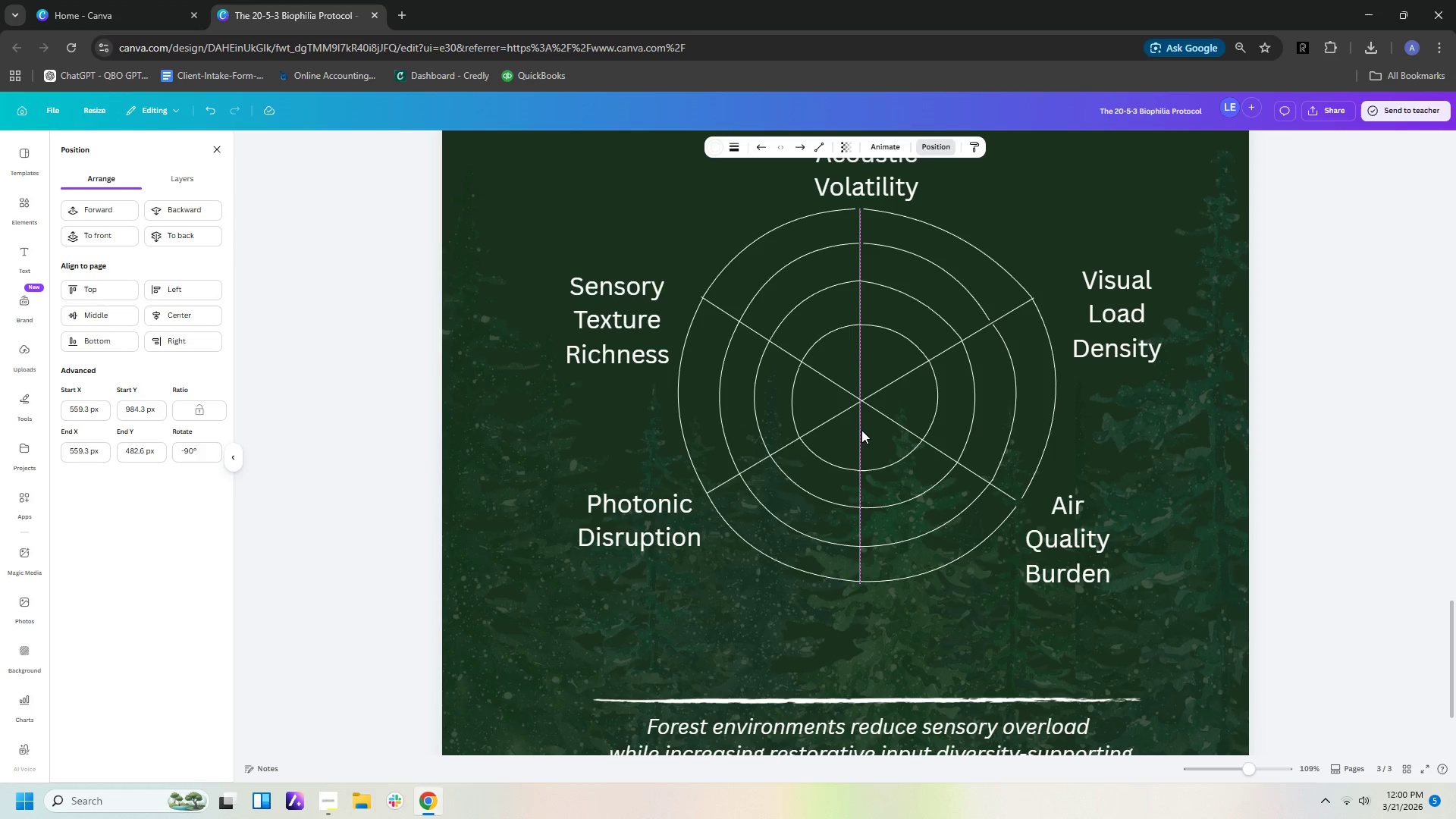 
key(ArrowRight)
 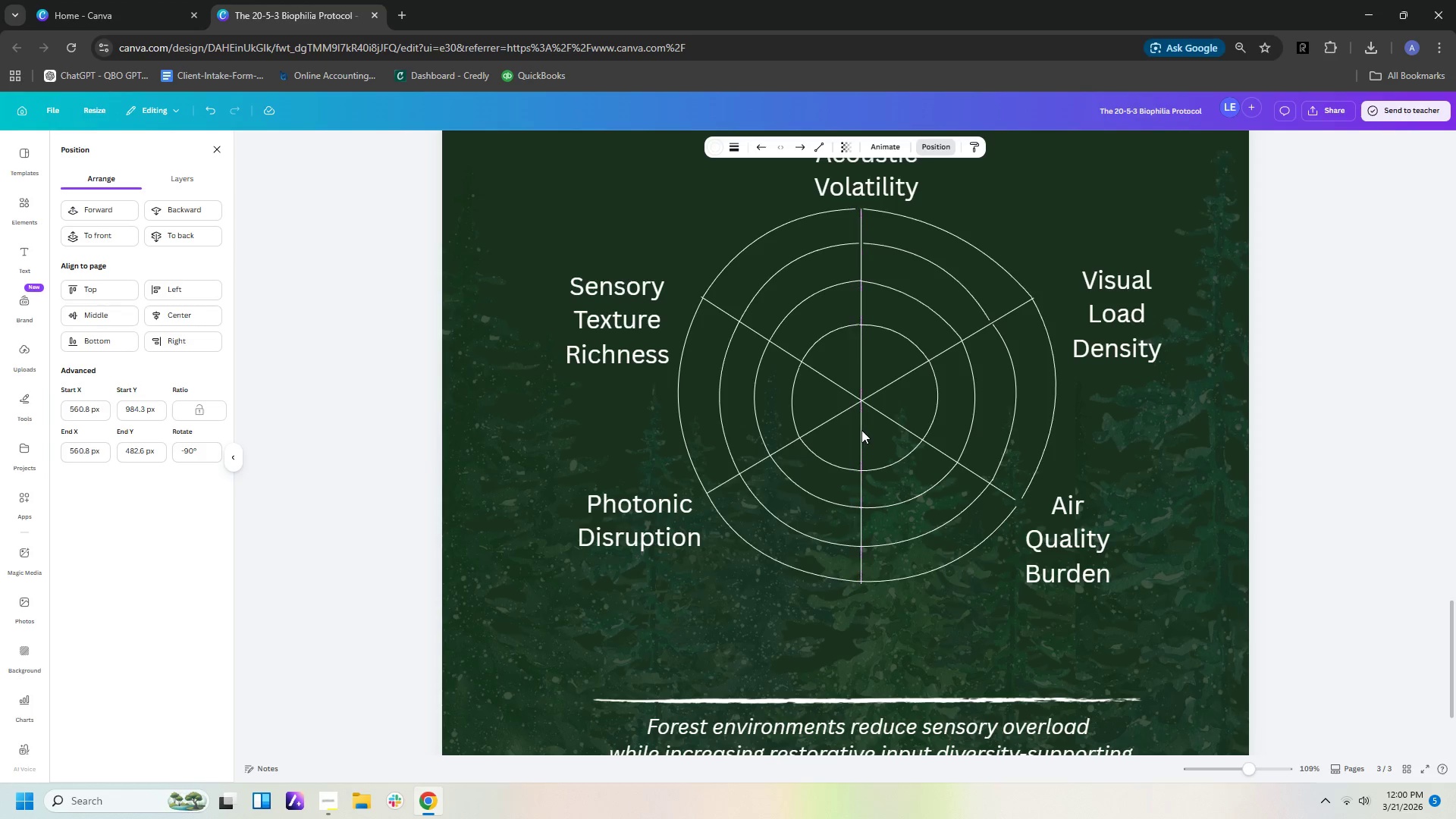 
key(ArrowRight)
 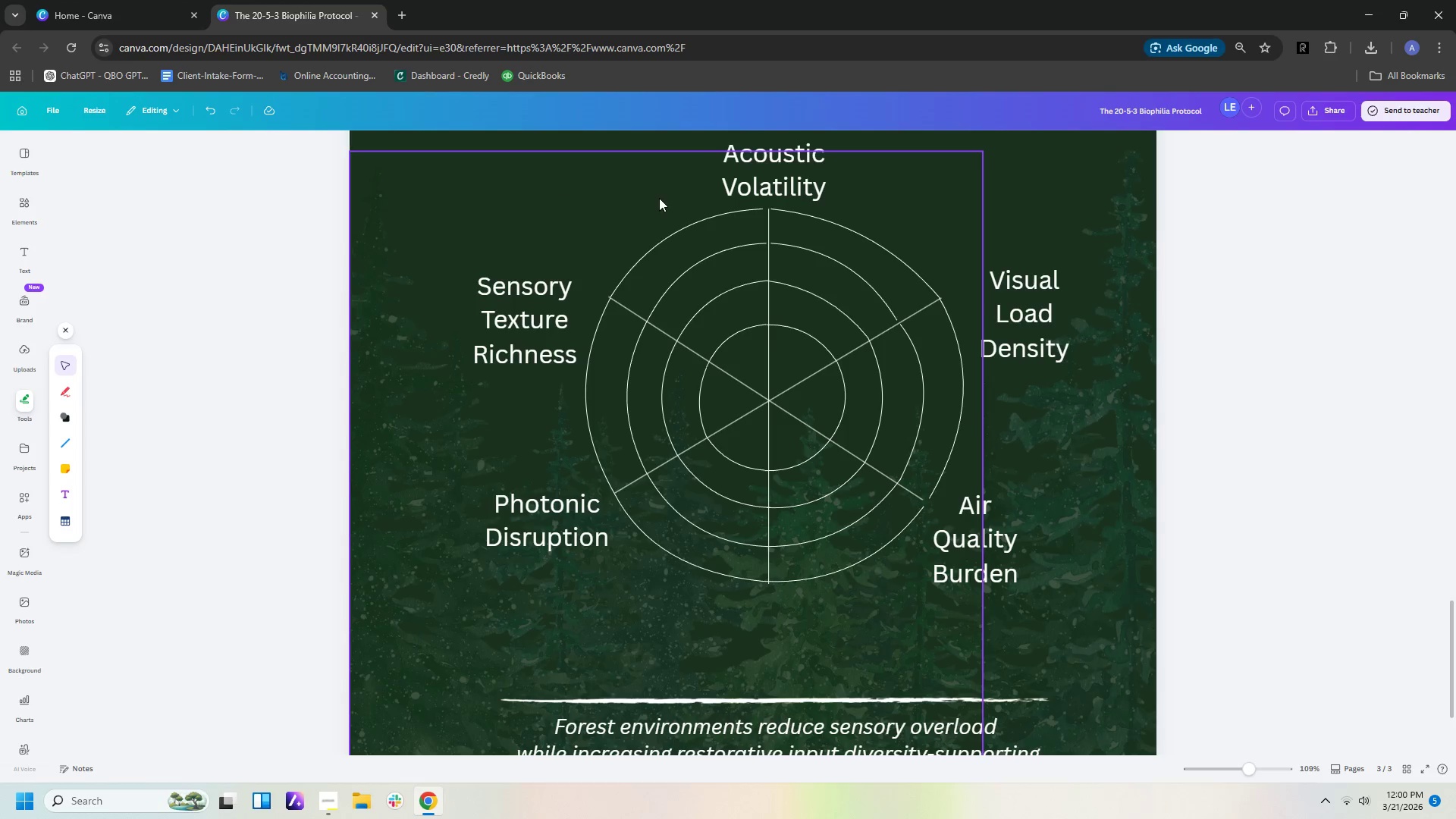 
left_click([740, 213])
 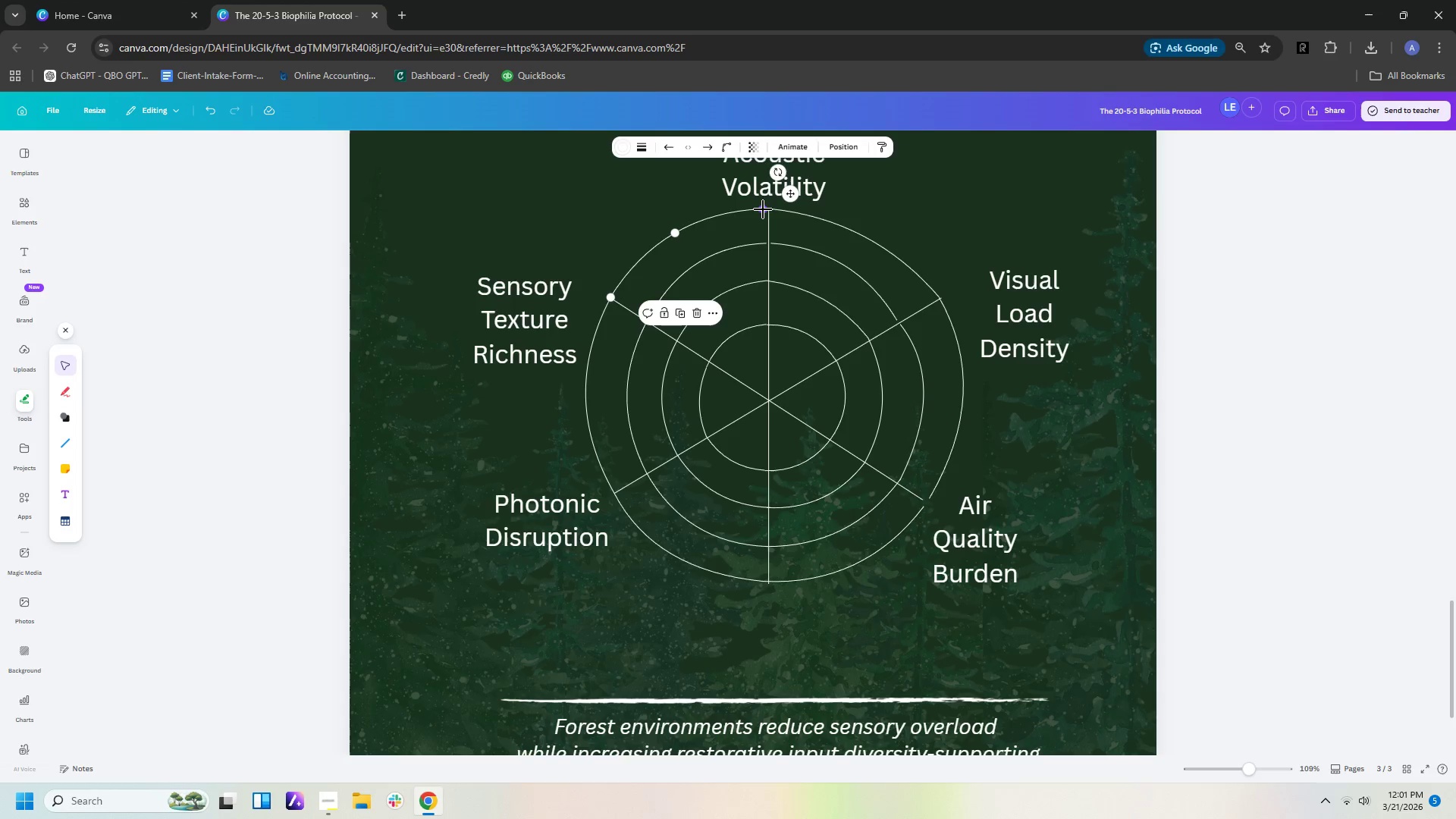 
left_click_drag(start_coordinate=[761, 208], to_coordinate=[769, 211])
 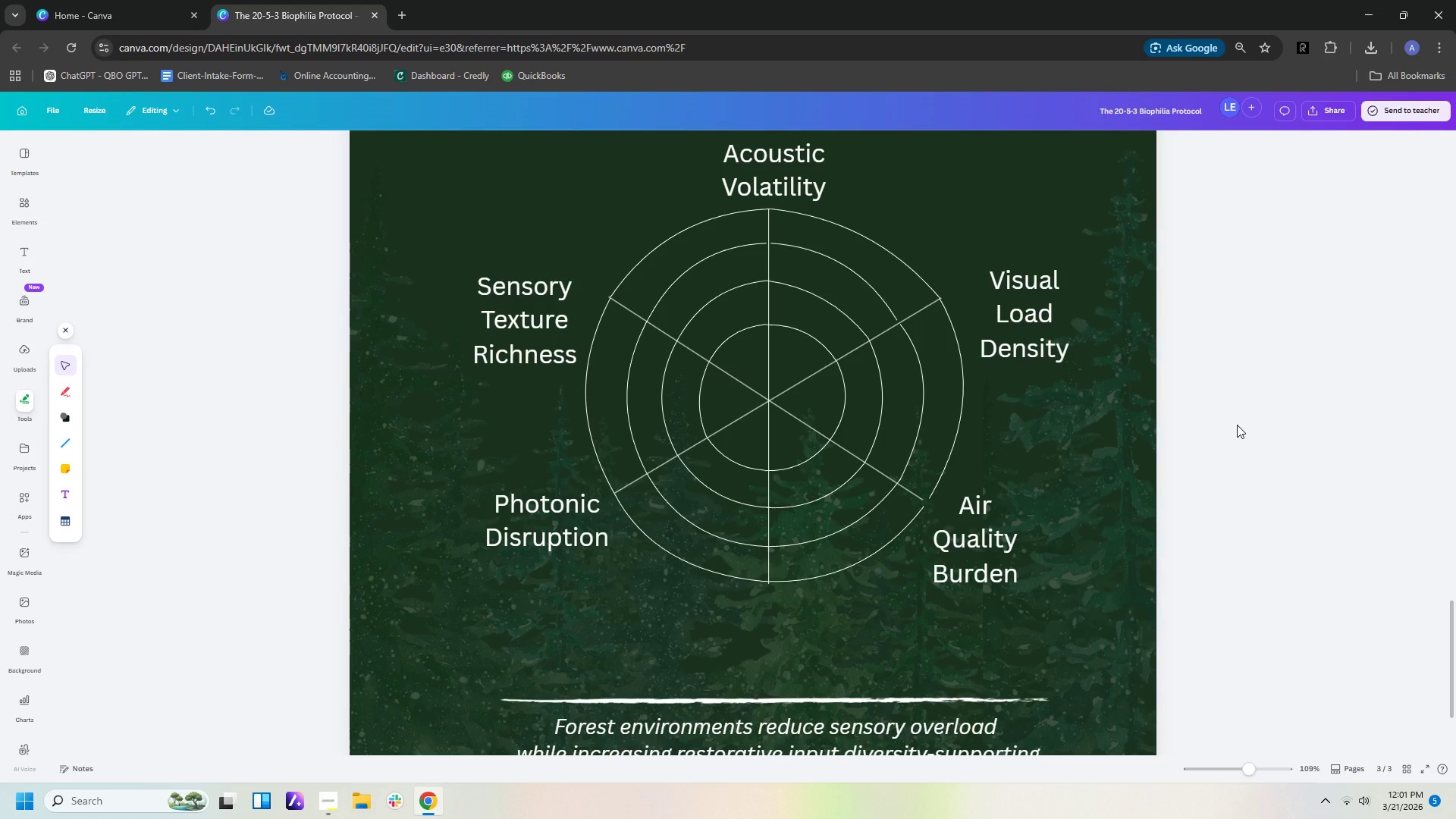 
wait(11.61)
 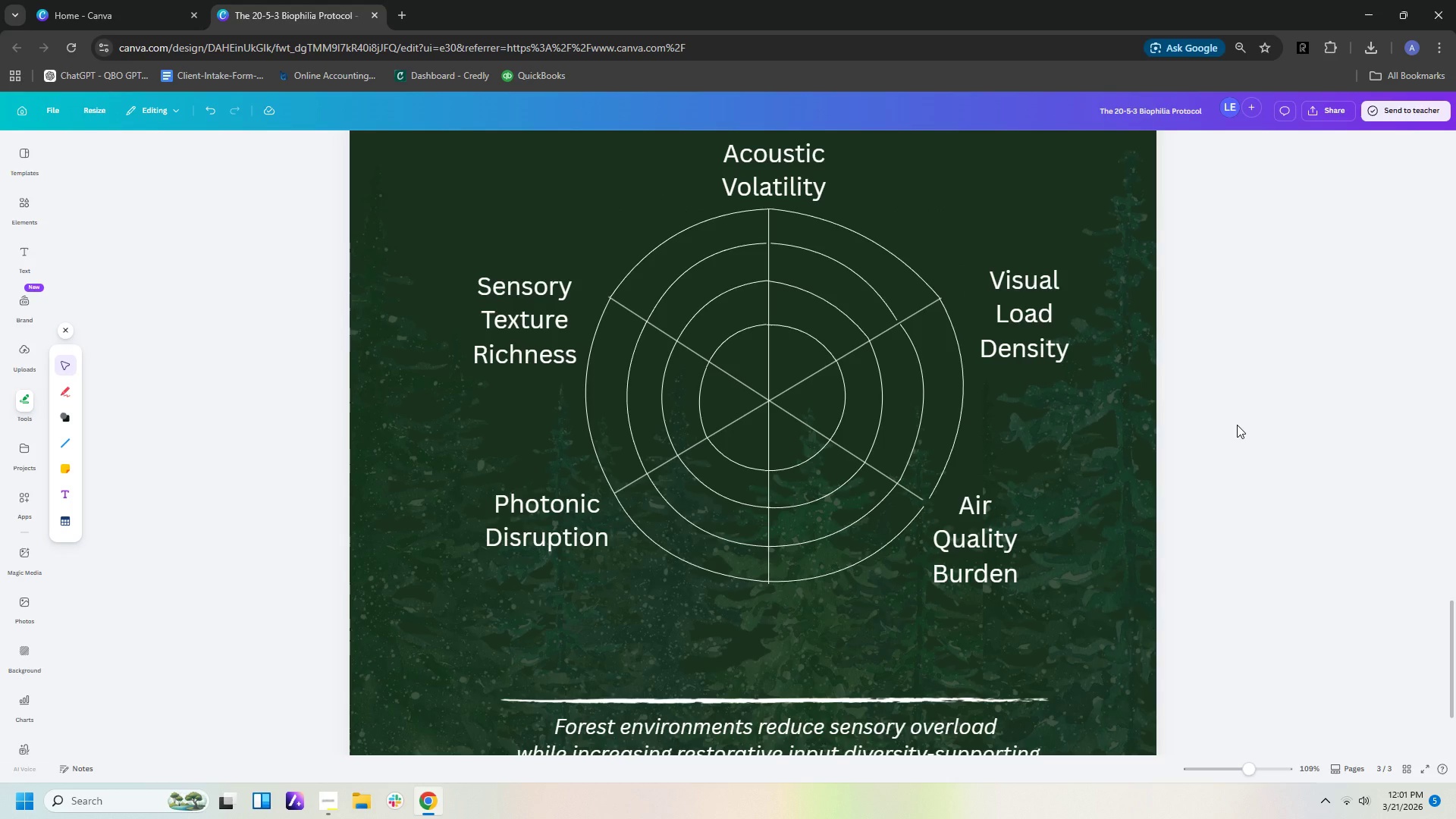 
hold_key(key=ControlLeft, duration=0.33)
scroll: coordinate [1177, 542], scroll_direction: up, amount: 3.0
 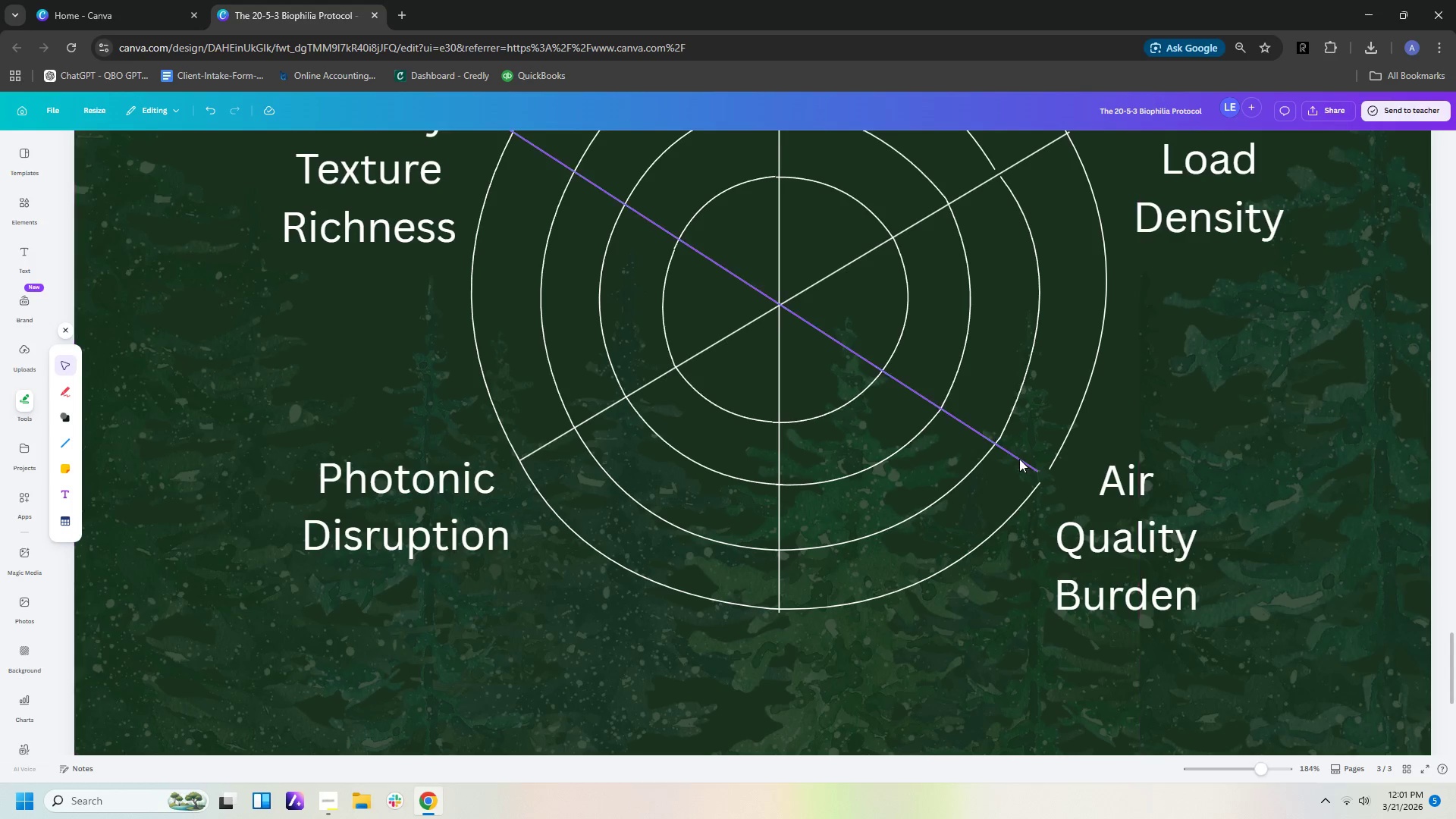 
left_click([1021, 461])
 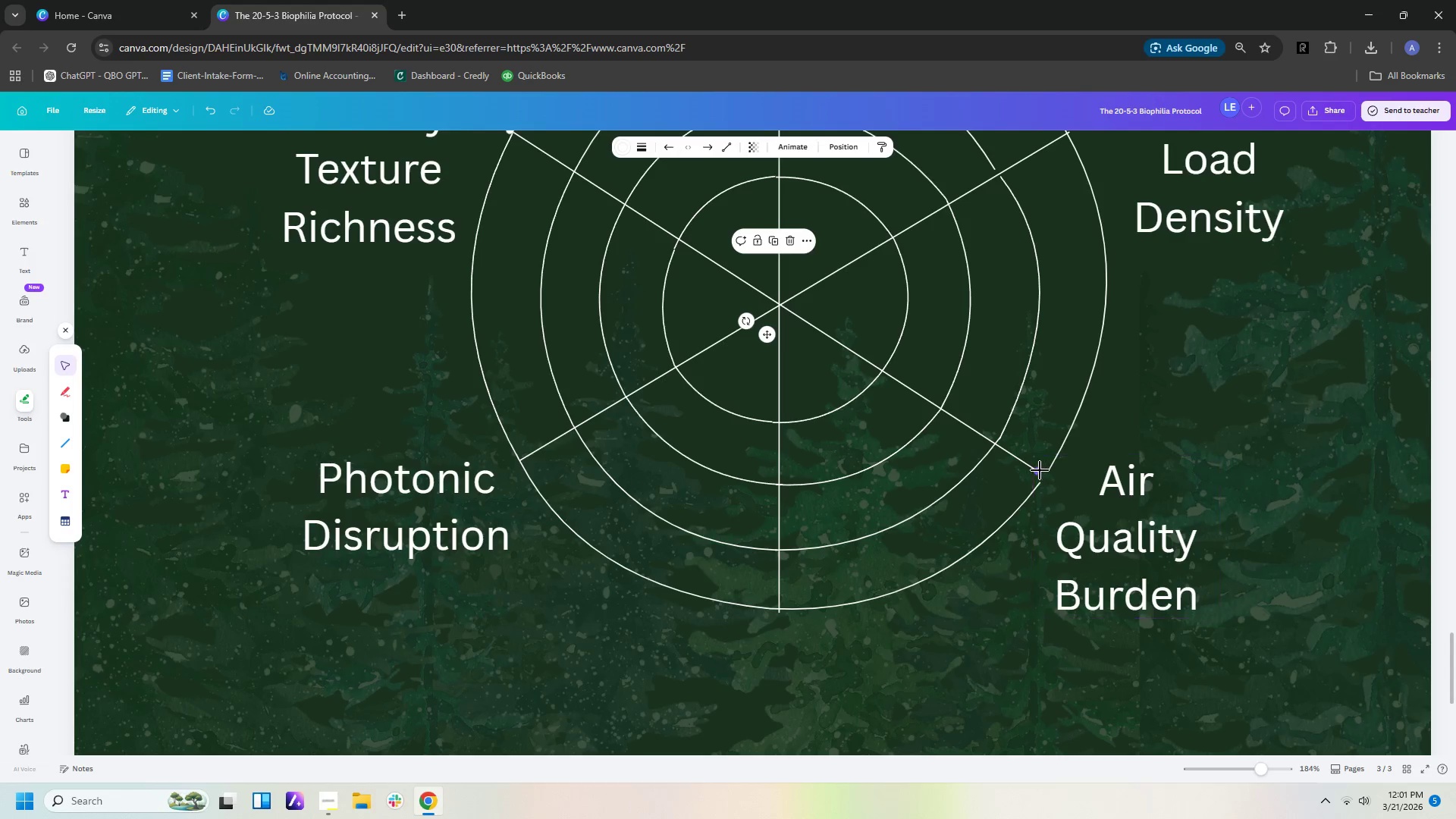 
left_click_drag(start_coordinate=[1038, 470], to_coordinate=[1045, 474])
 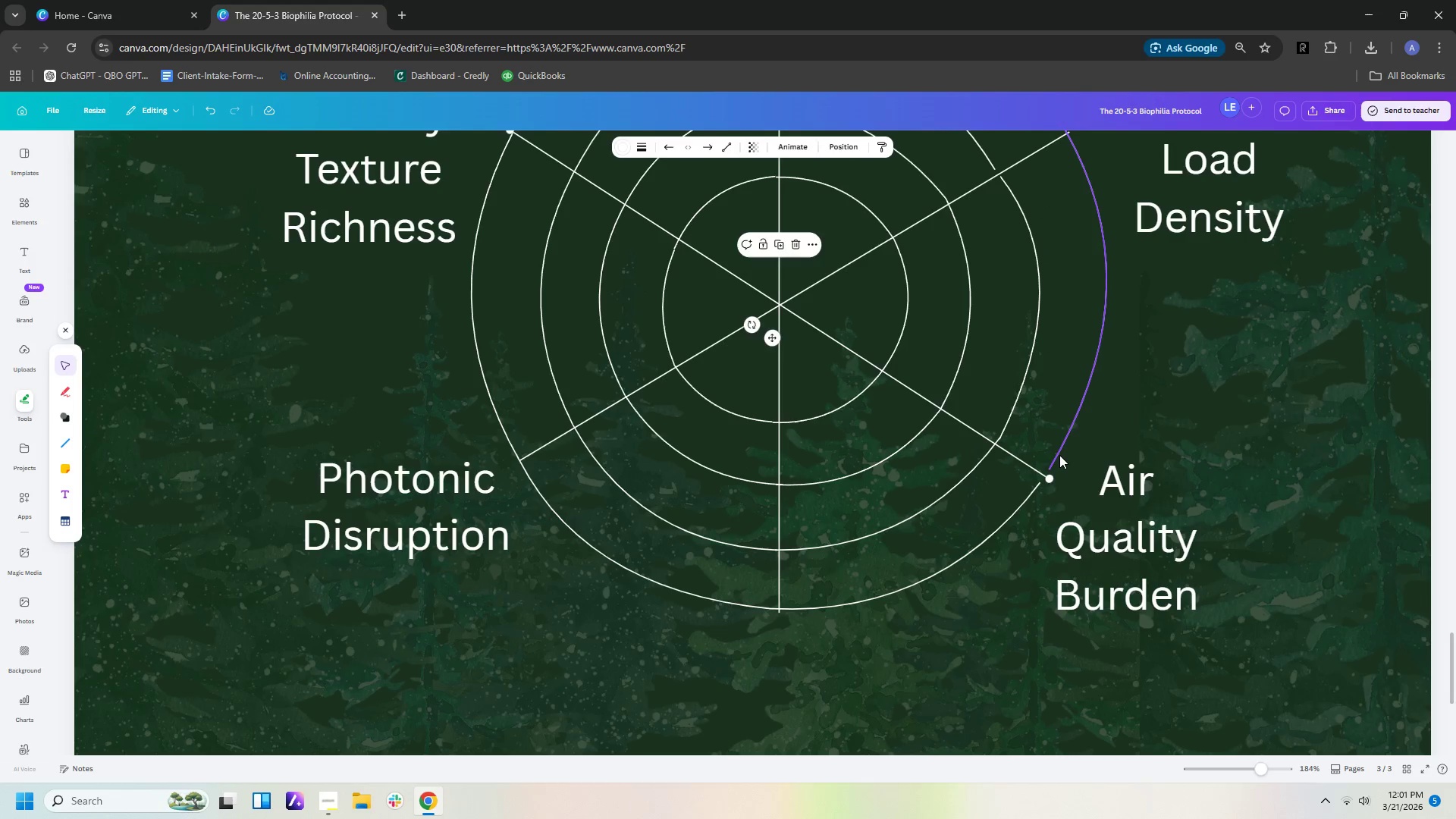 
left_click([1059, 447])
 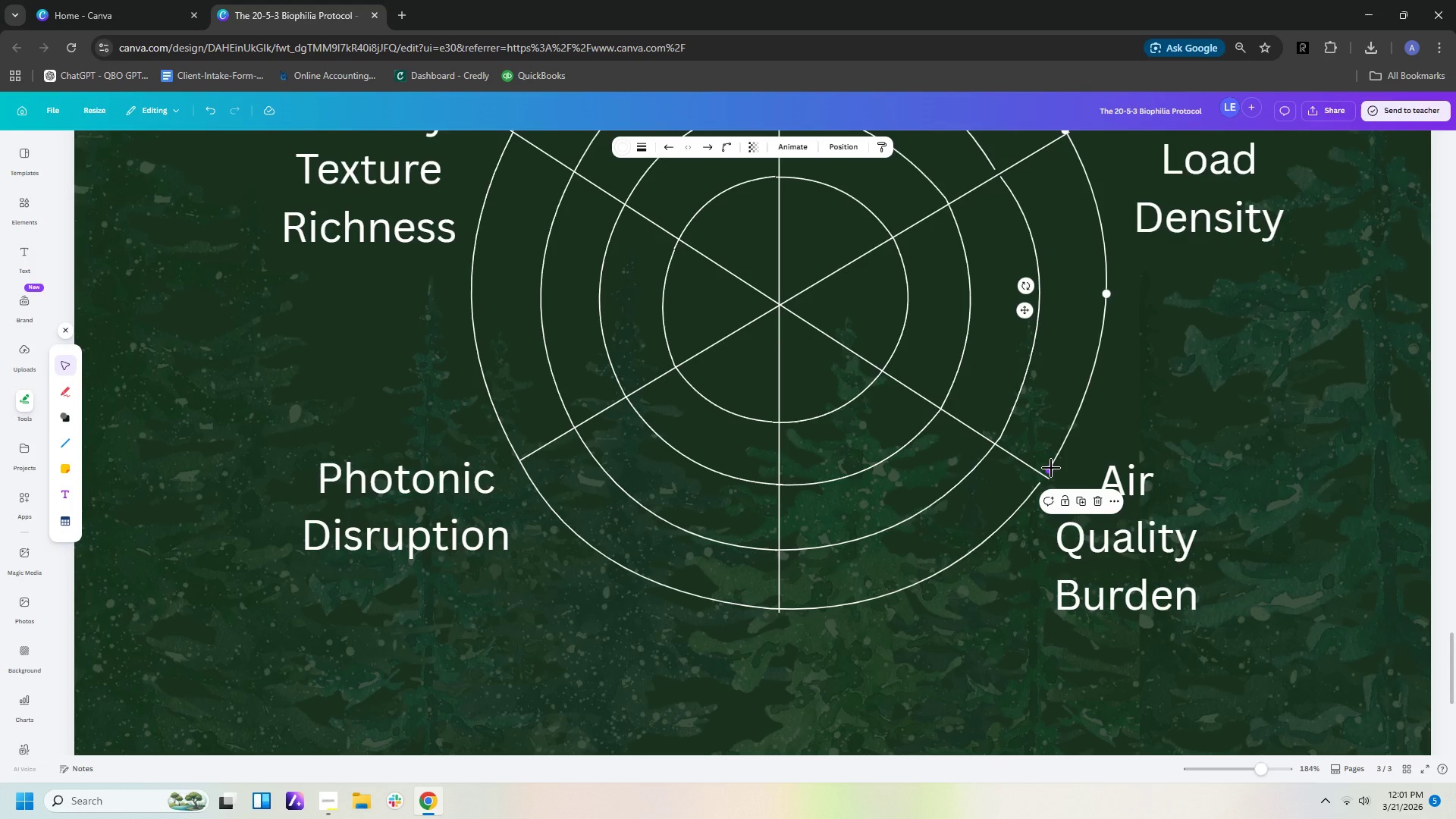 
left_click_drag(start_coordinate=[1051, 468], to_coordinate=[1048, 474])
 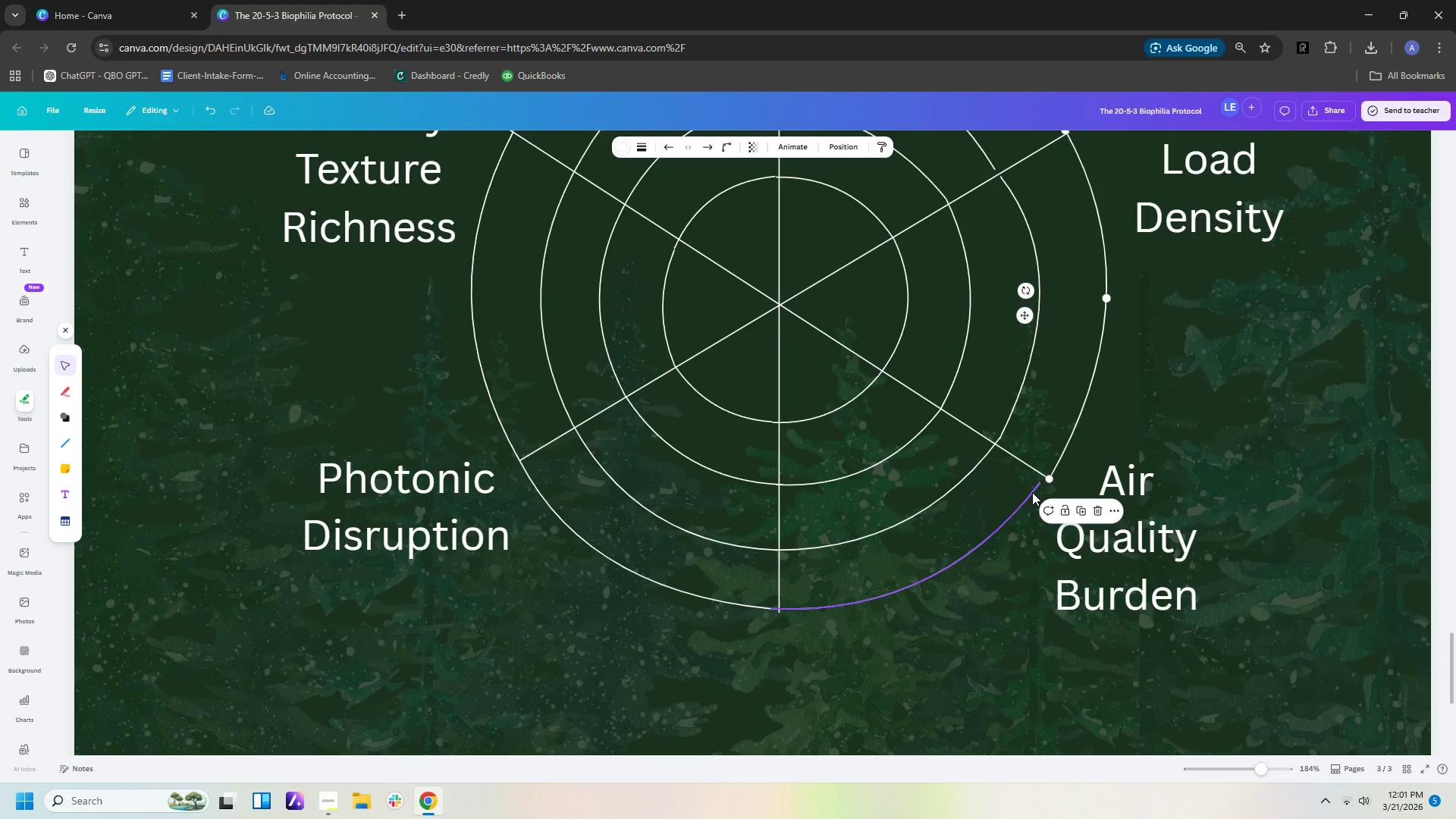 
left_click([1032, 492])
 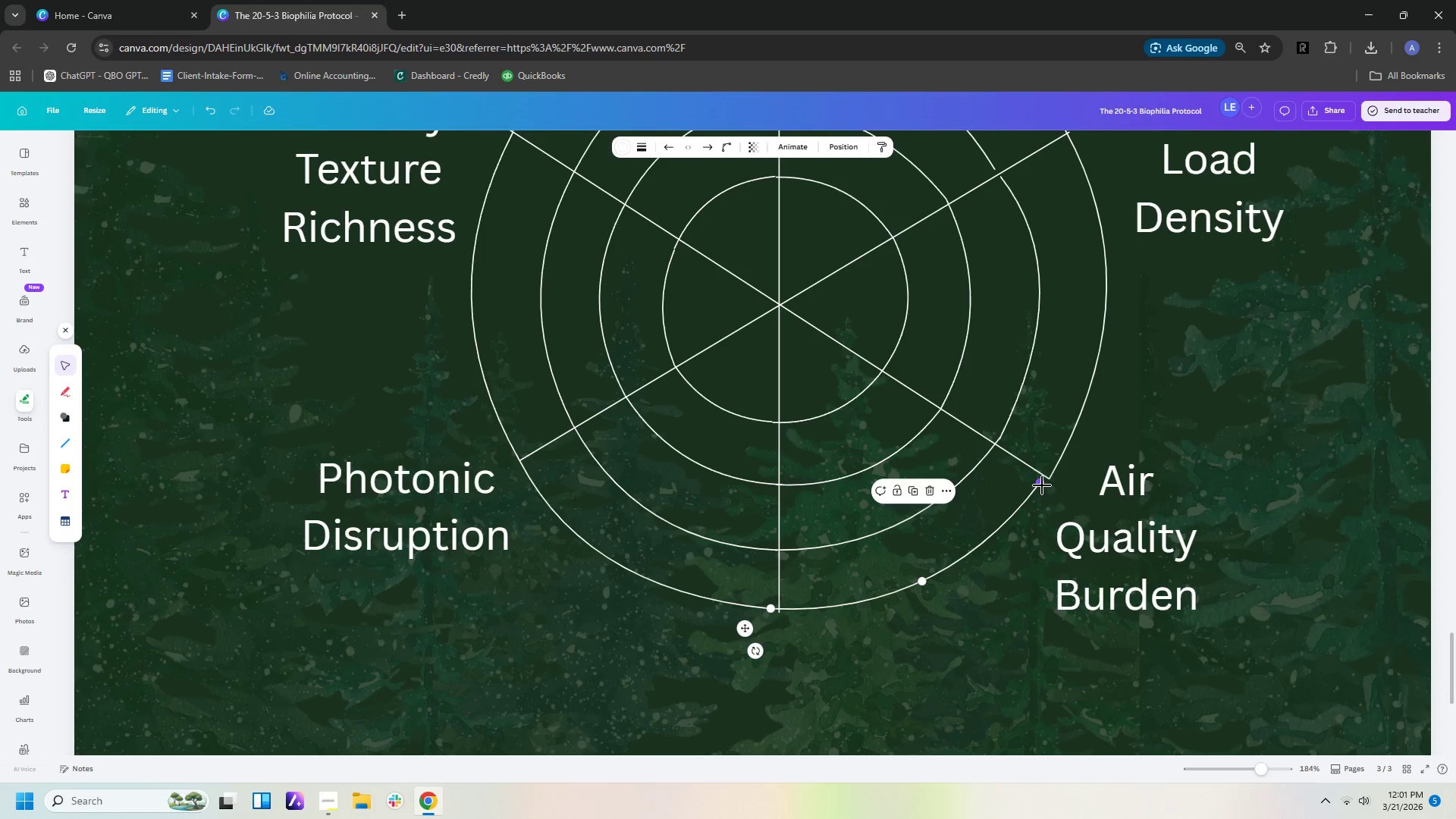 
left_click_drag(start_coordinate=[1042, 484], to_coordinate=[1046, 481])
 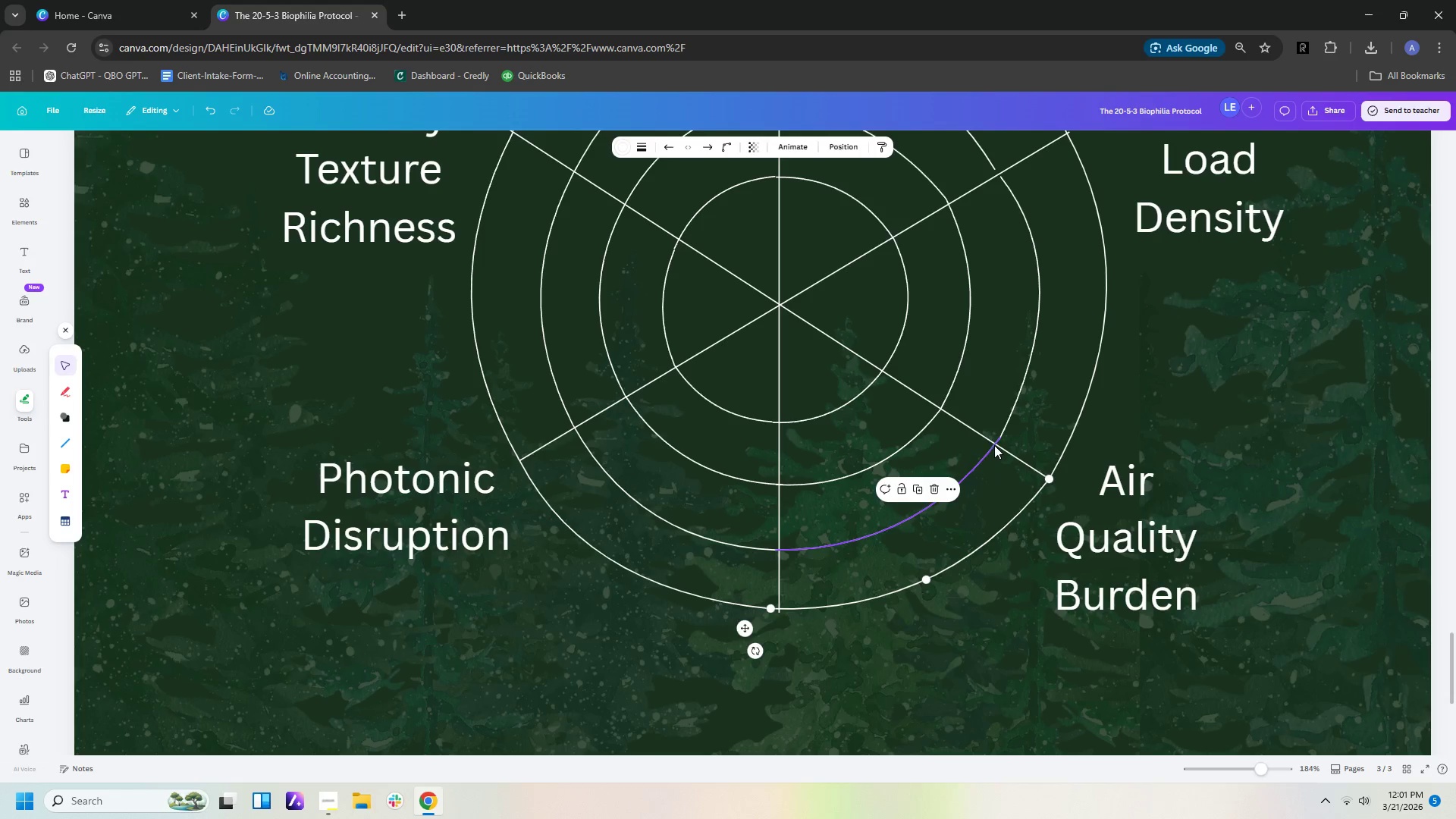 
left_click([991, 447])
 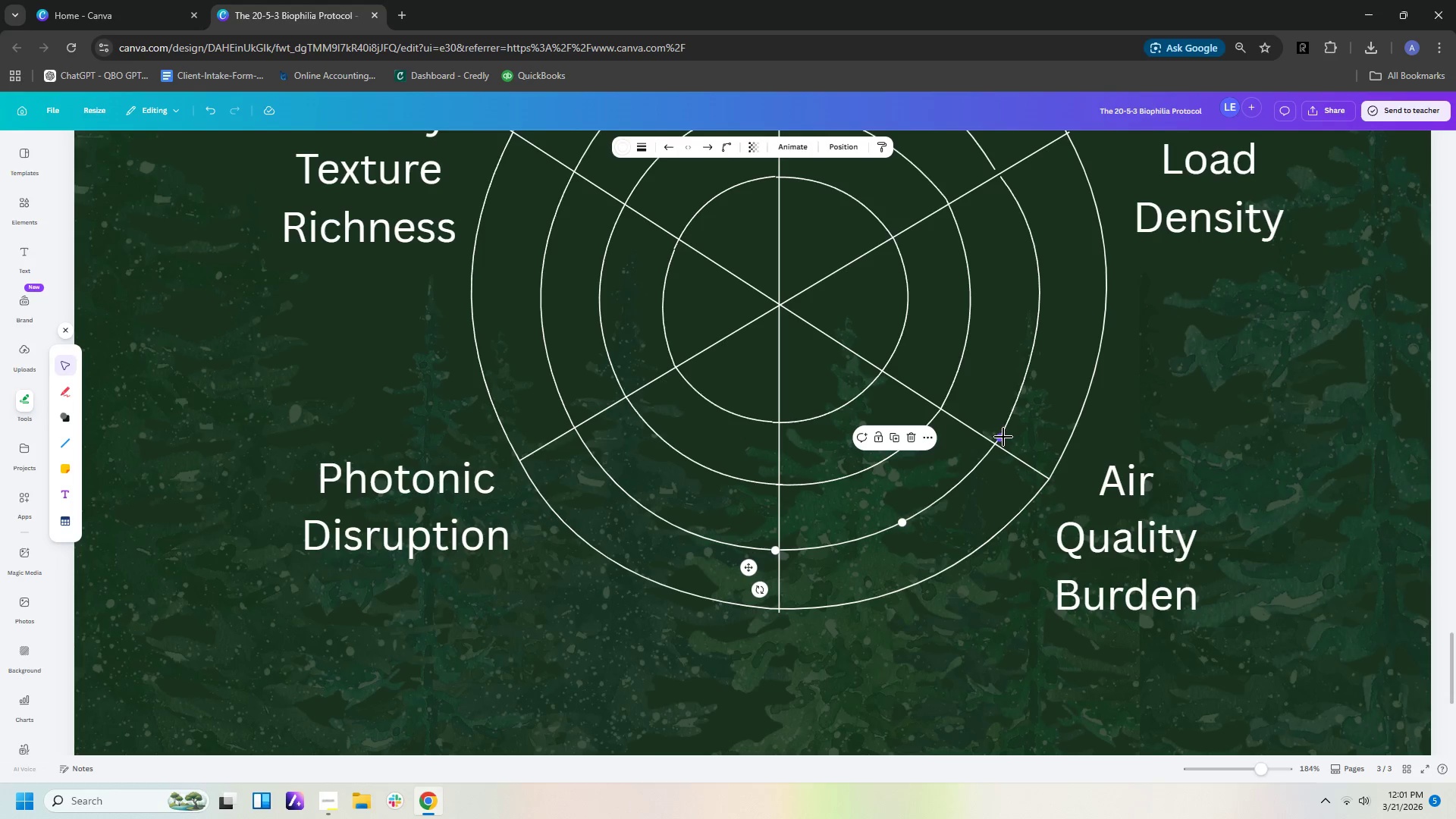 
left_click_drag(start_coordinate=[1003, 437], to_coordinate=[999, 446])
 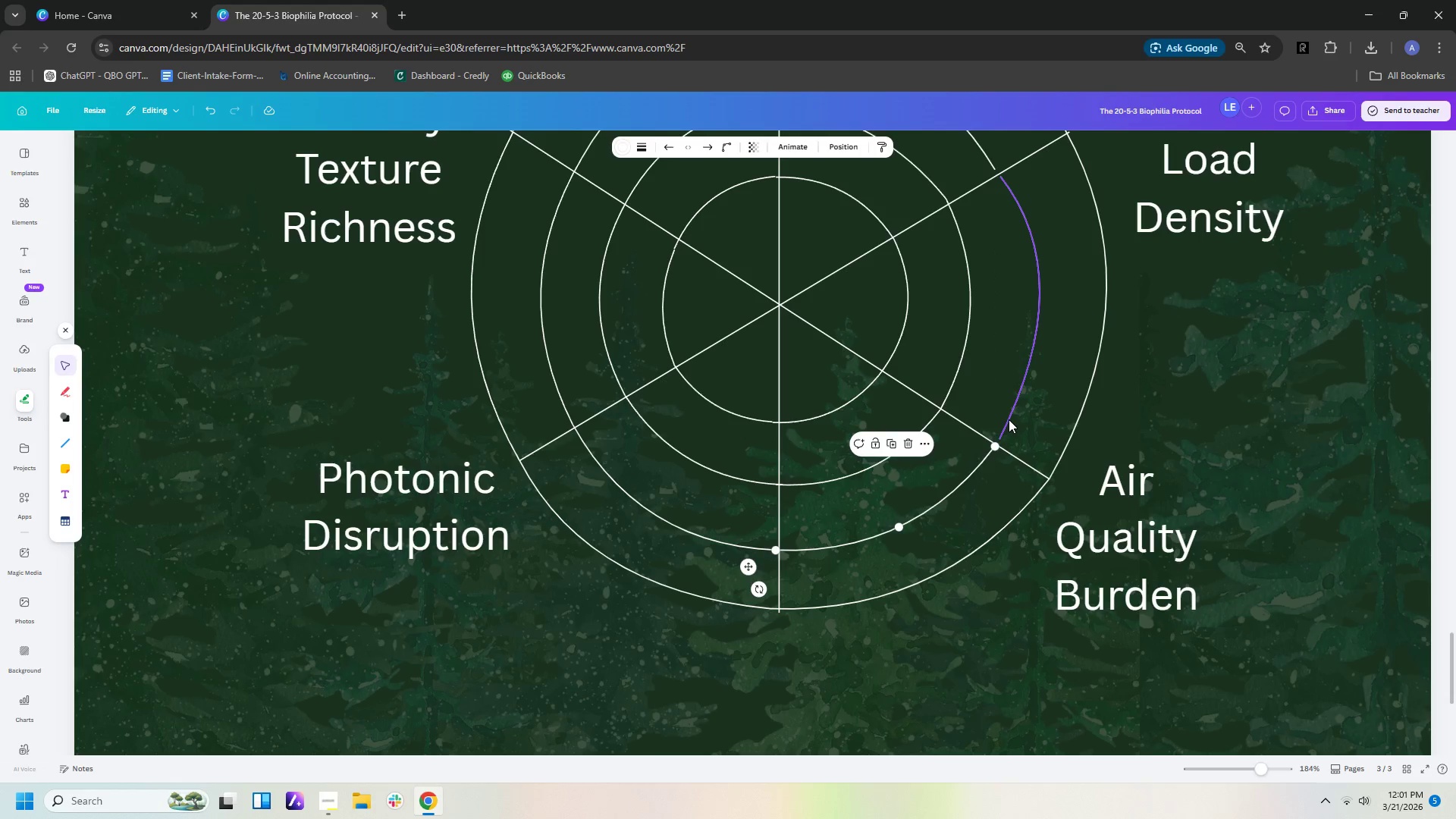 
left_click([1008, 419])
 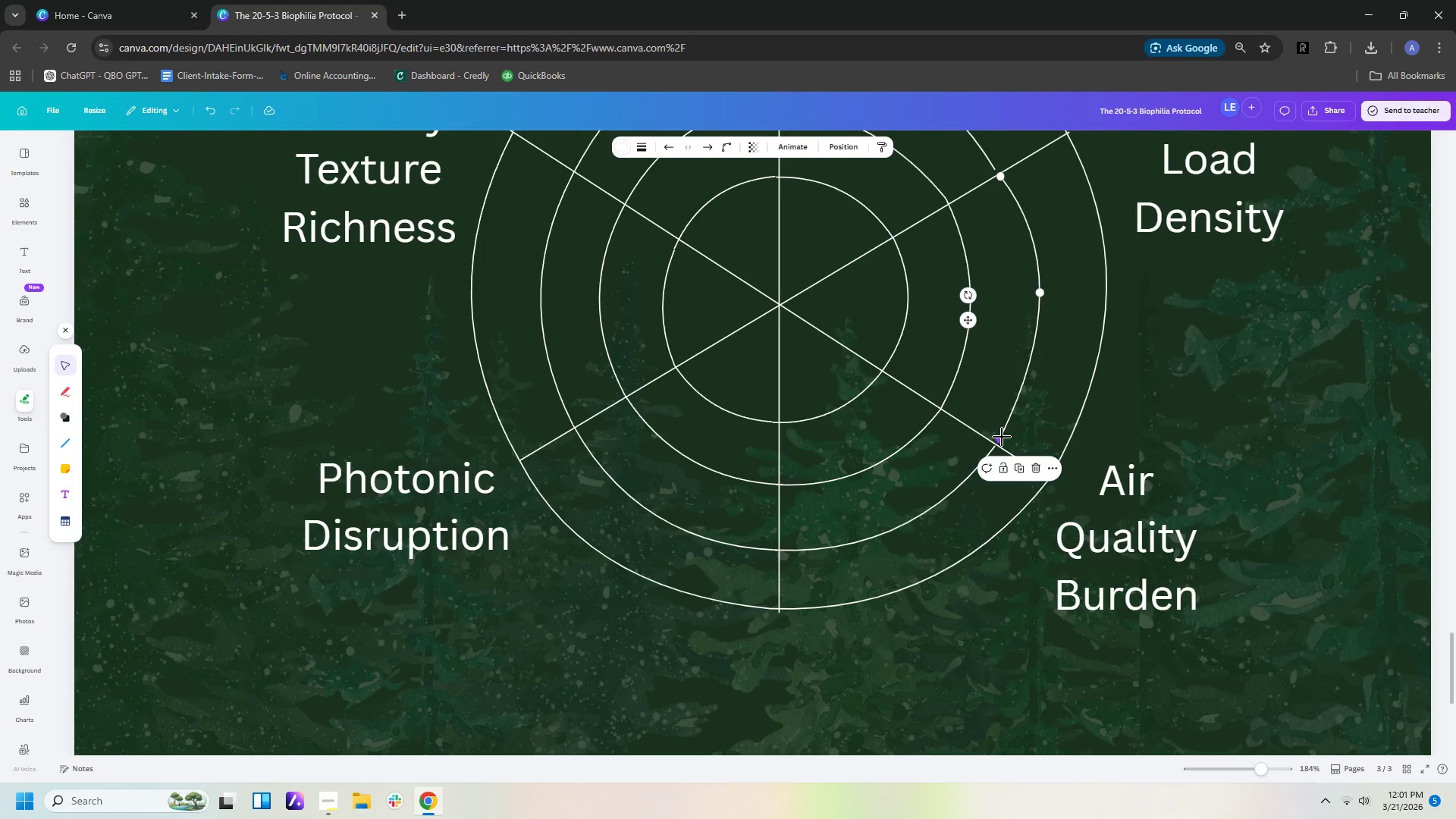 
left_click_drag(start_coordinate=[1002, 437], to_coordinate=[994, 444])
 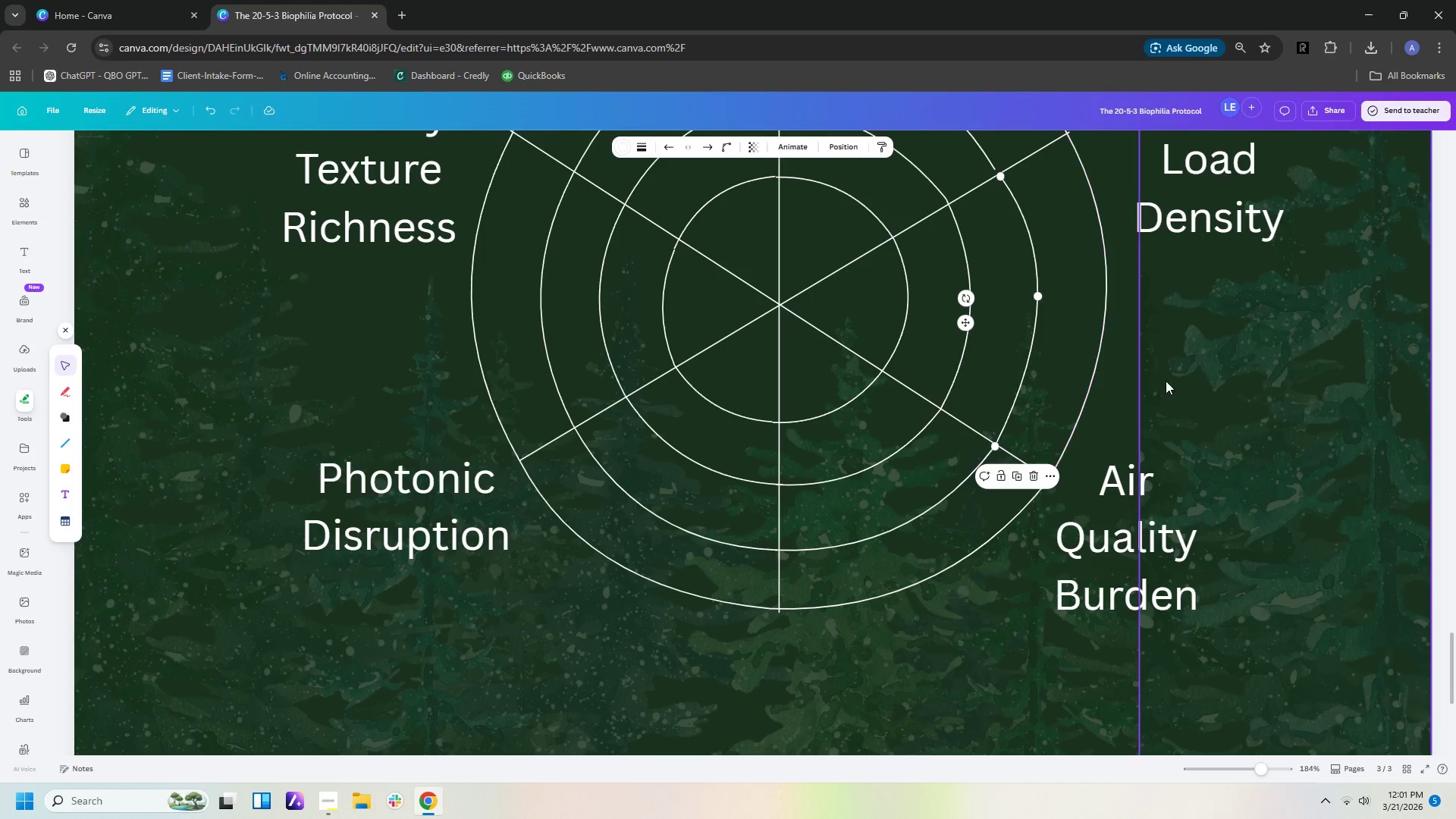 
left_click([1167, 381])
 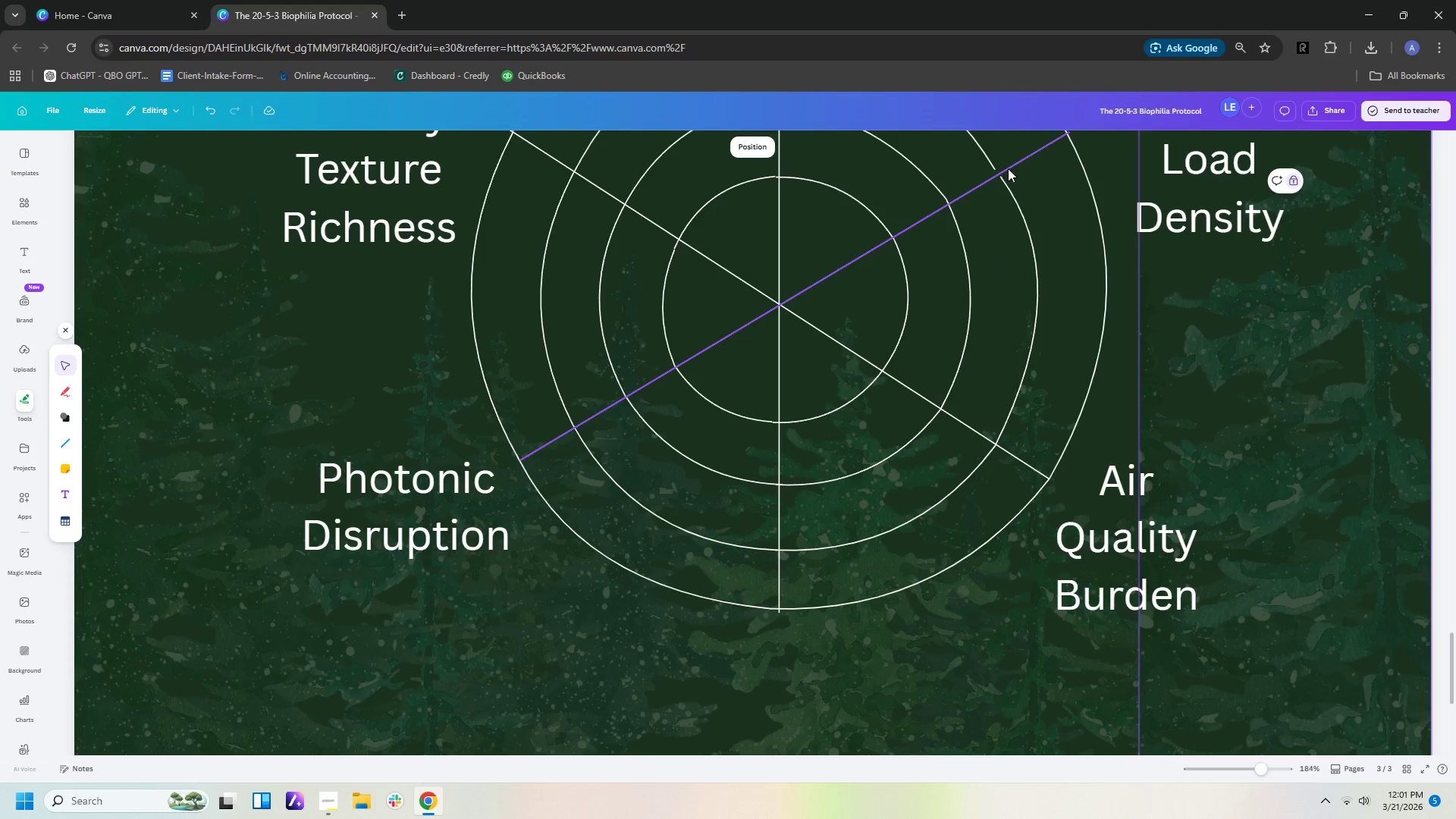 
left_click([990, 162])
 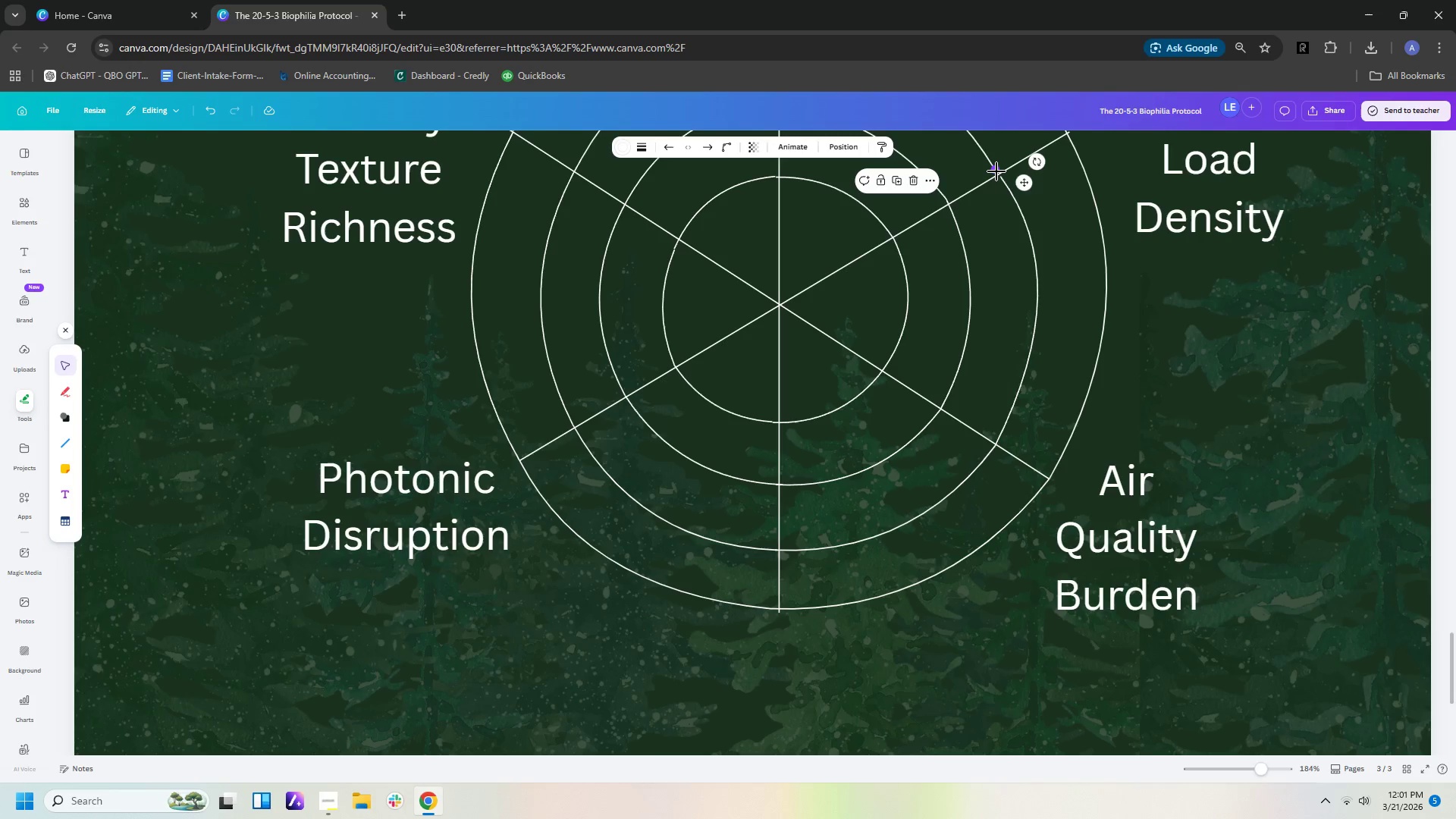 
left_click_drag(start_coordinate=[996, 171], to_coordinate=[1000, 174])
 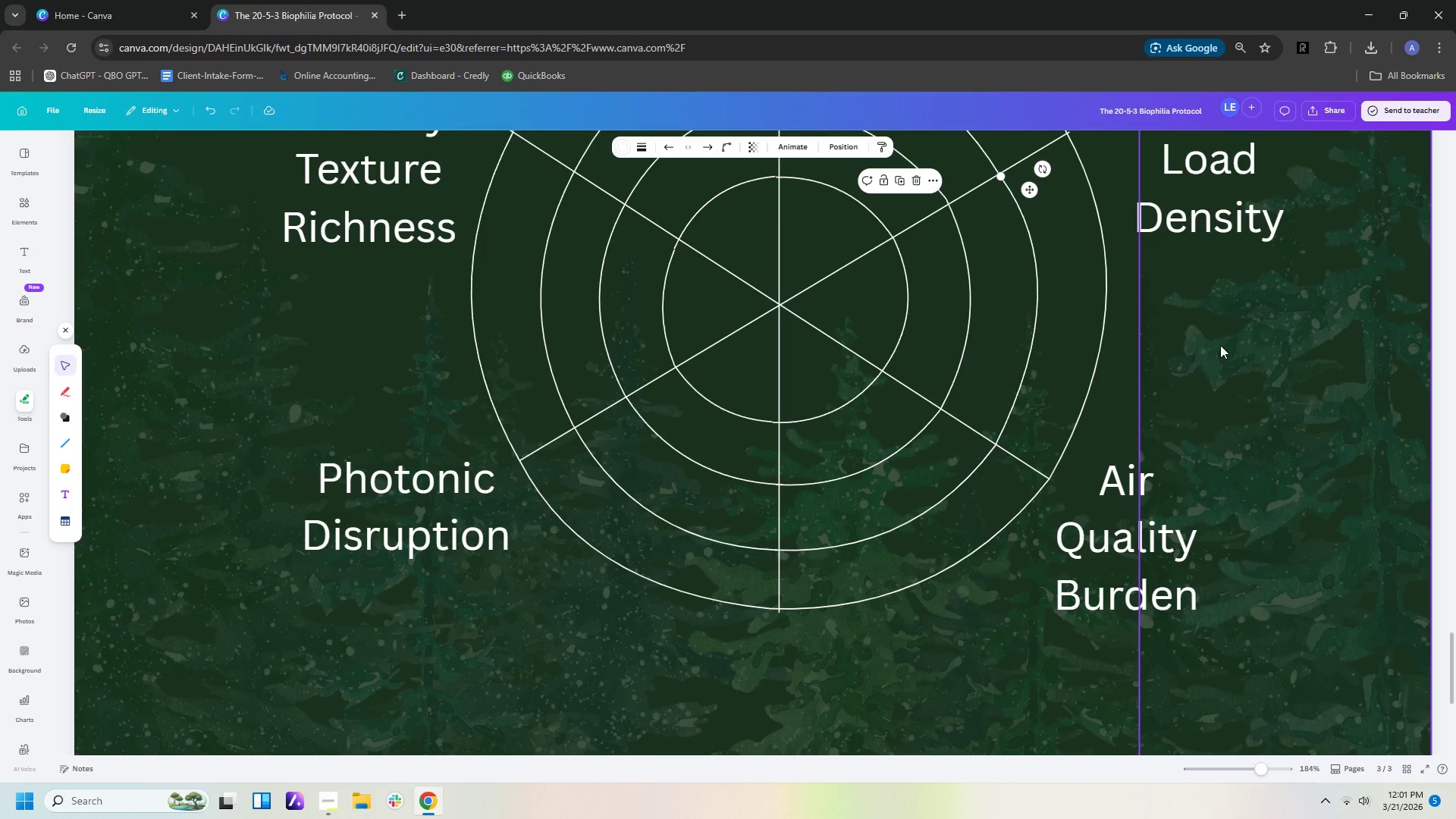 
left_click([1220, 349])
 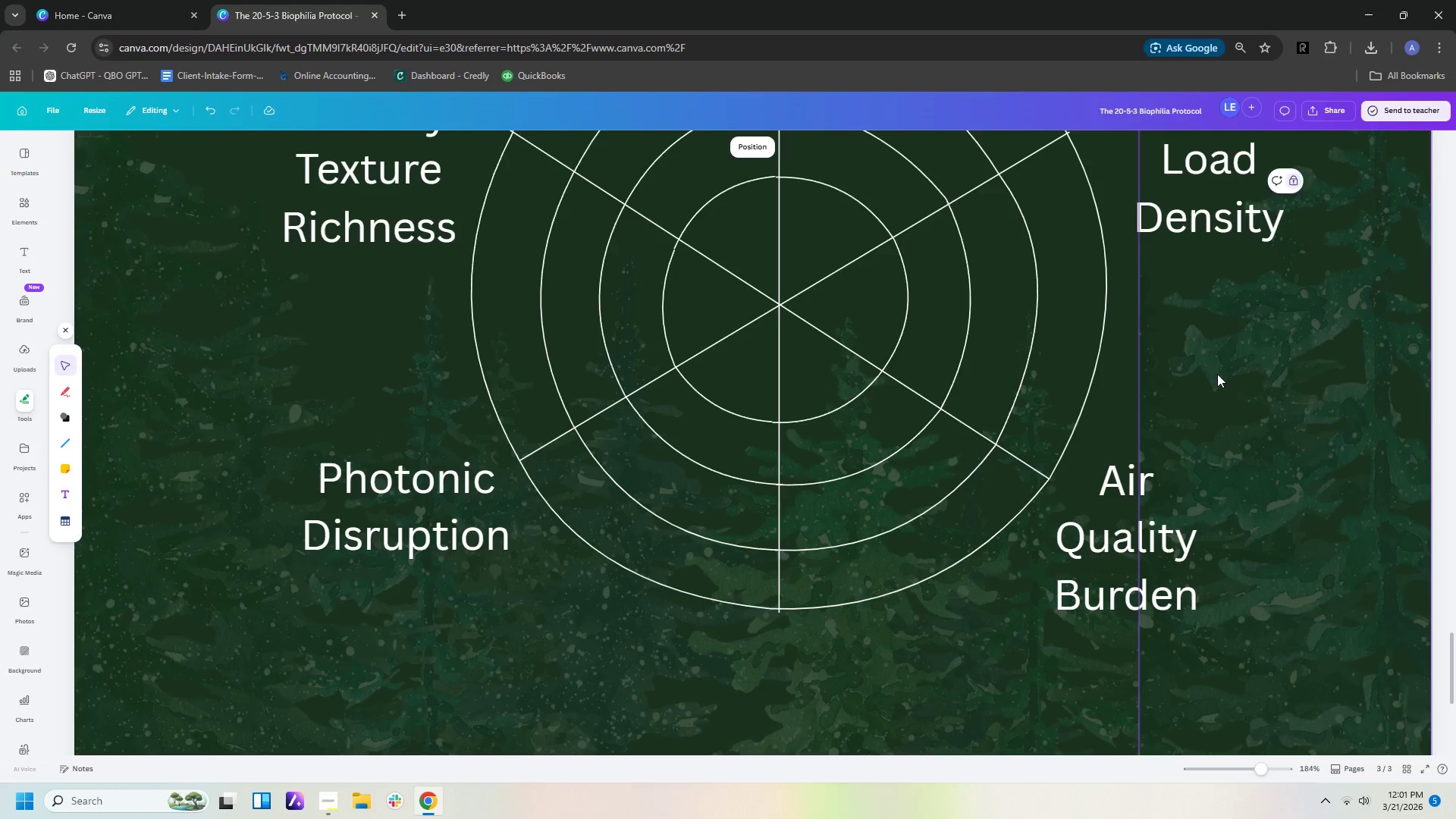 
scroll: coordinate [1213, 364], scroll_direction: up, amount: 3.0
 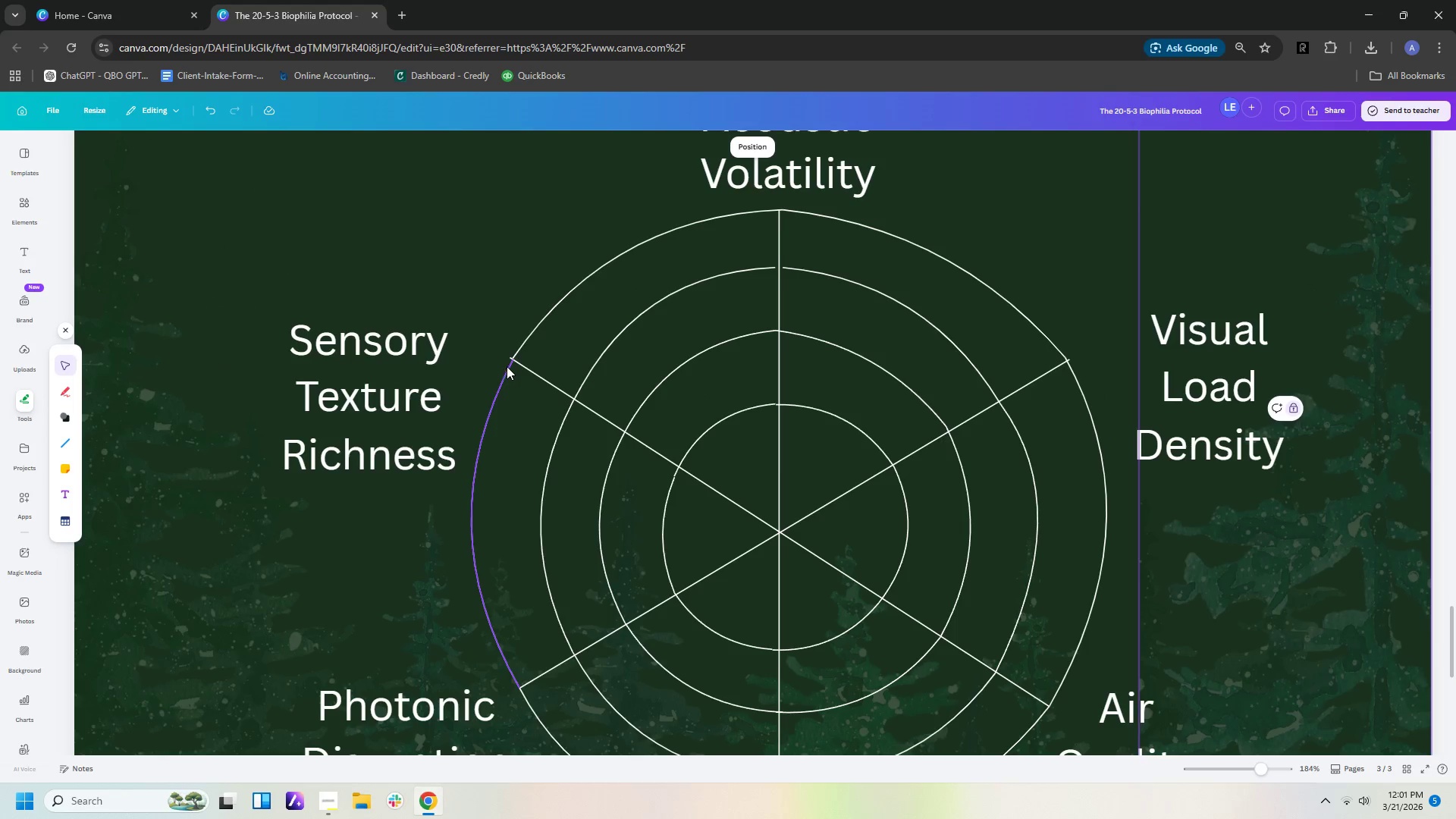 
left_click_drag(start_coordinate=[515, 361], to_coordinate=[510, 358])
 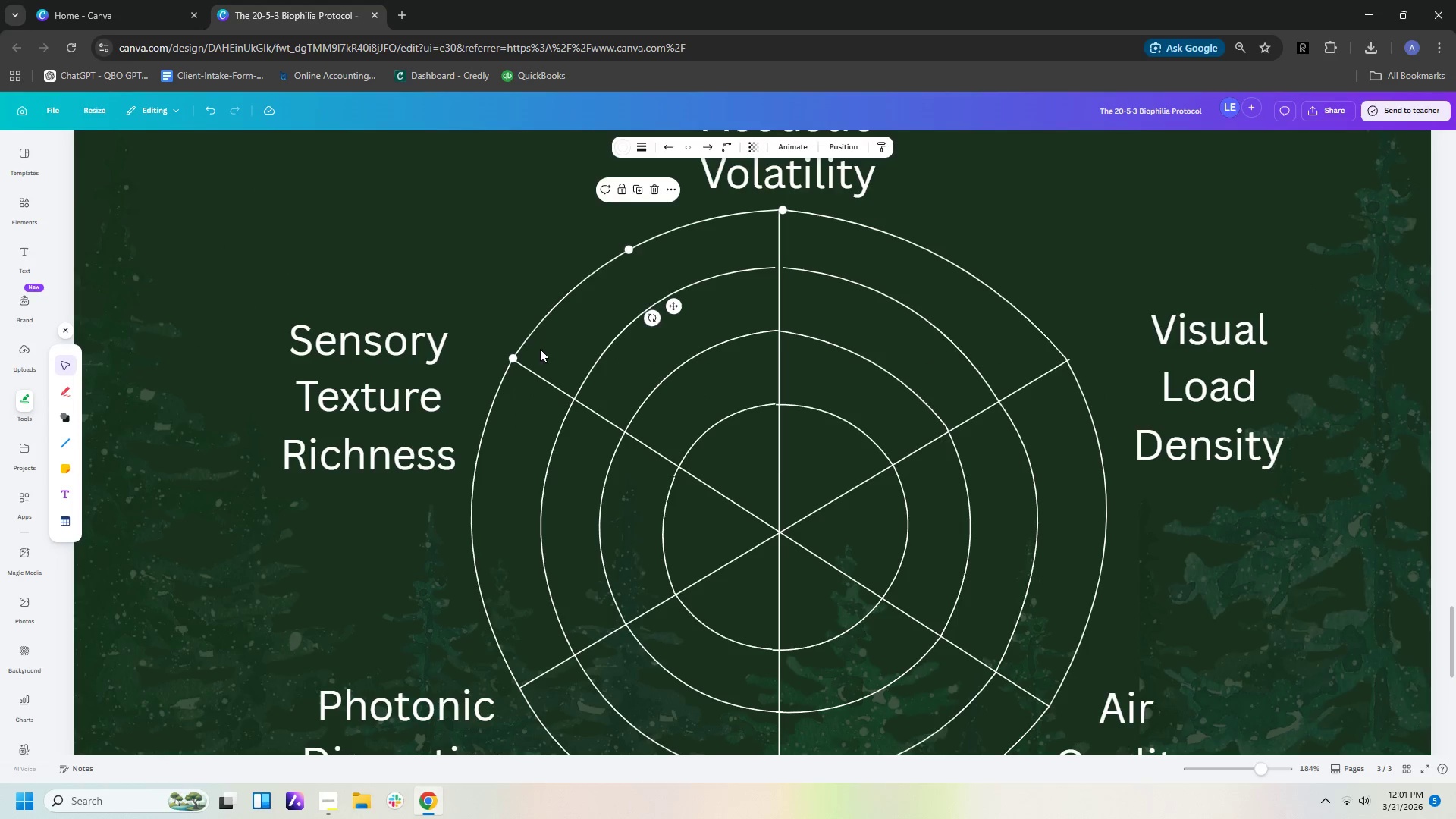 
double_click([584, 357])
 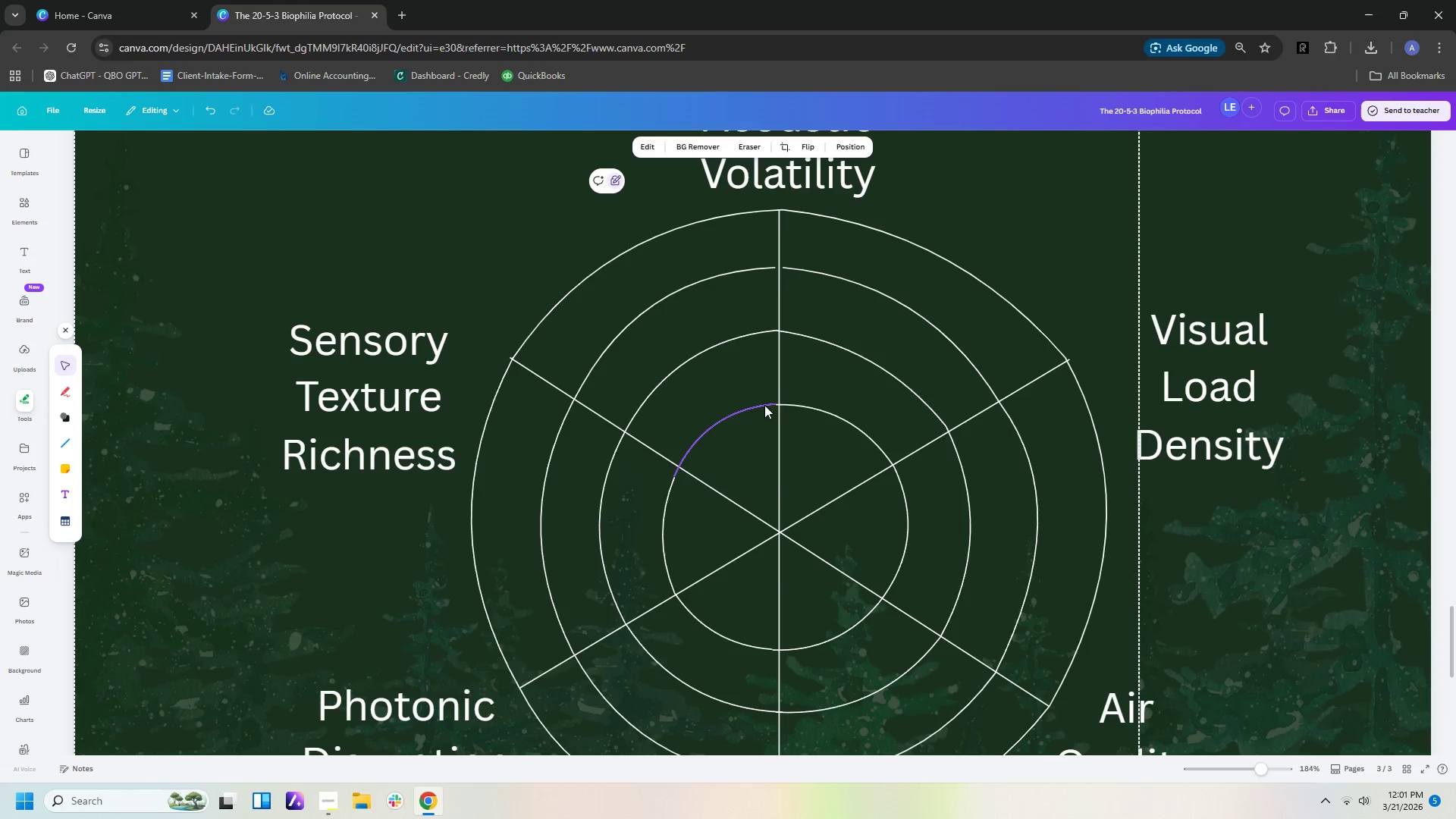 
left_click([784, 404])
 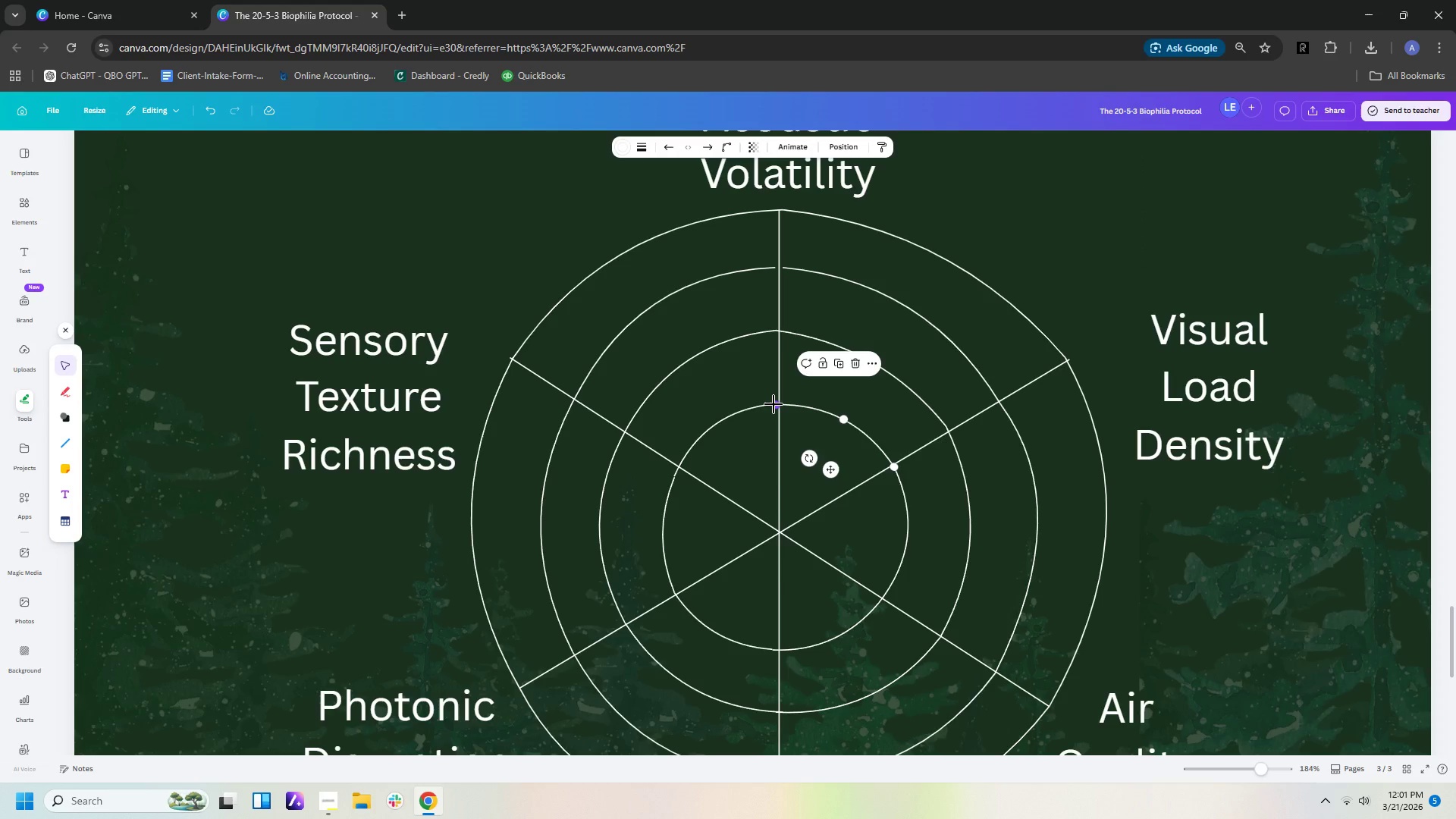 
left_click_drag(start_coordinate=[774, 404], to_coordinate=[779, 403])
 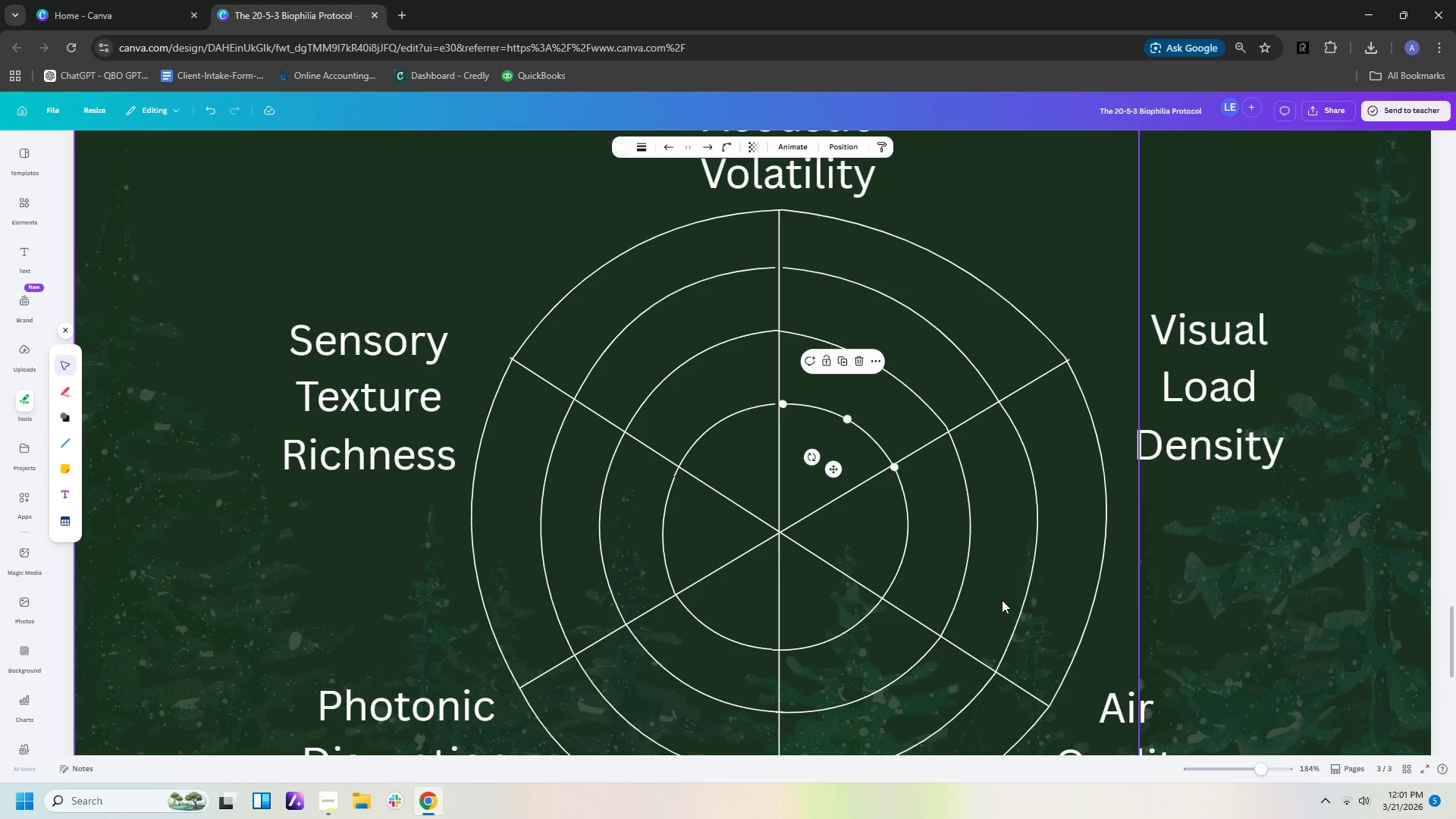 
scroll: coordinate [1088, 554], scroll_direction: down, amount: 2.0
 